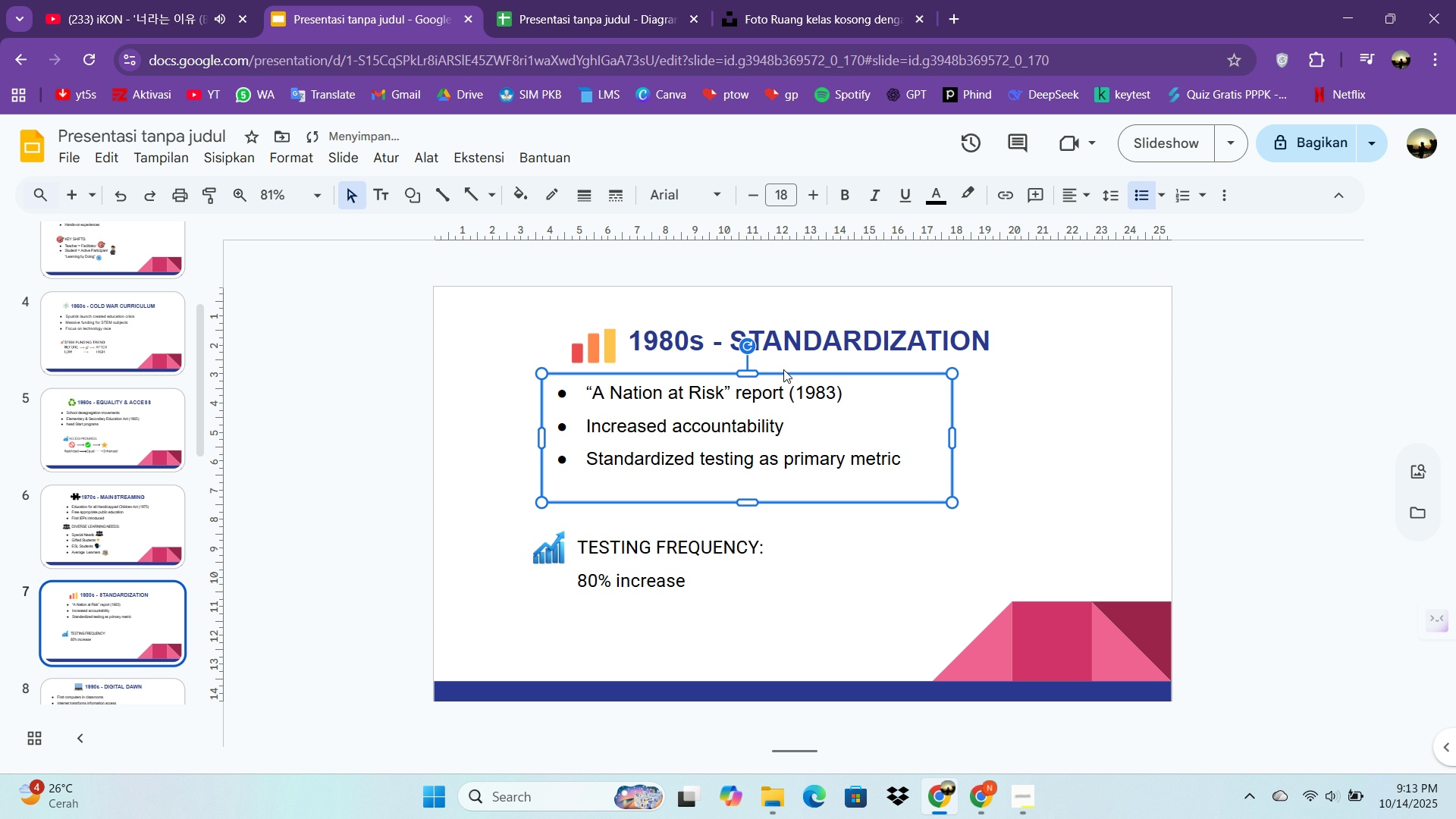 
key(ArrowDown)
 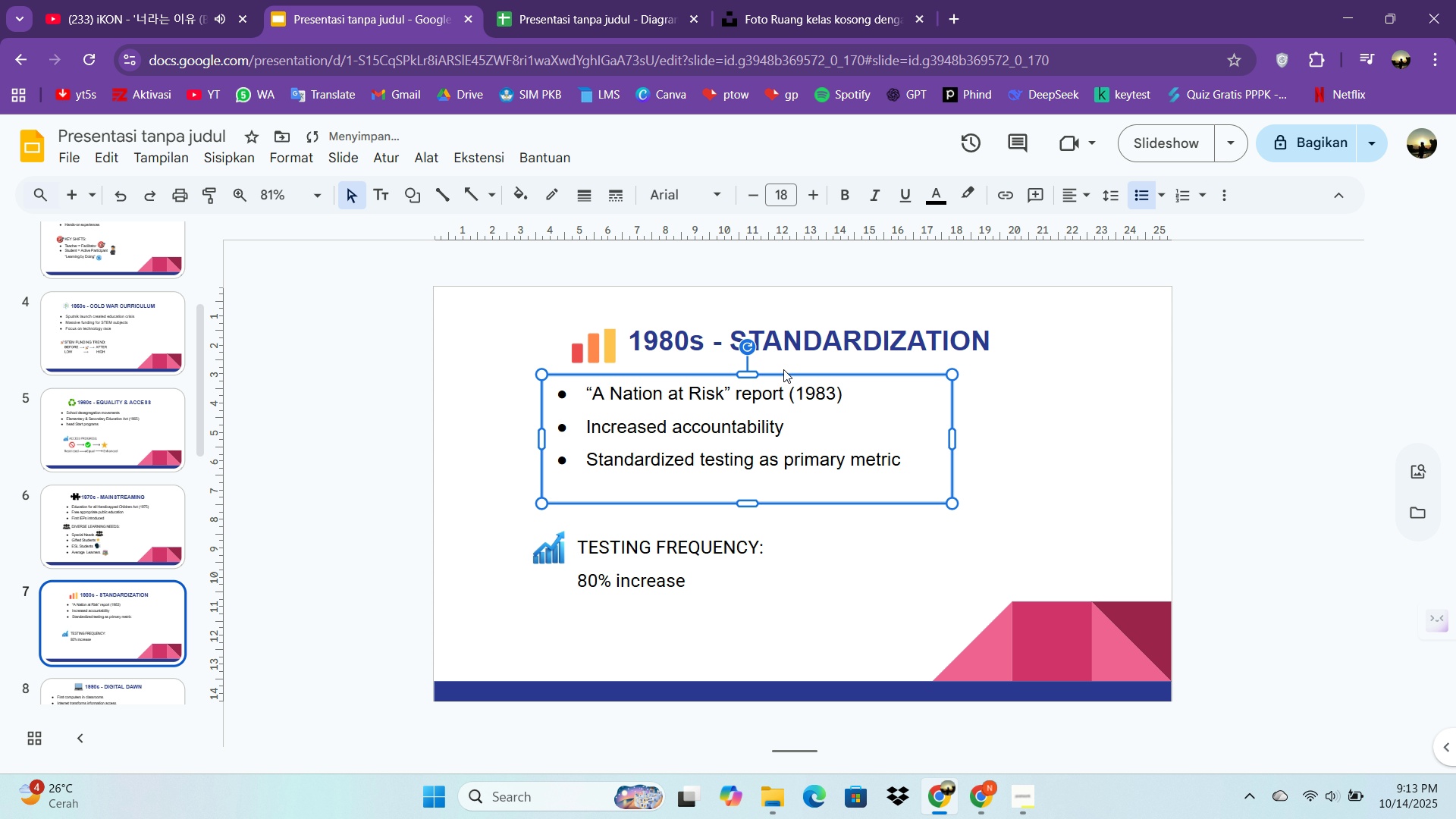 
key(ArrowDown)
 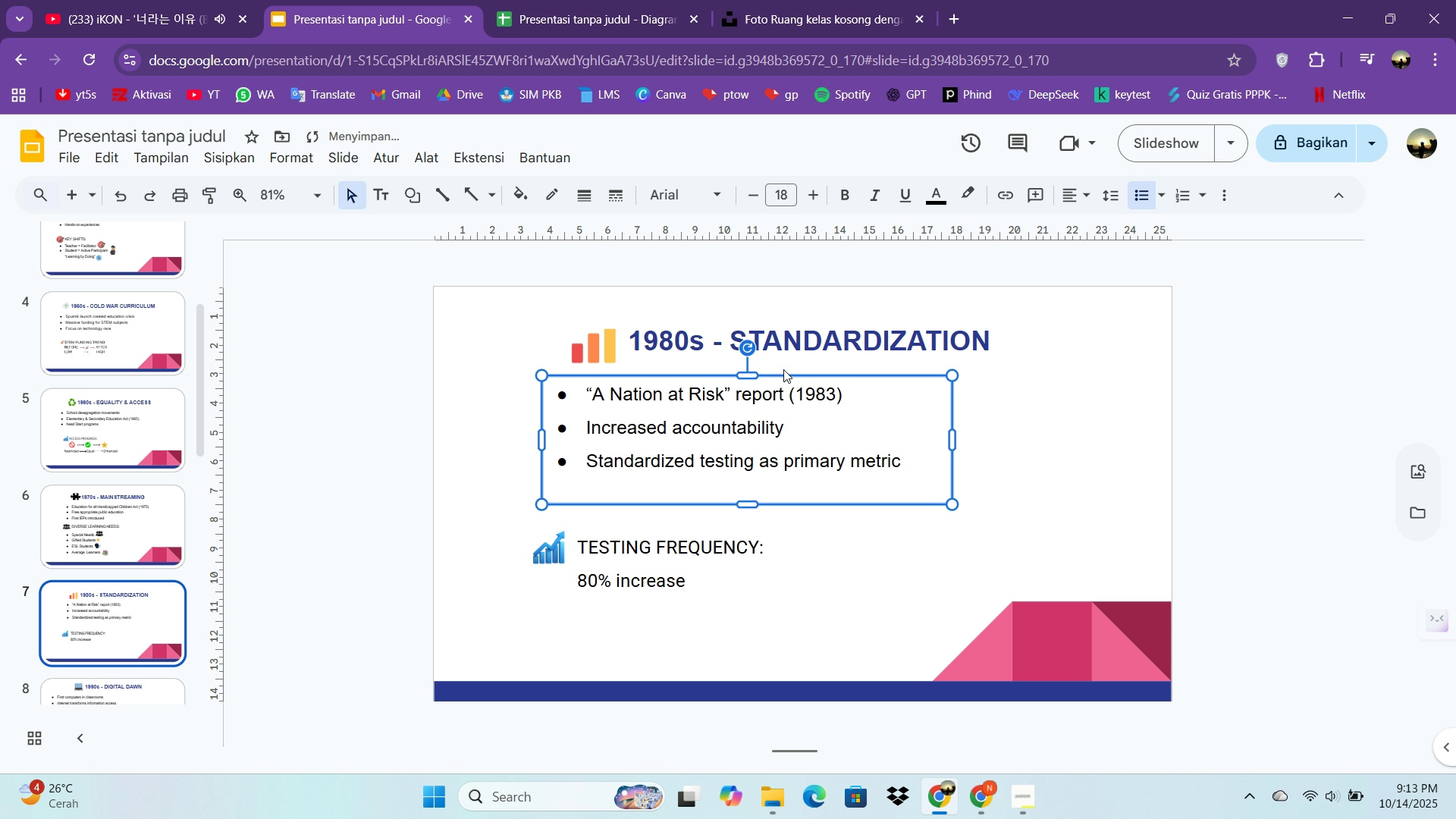 
key(ArrowDown)
 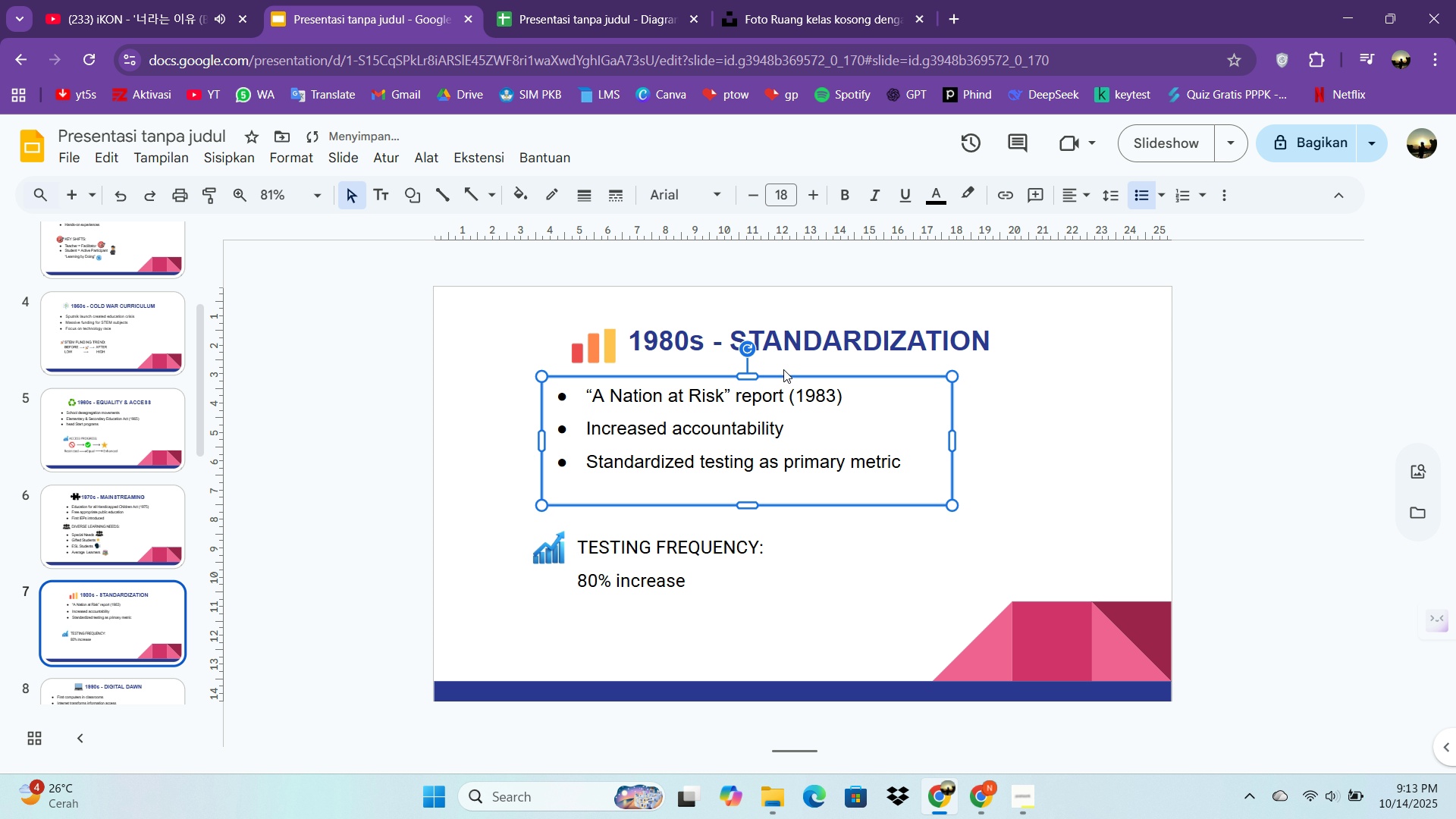 
key(ArrowDown)
 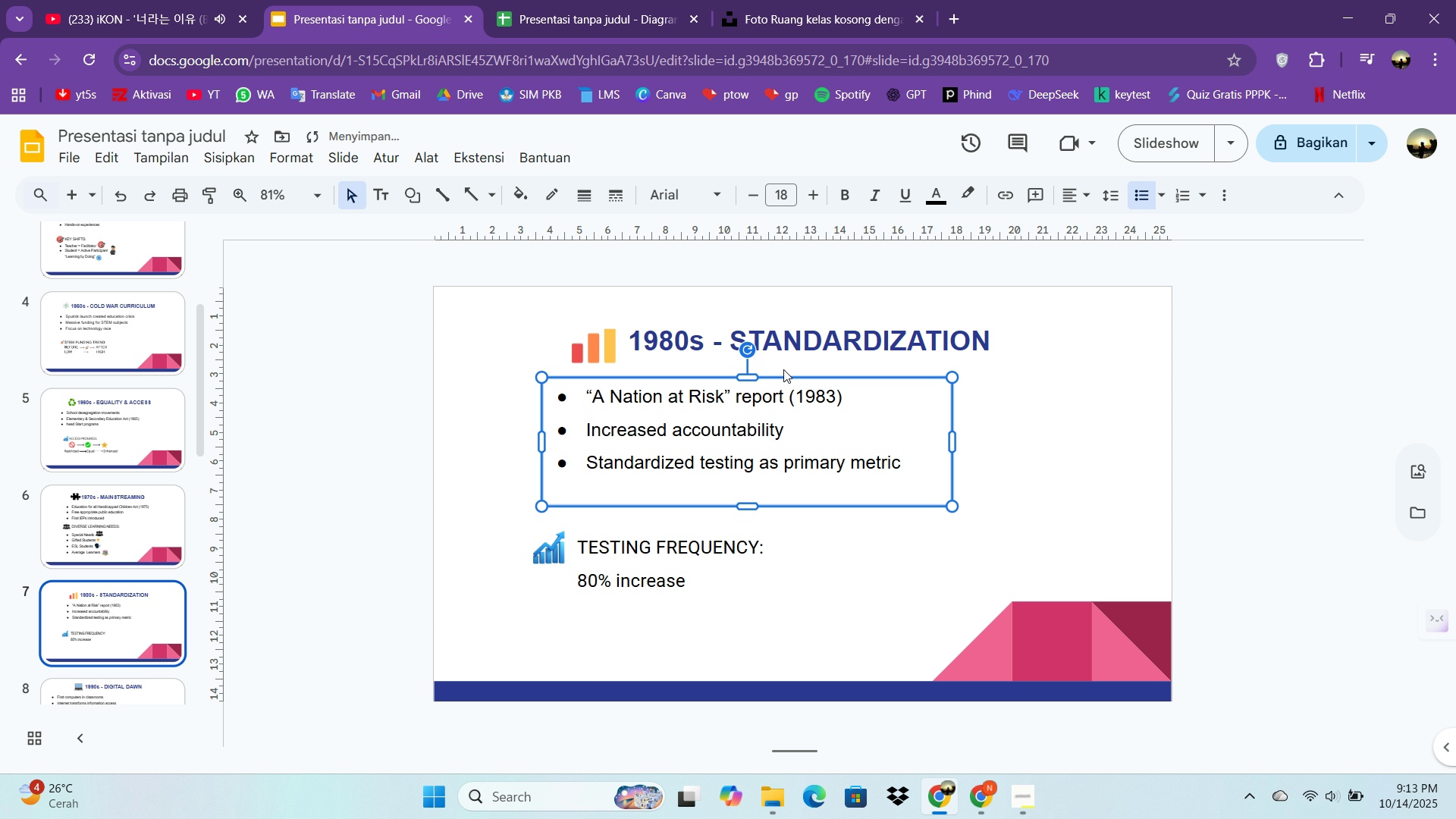 
key(ArrowDown)
 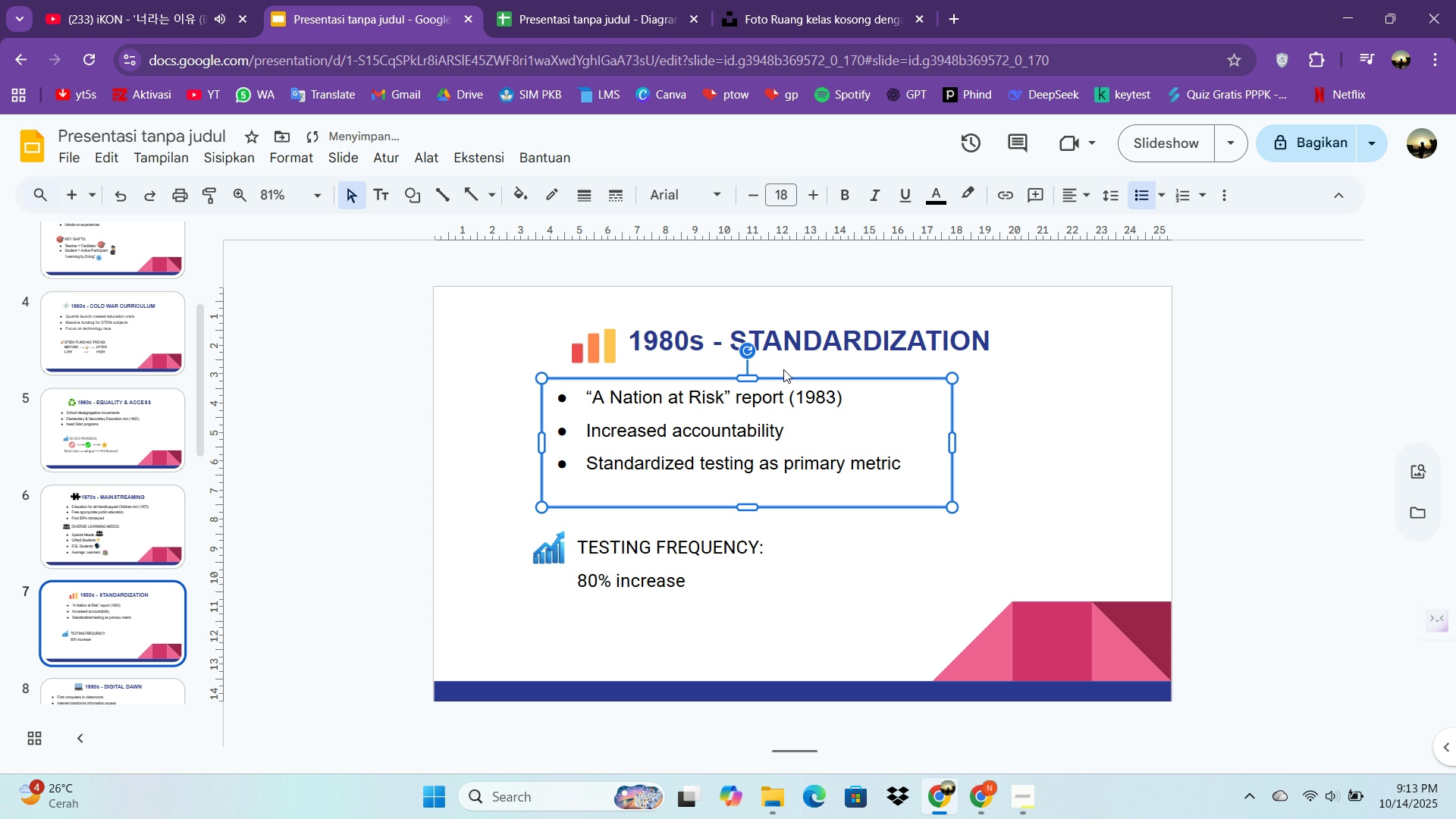 
key(ArrowDown)
 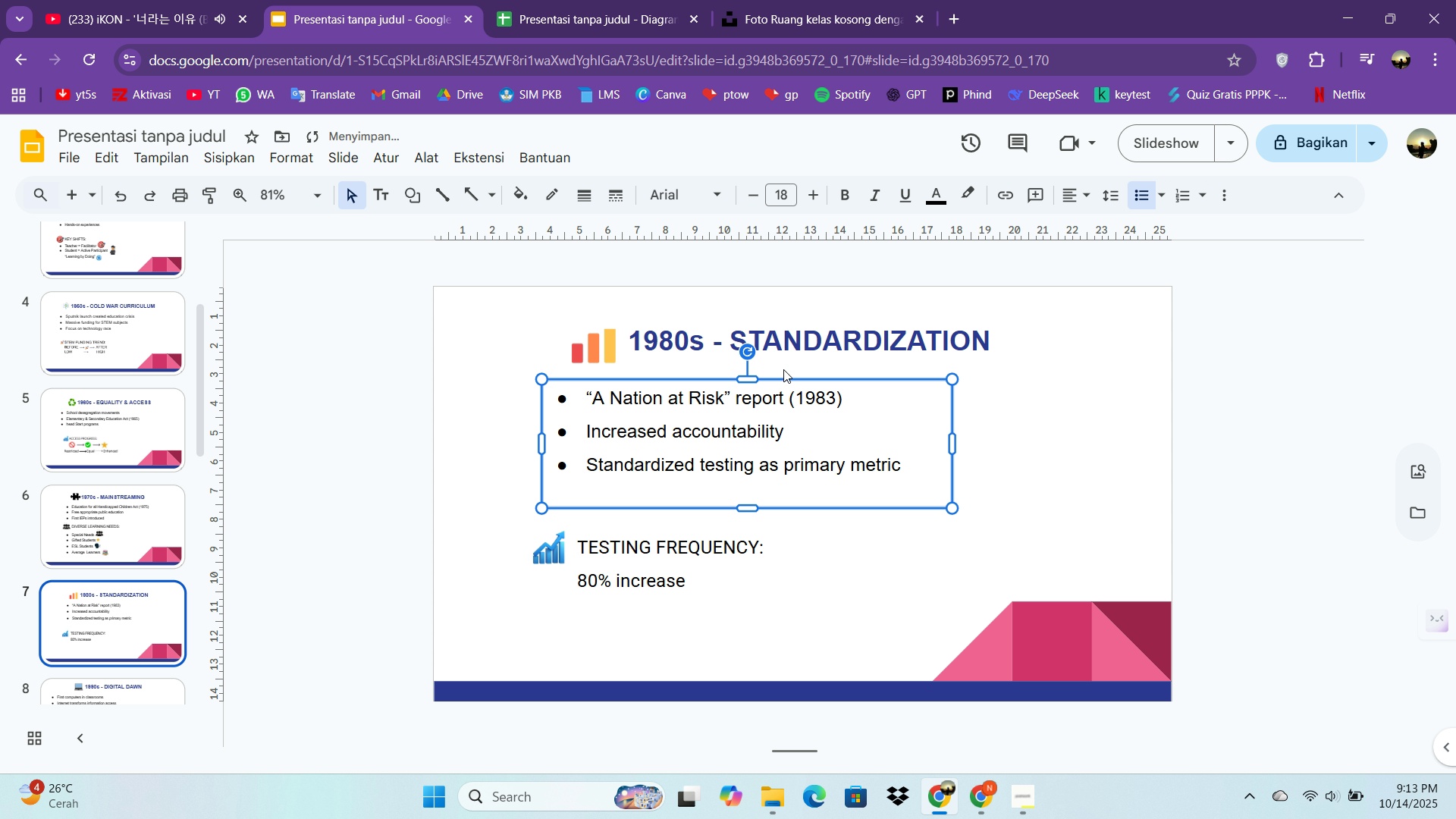 
key(ArrowDown)
 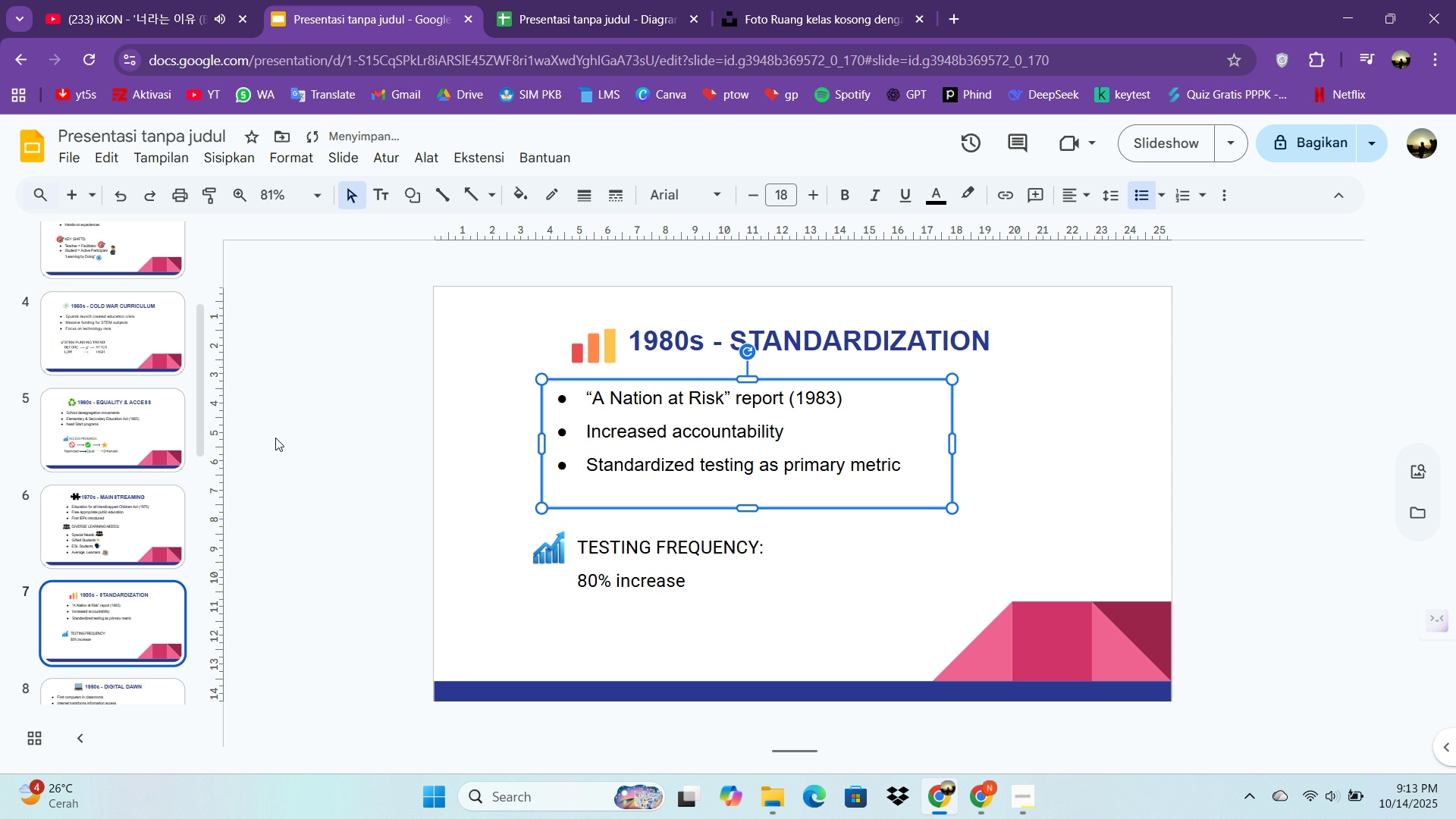 
scroll: coordinate [127, 583], scroll_direction: down, amount: 1.0
 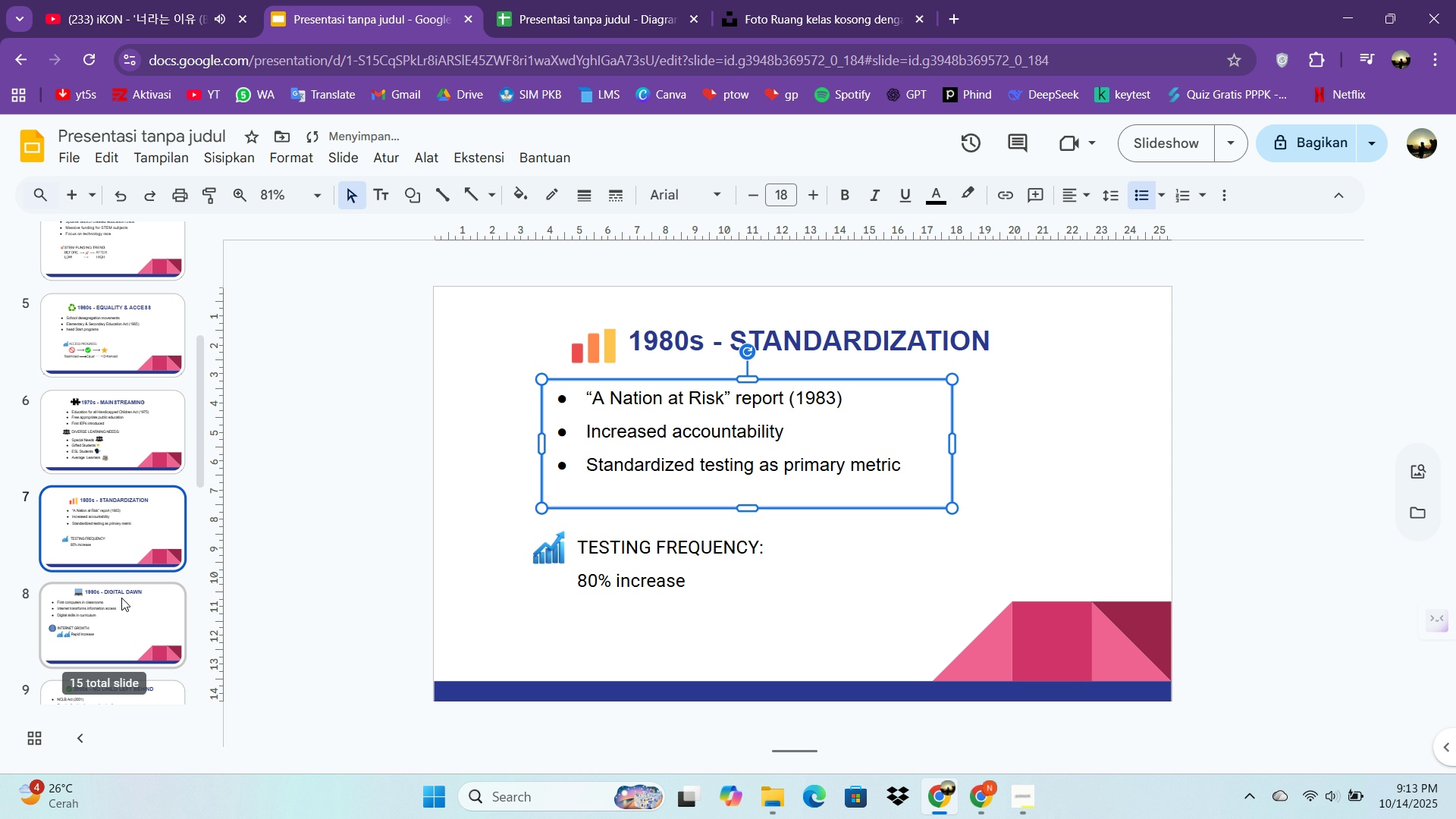 
left_click([121, 598])
 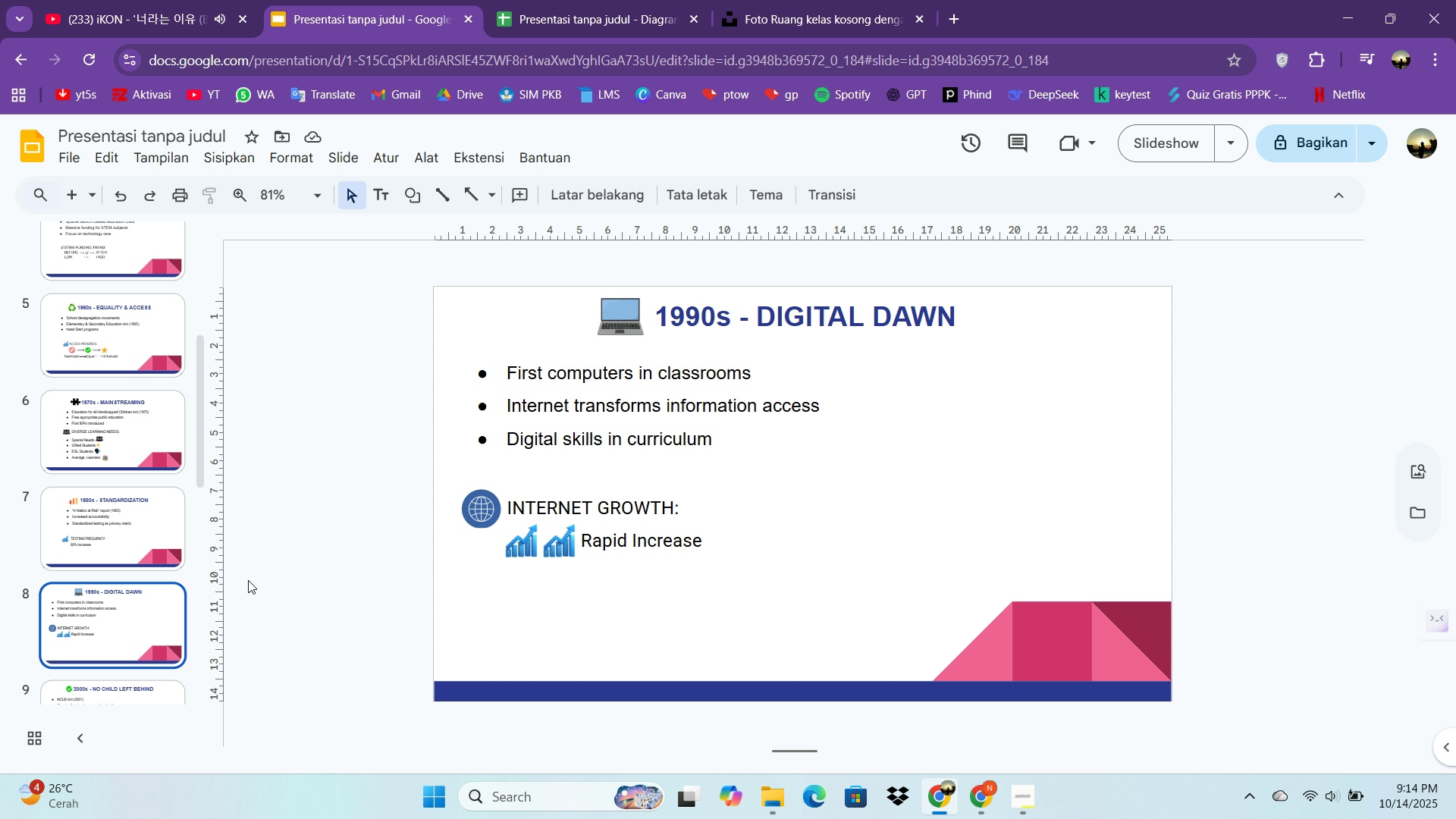 
wait(5.65)
 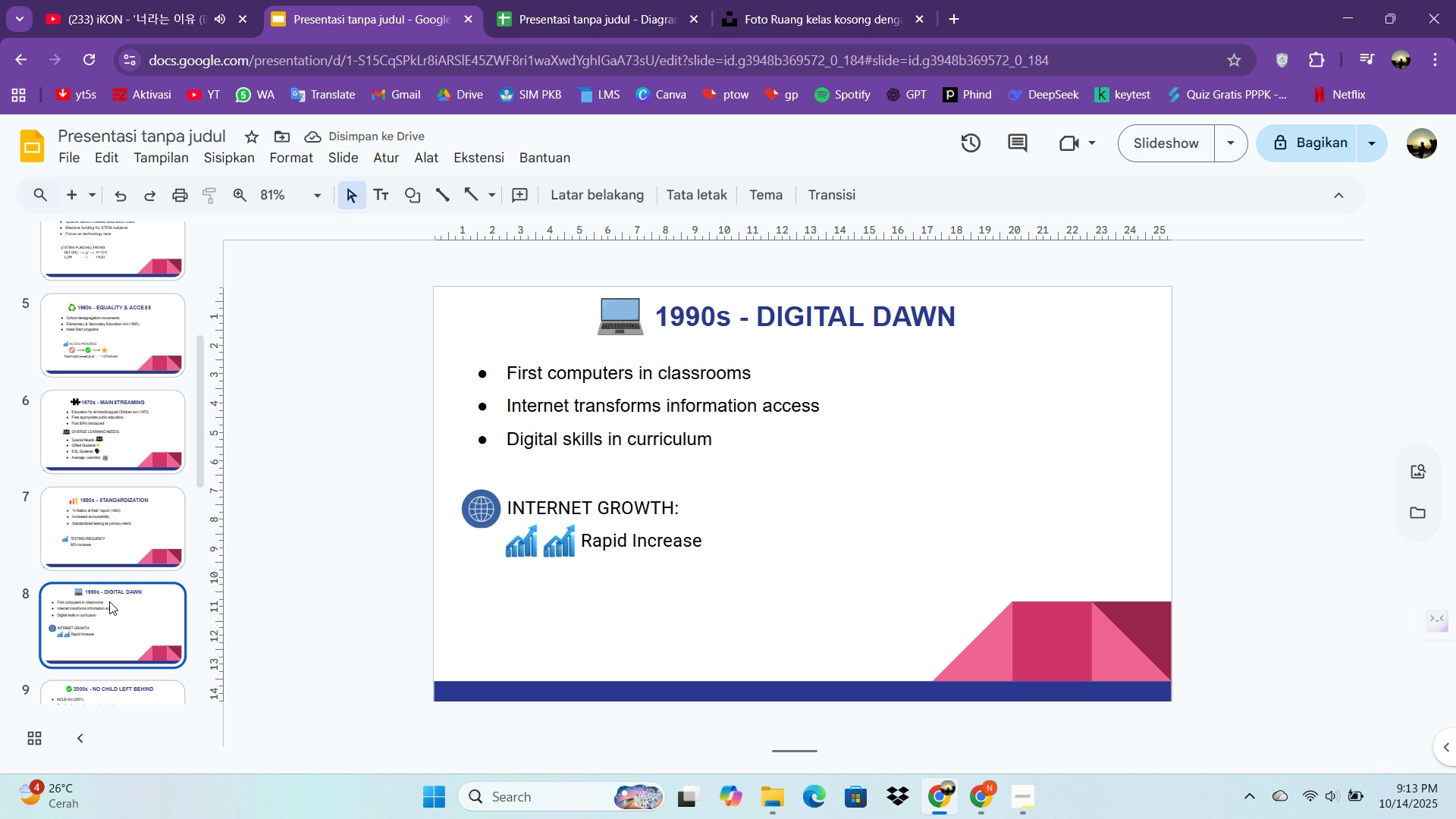 
left_click([678, 405])
 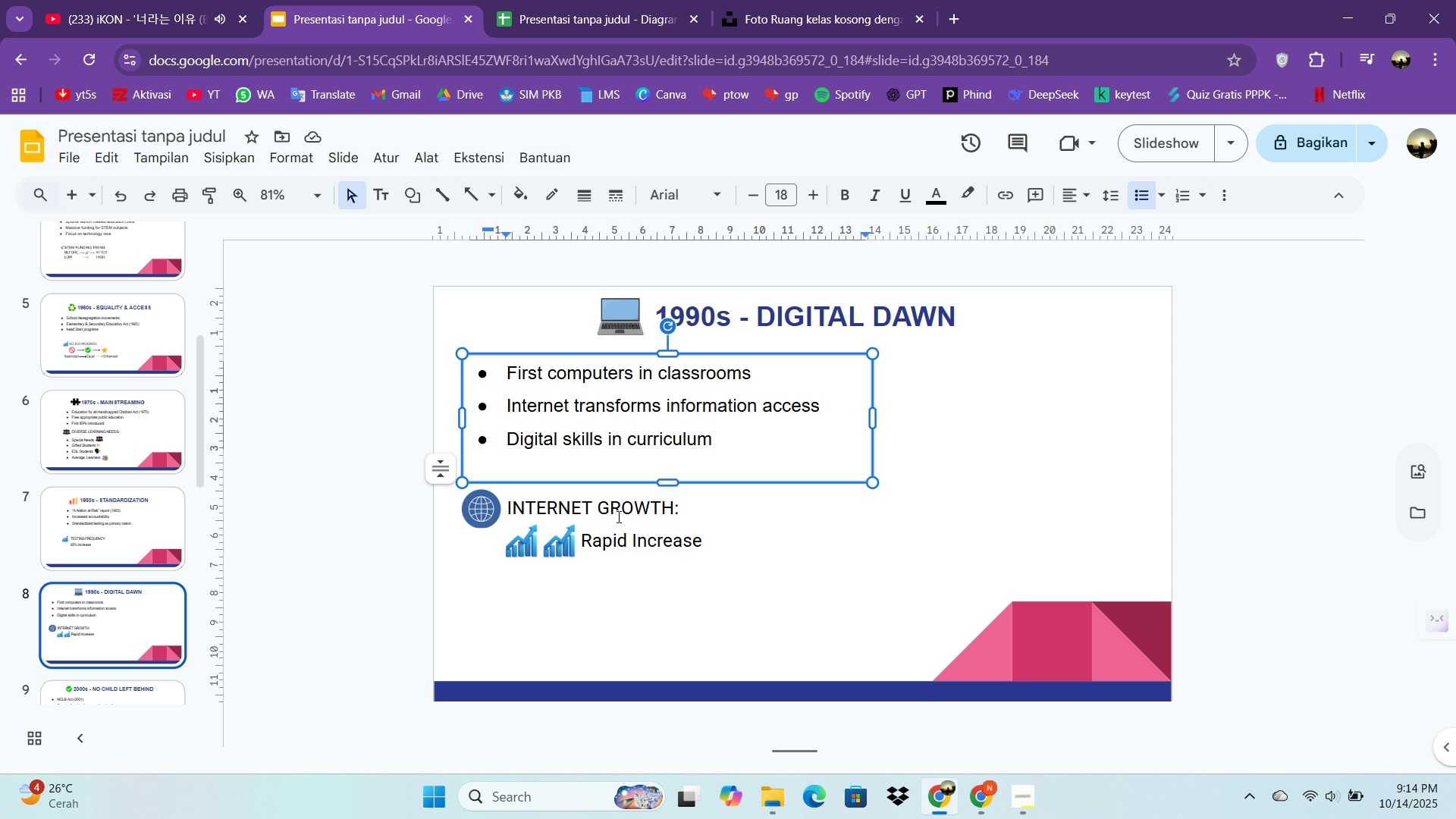 
left_click([617, 516])
 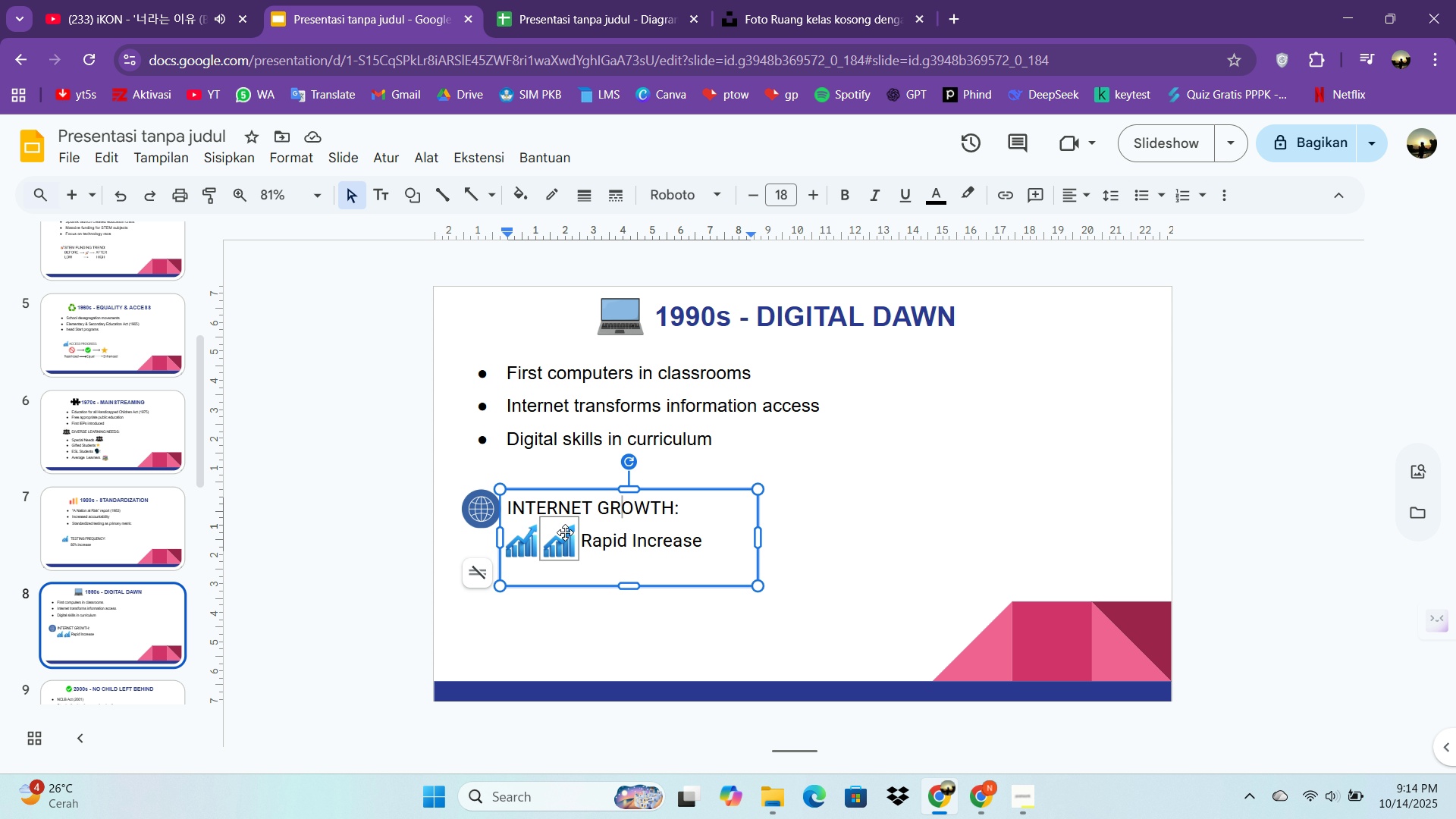 
hold_key(key=ControlLeft, duration=5.85)
left_click([565, 532])
 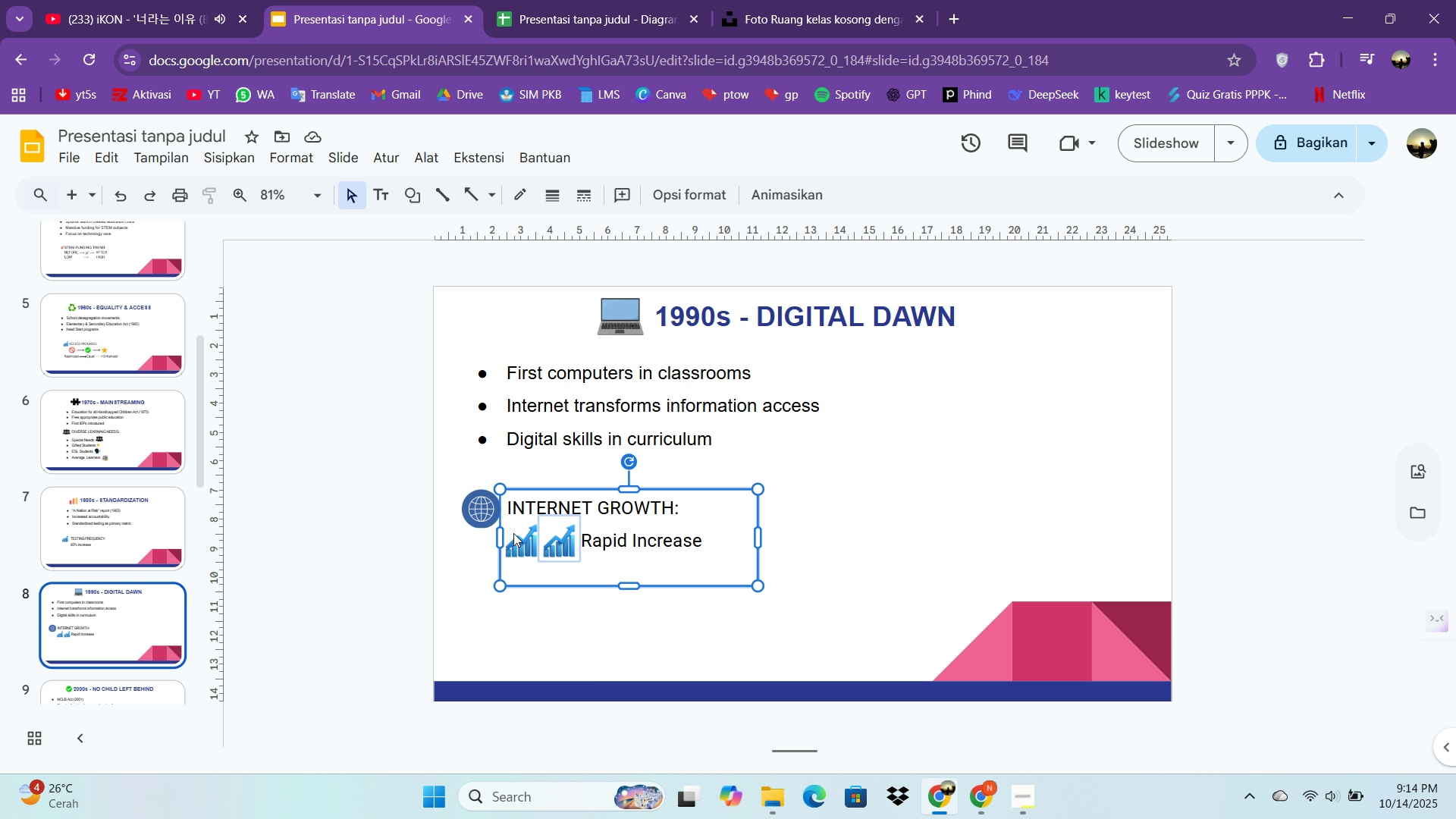 
left_click([513, 533])
 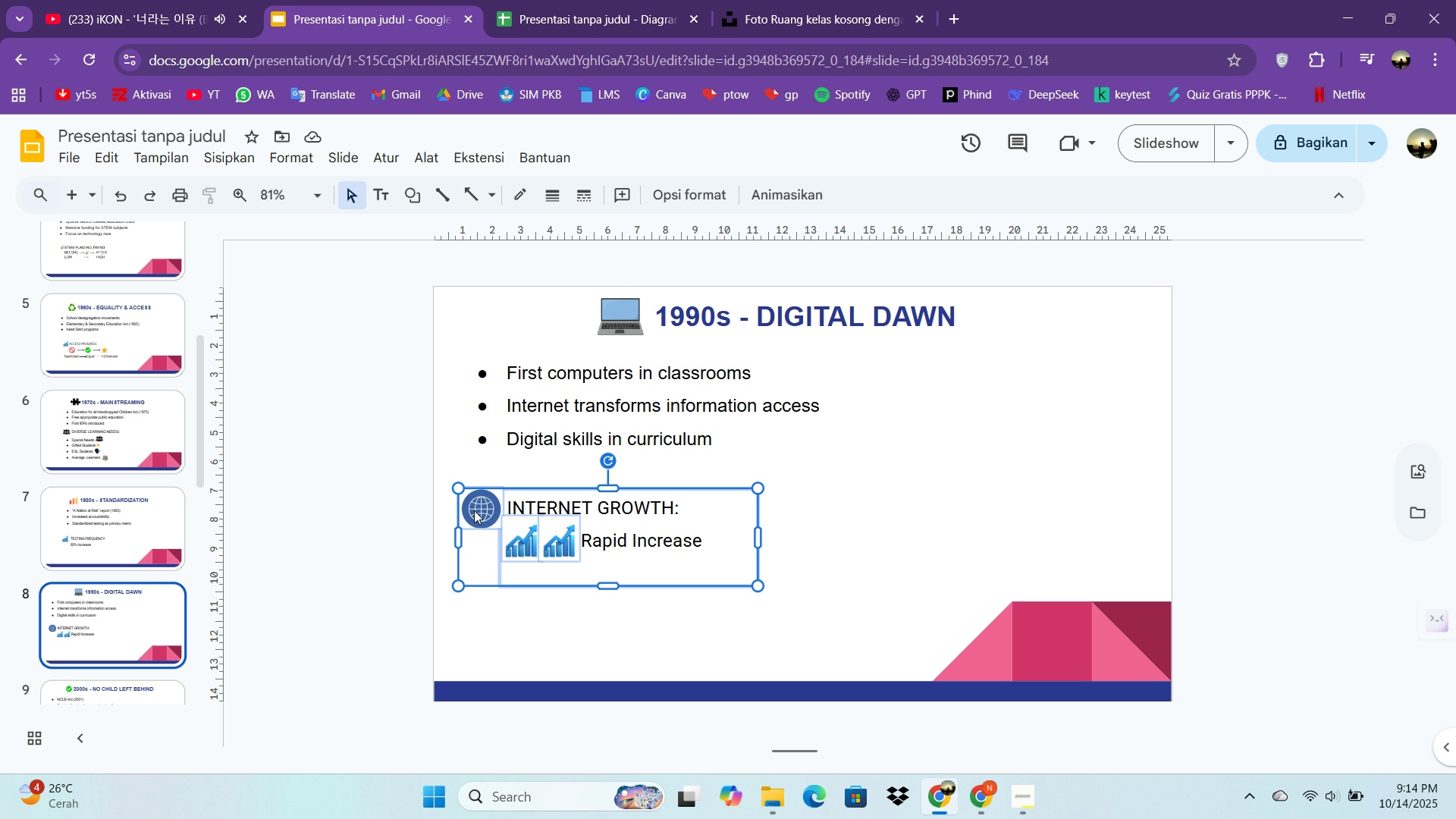 
left_click([474, 510])
 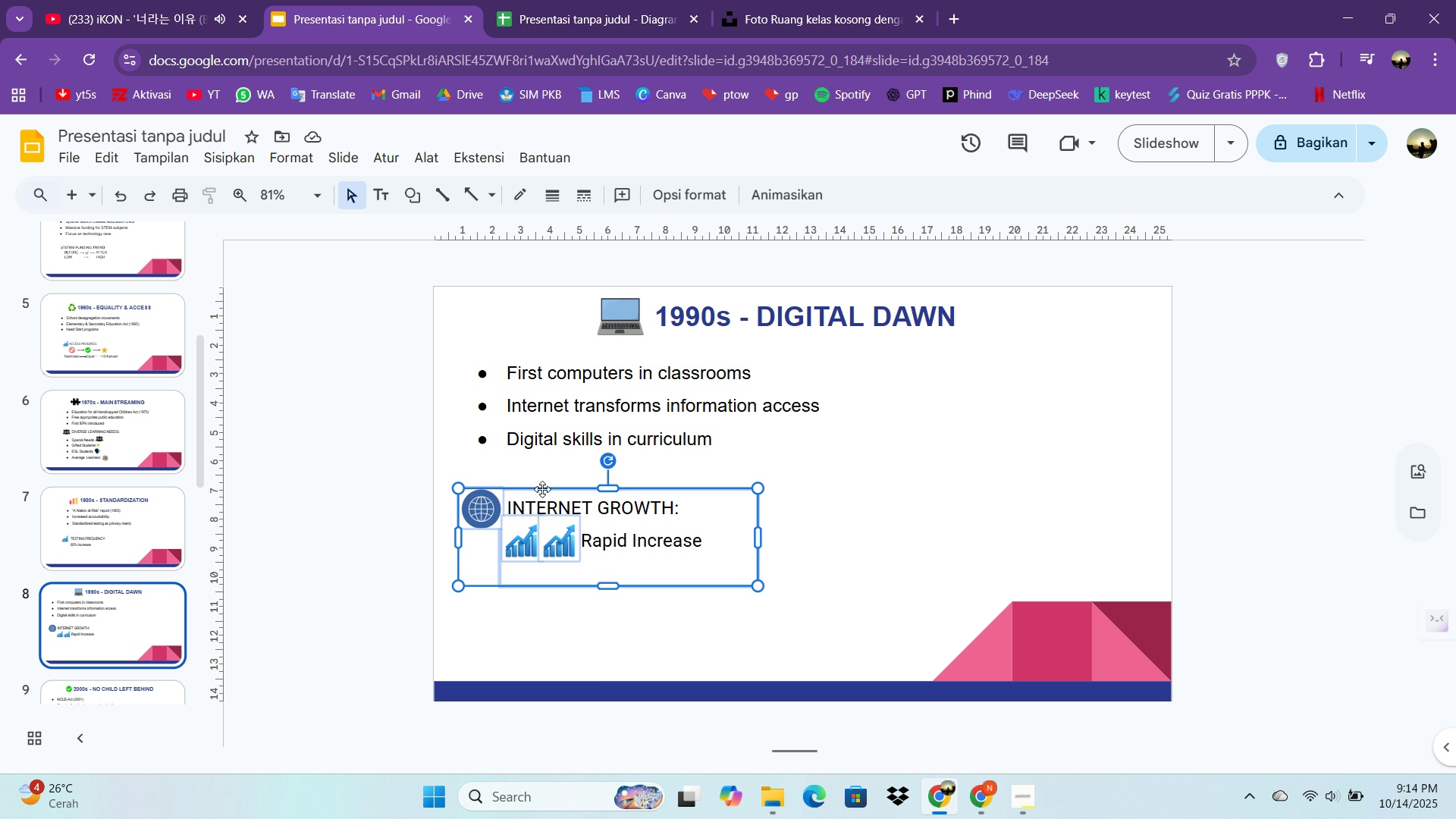 
left_click_drag(start_coordinate=[542, 489], to_coordinate=[613, 551])
 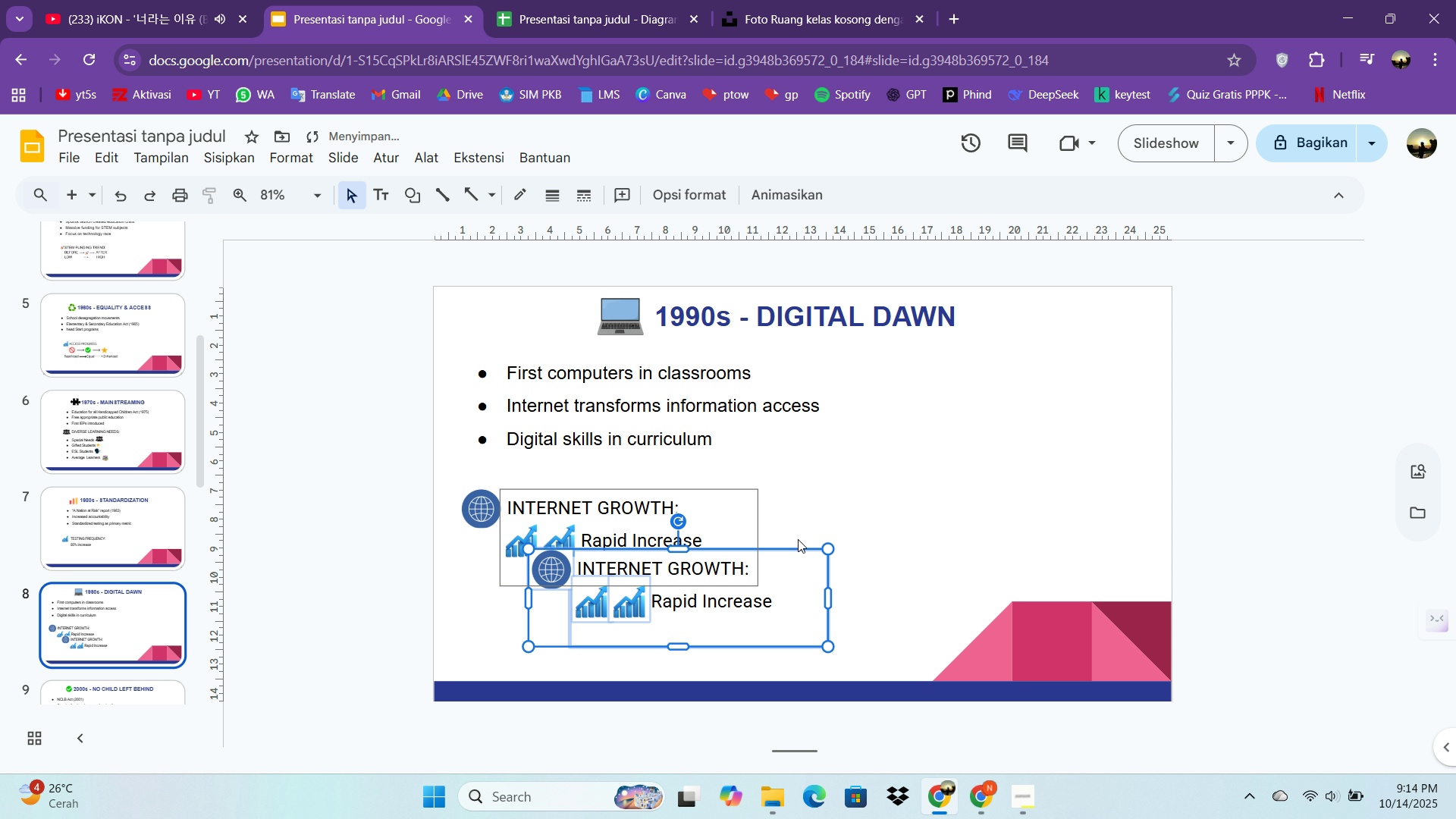 
left_click([817, 535])
 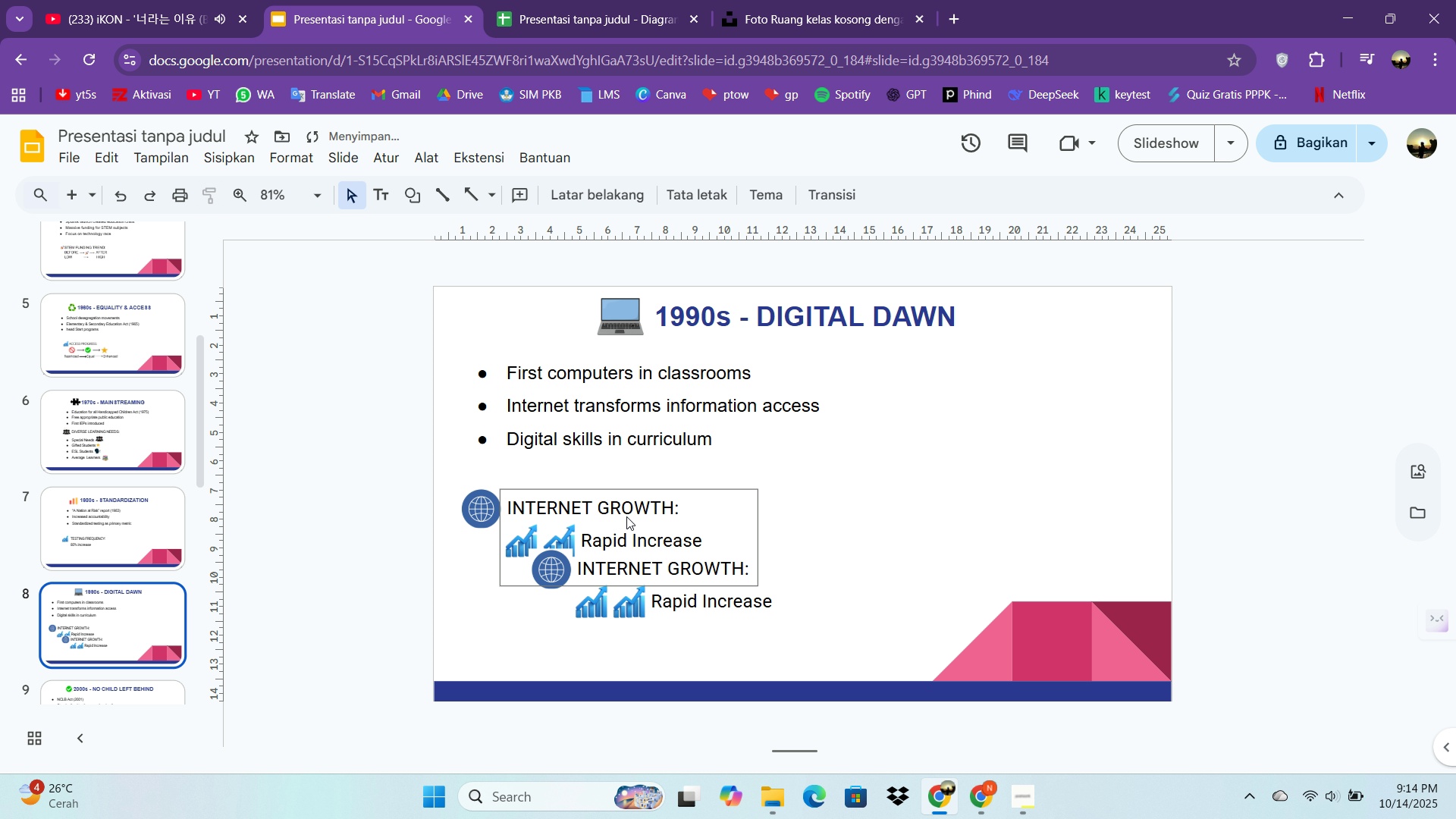 
left_click([626, 516])
 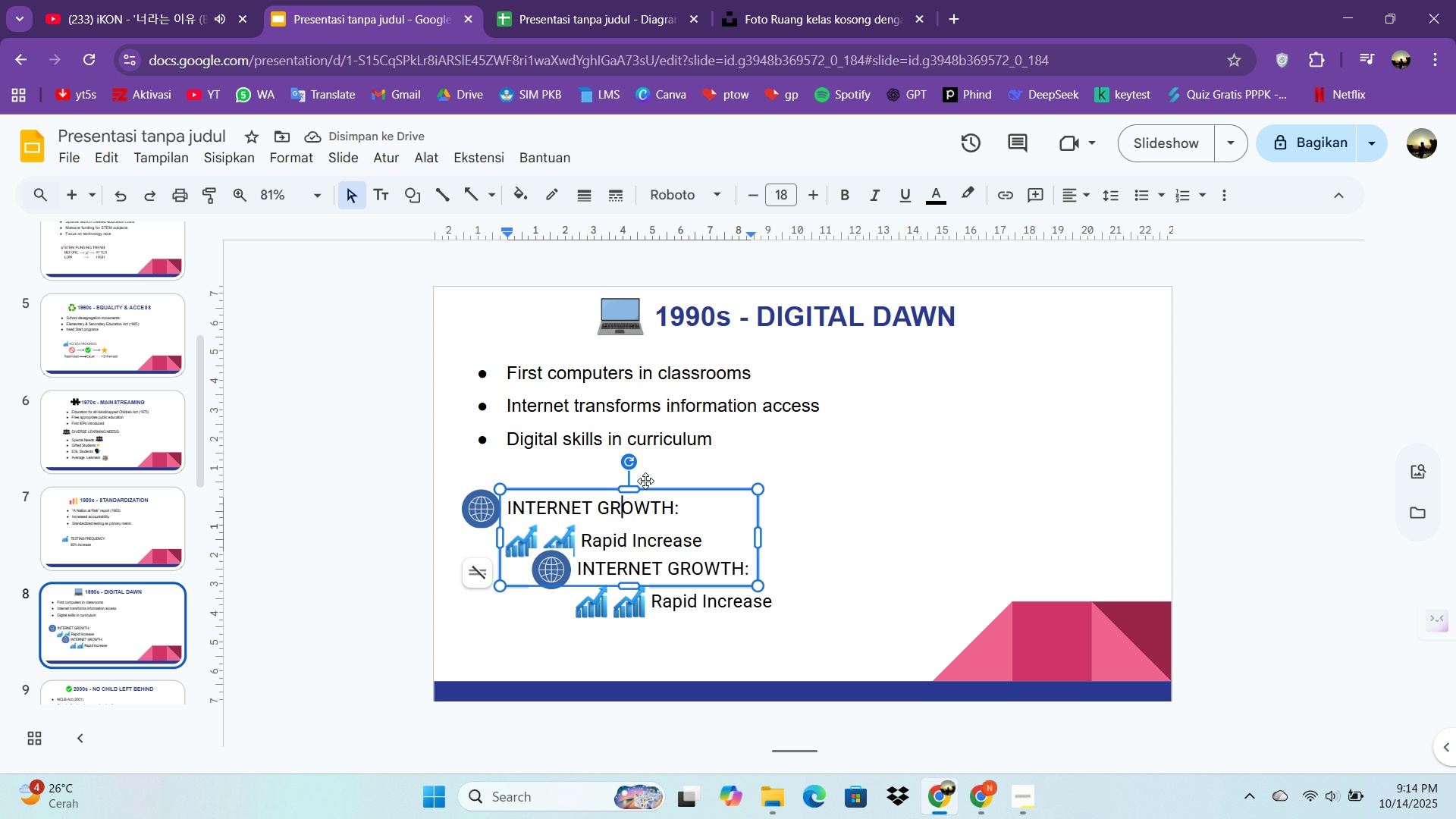 
key(Delete)
 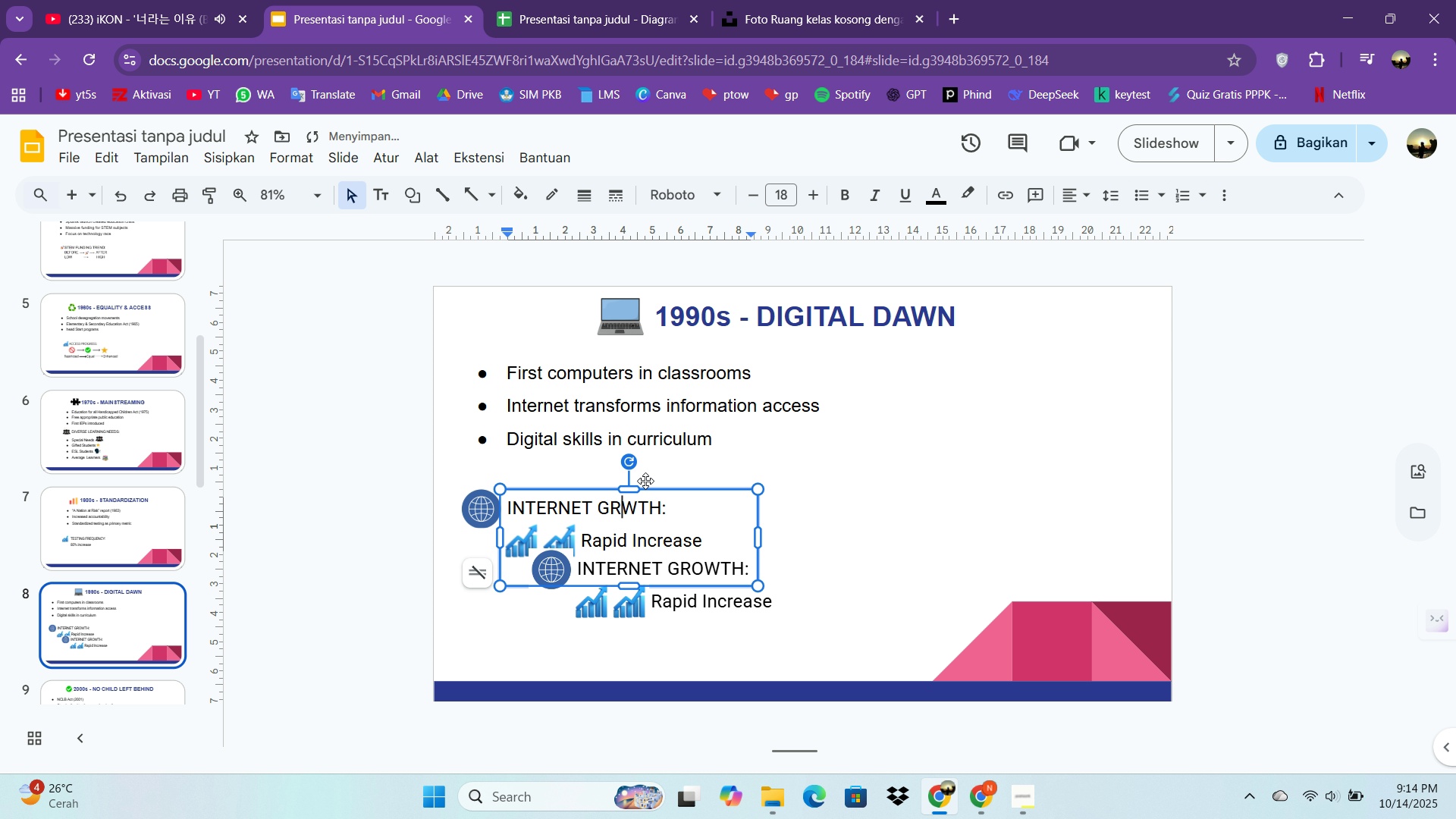 
key(Control+Z)
 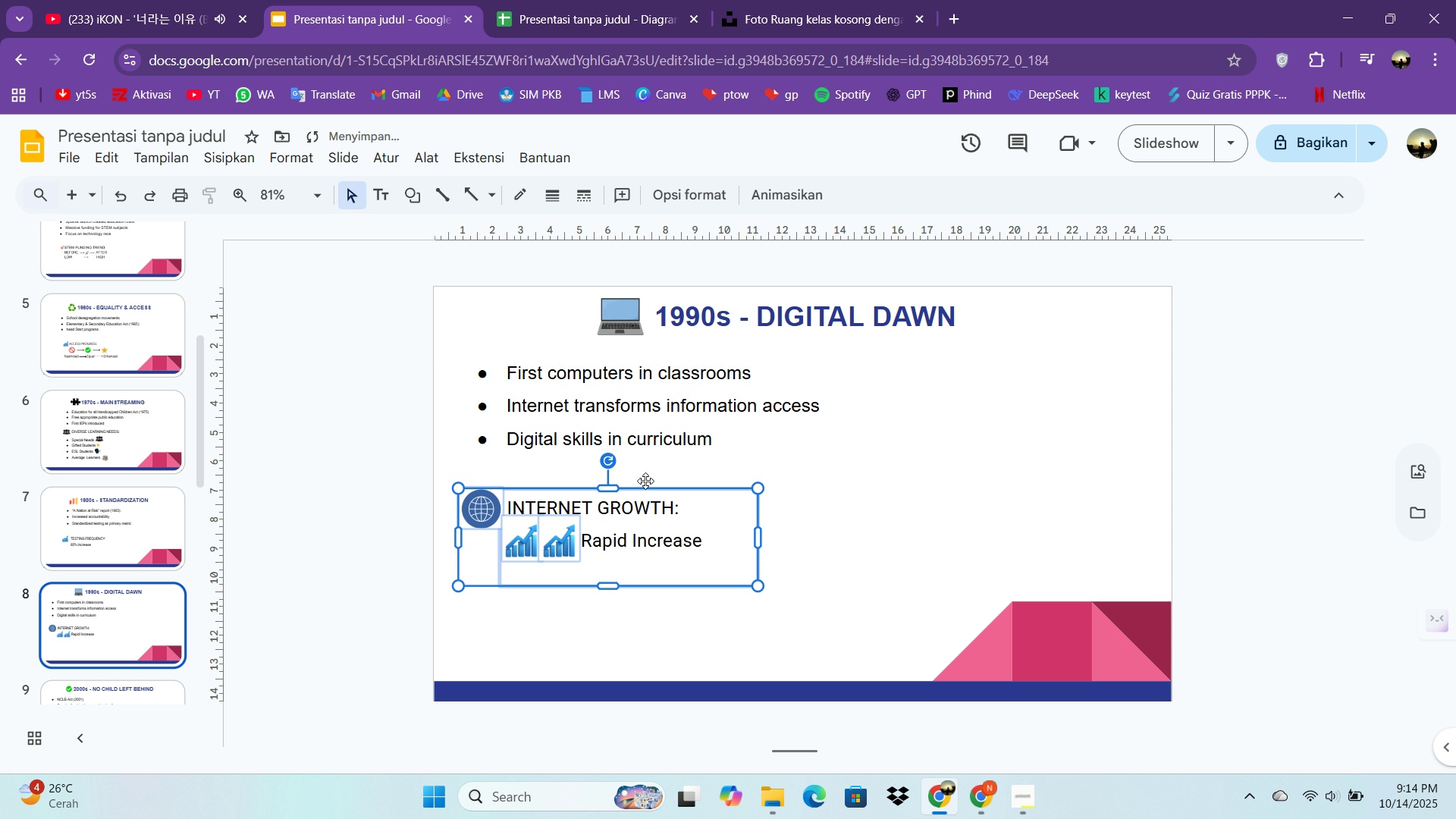 
key(Control+Z)
 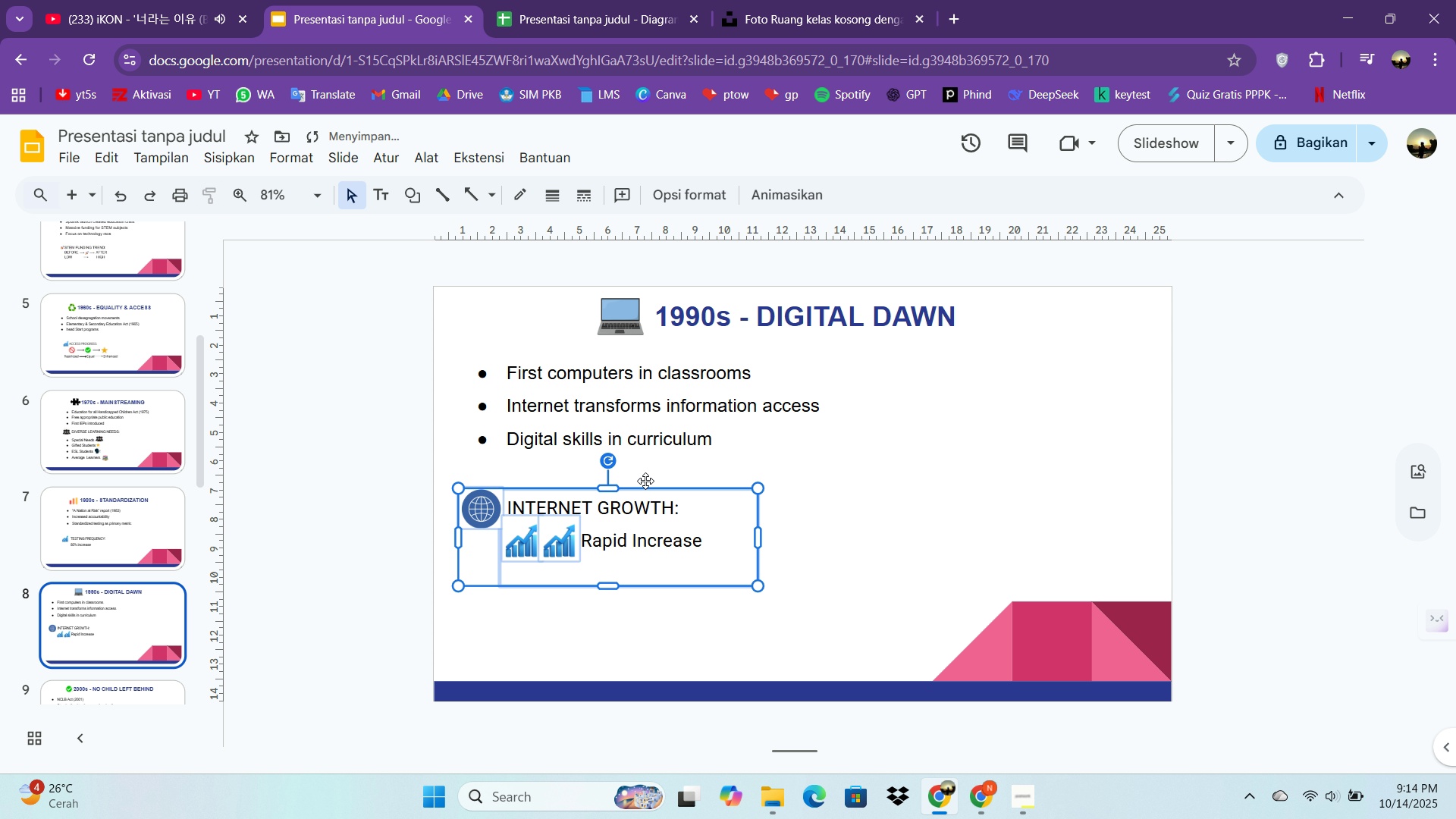 
key(Control+Z)
 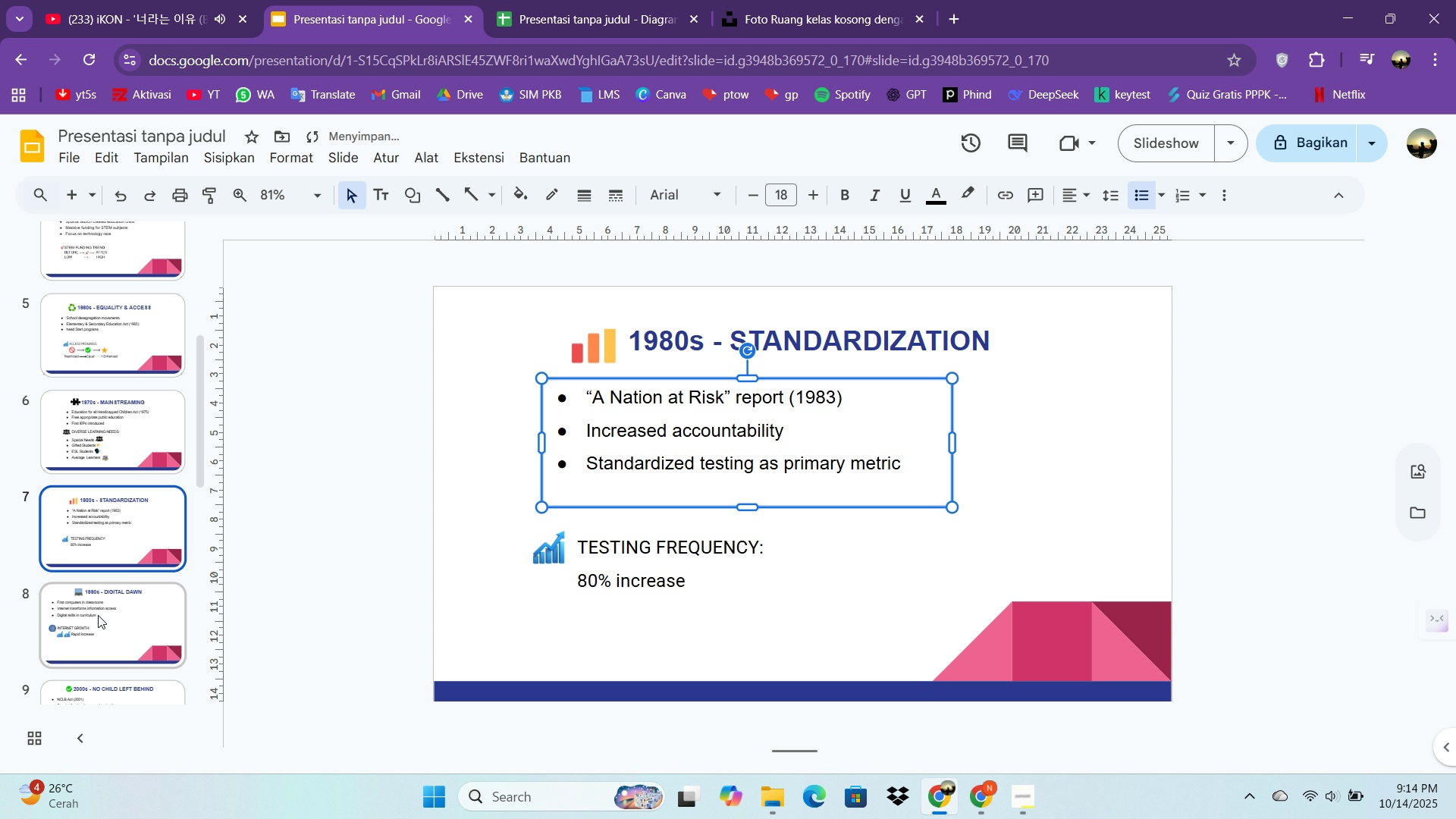 
left_click([115, 612])
 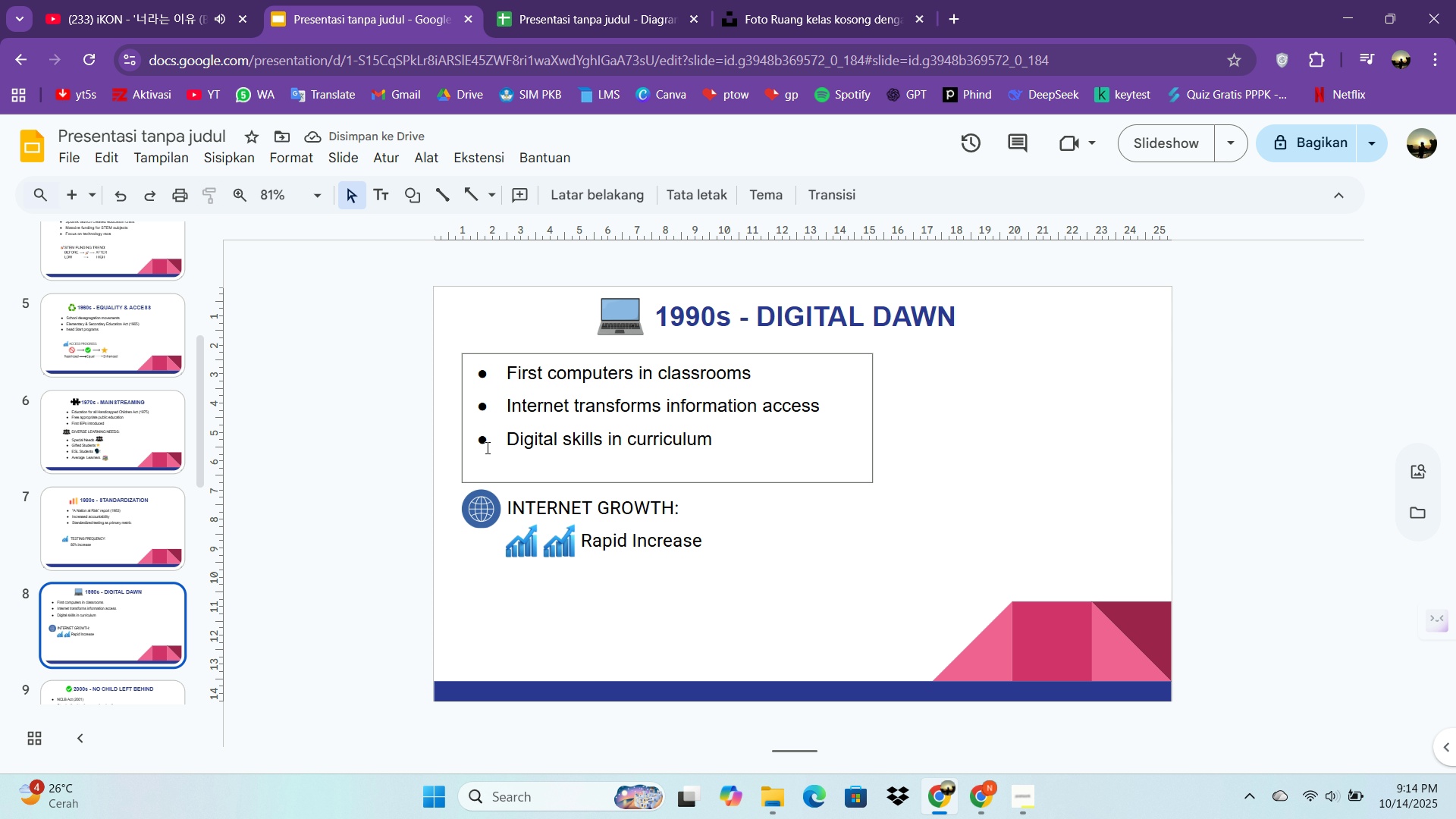 
hold_key(key=ControlLeft, duration=5.06)
left_click([482, 505])
 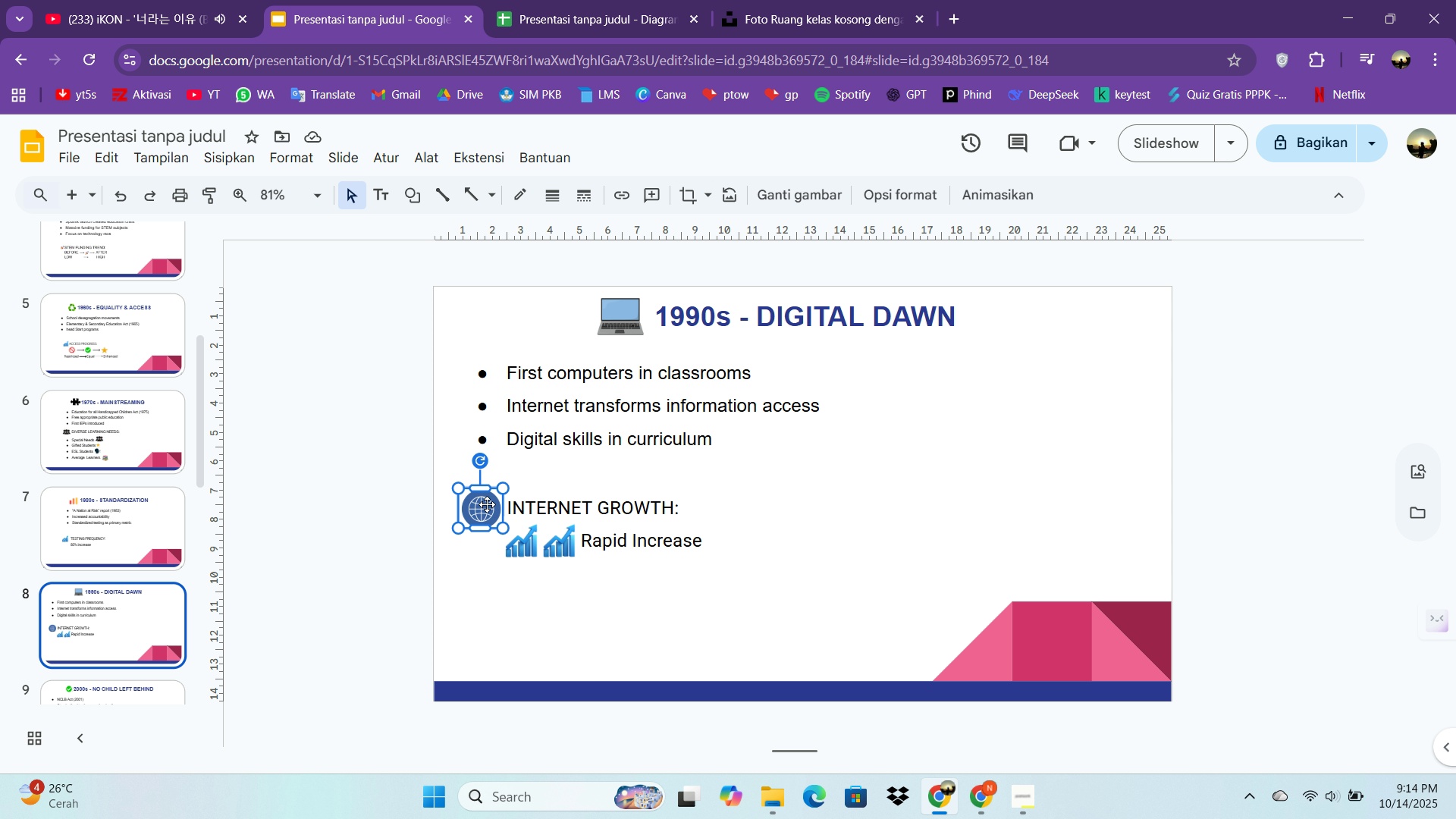 
hold_key(key=ShiftLeft, duration=3.35)
left_click([540, 499])
 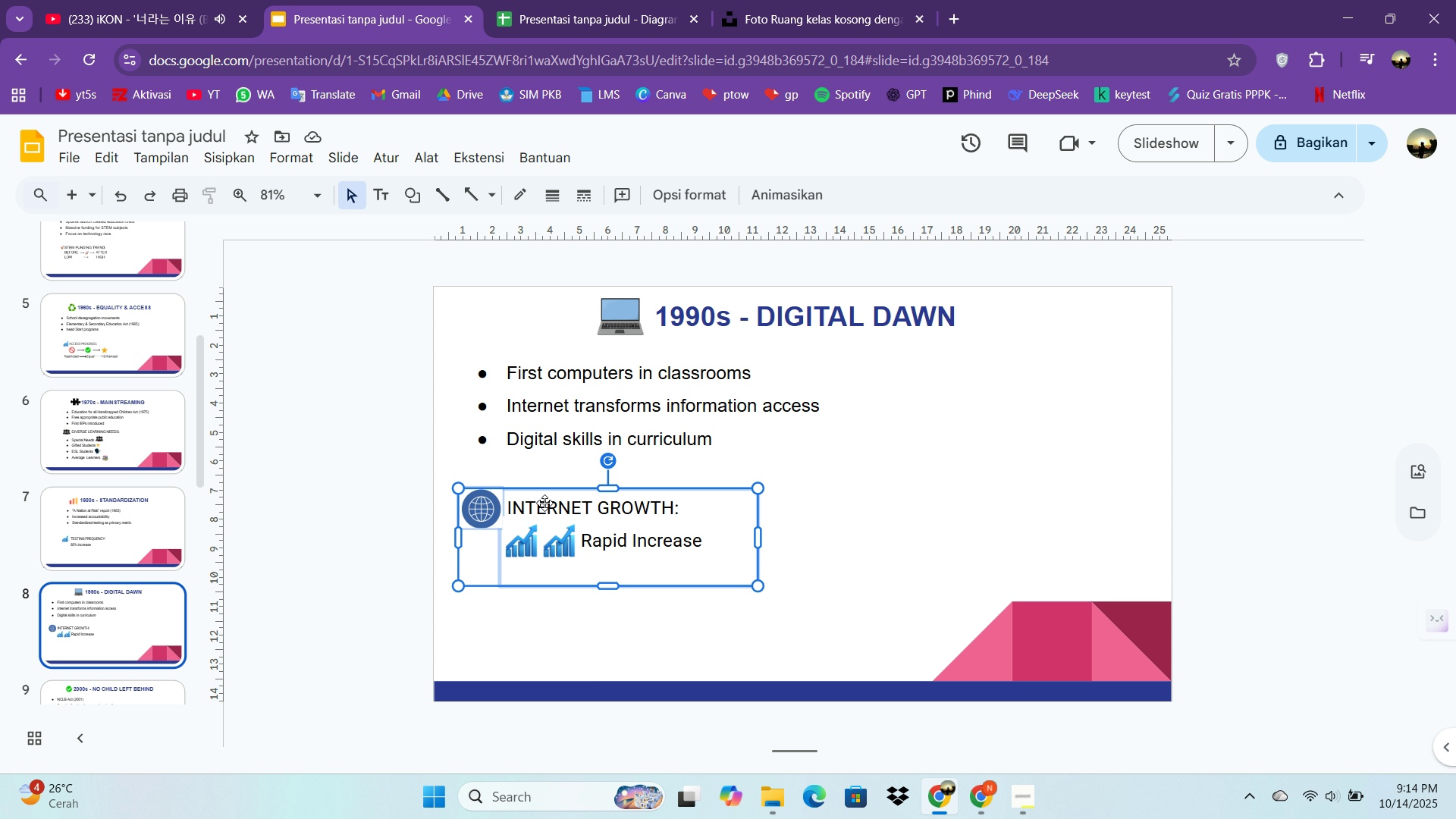 
left_click_drag(start_coordinate=[544, 507], to_coordinate=[623, 547])
 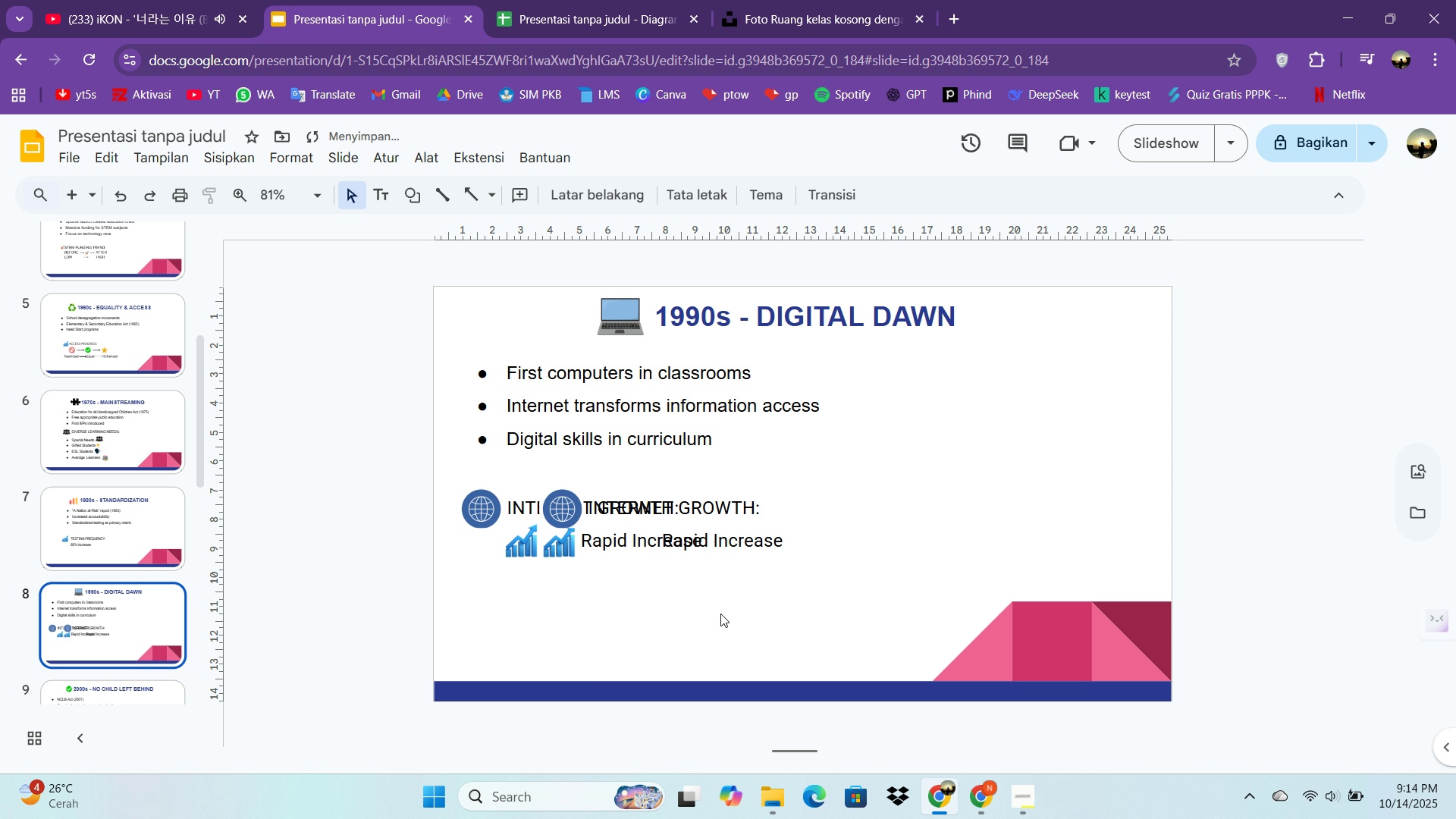 
left_click([720, 613])
 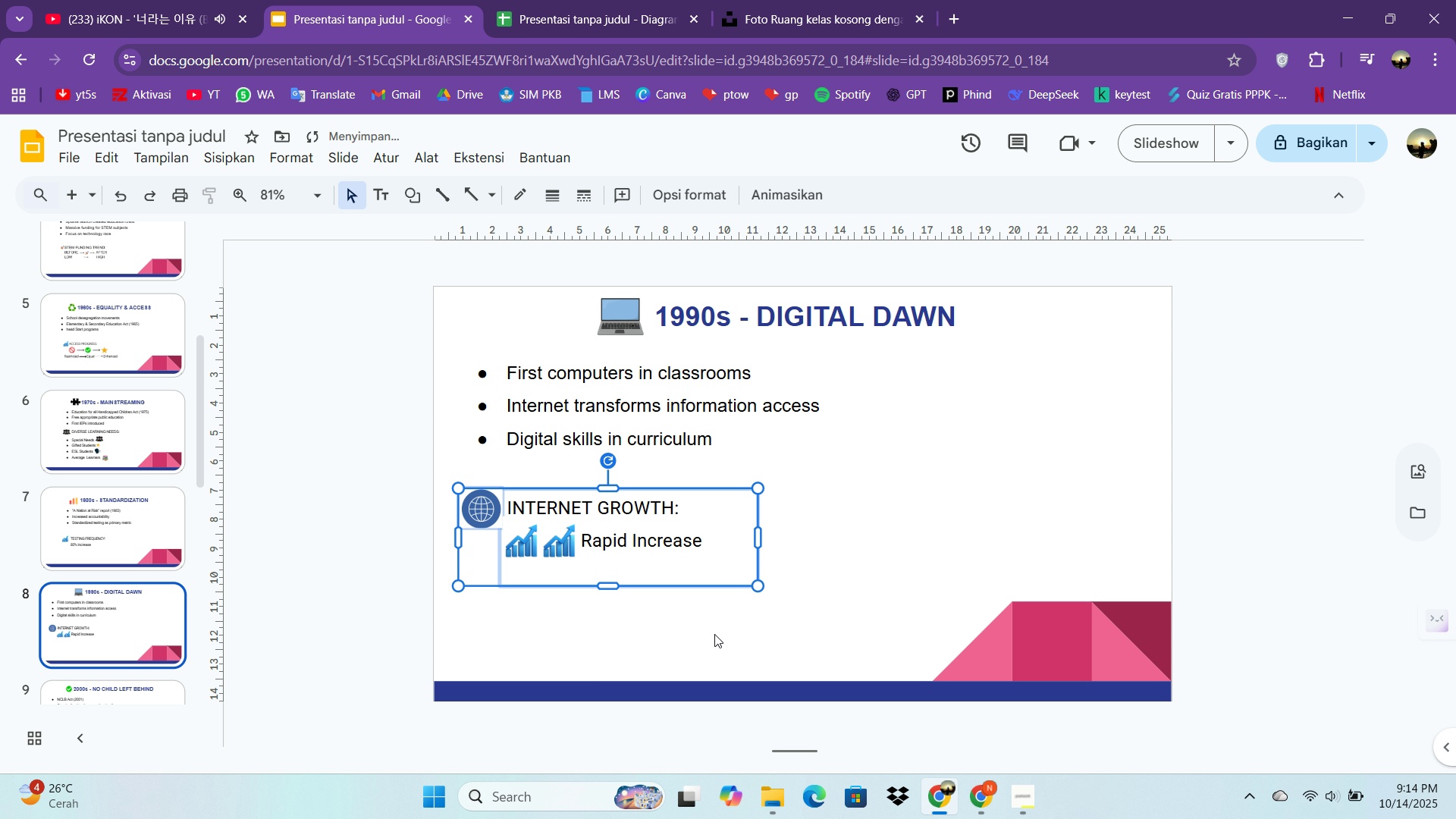 
key(Control+Z)
 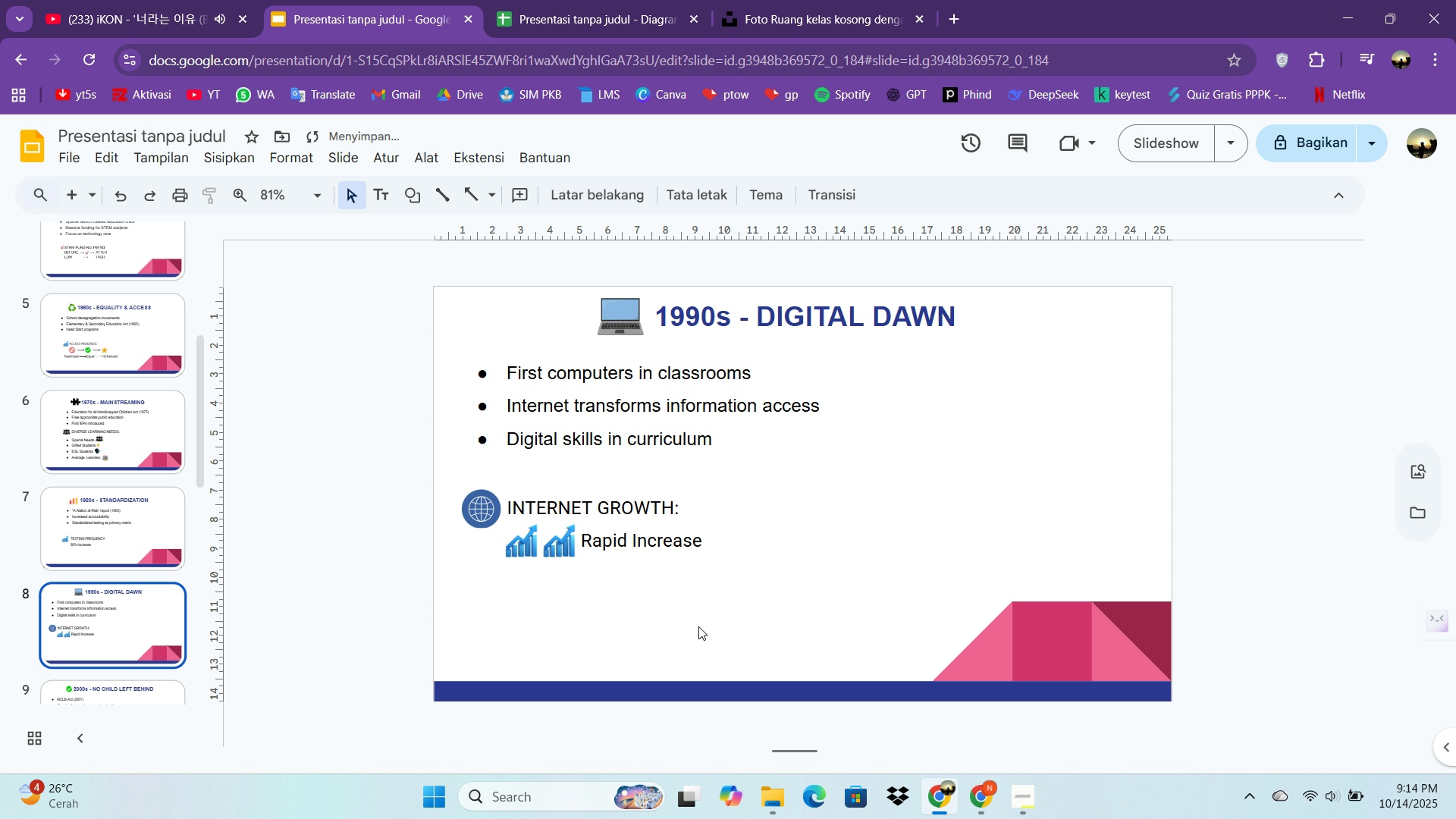 
left_click([698, 626])
 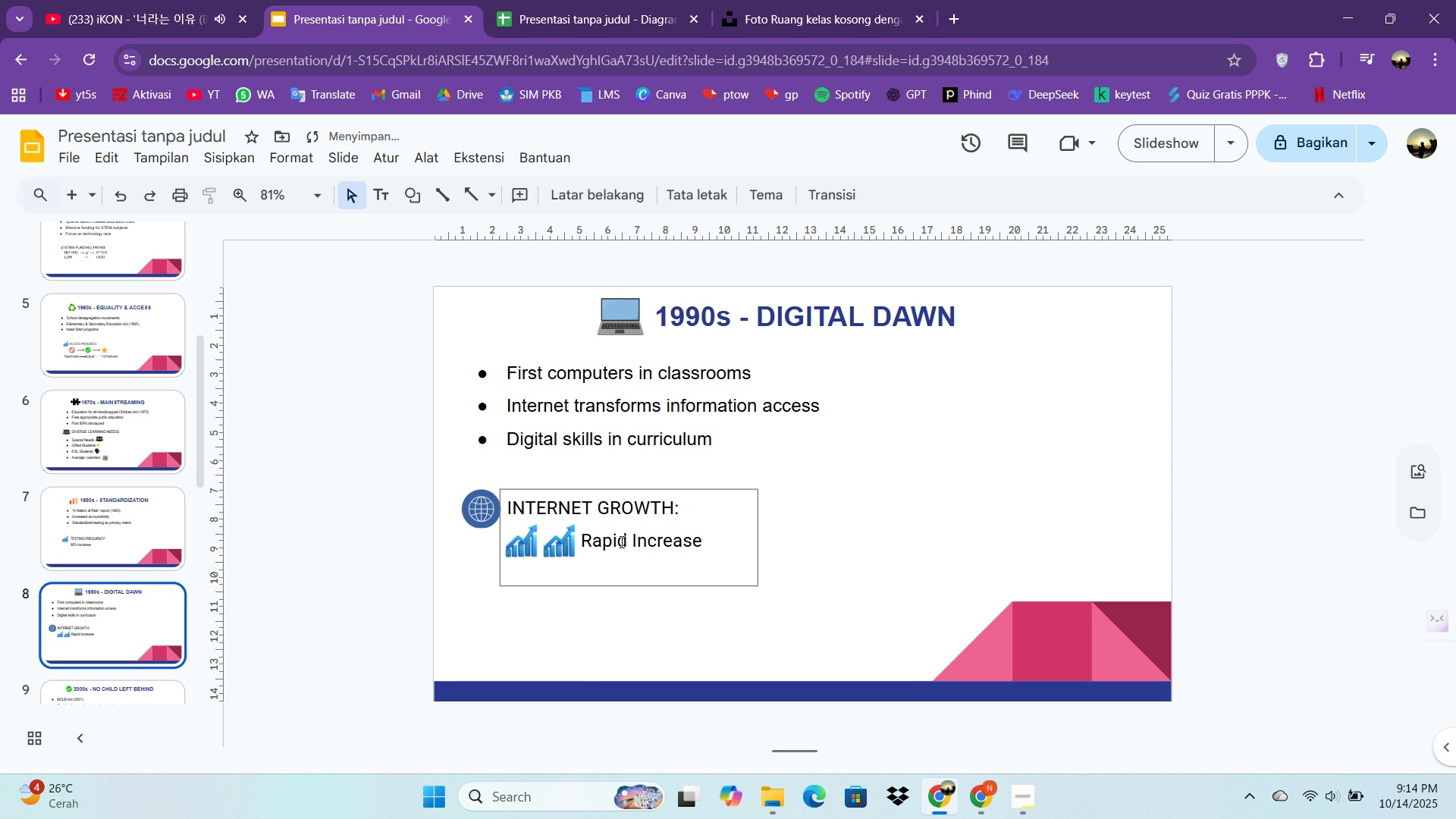 
left_click_drag(start_coordinate=[620, 539], to_coordinate=[651, 569])
 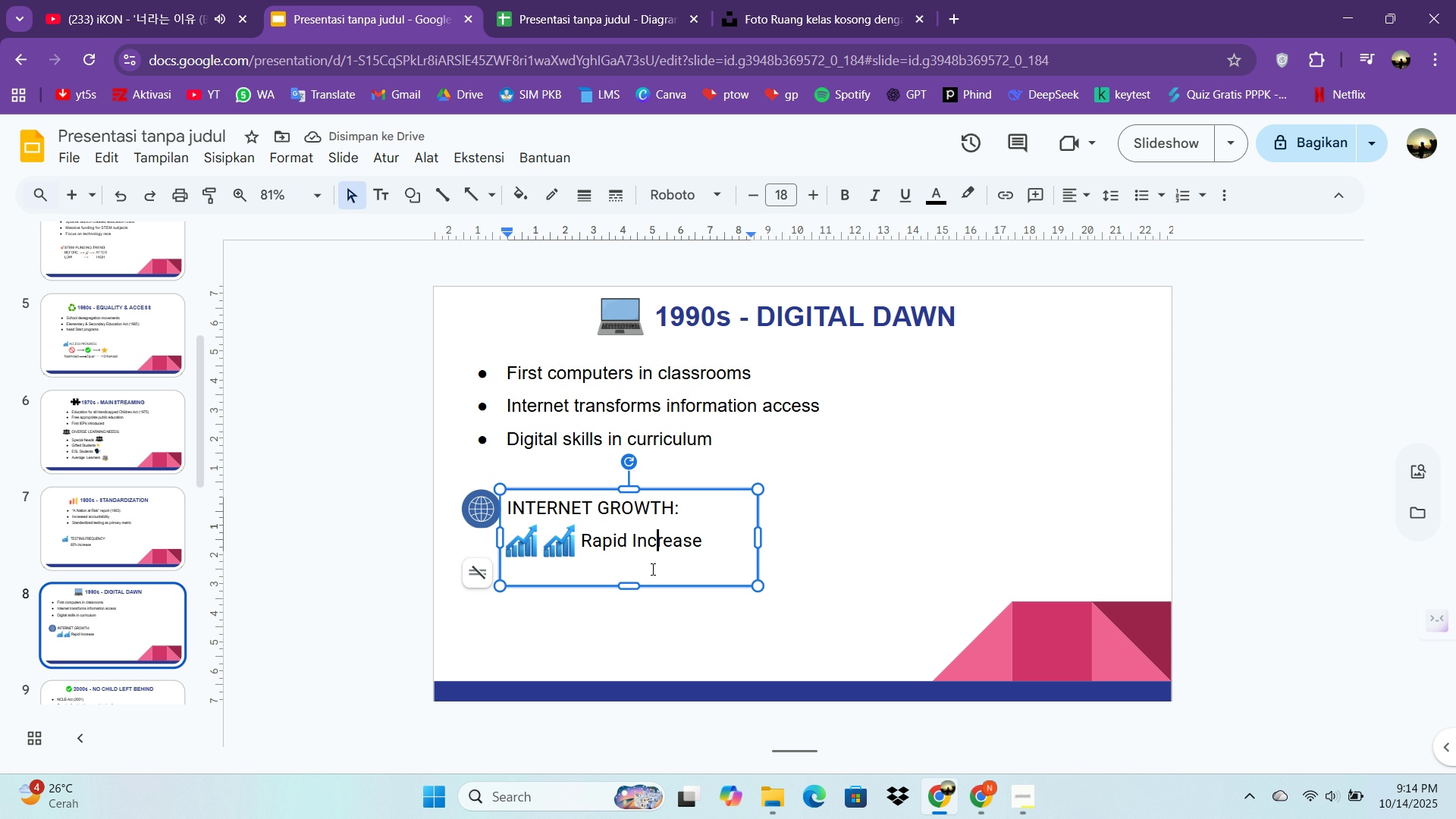 
double_click([651, 569])
 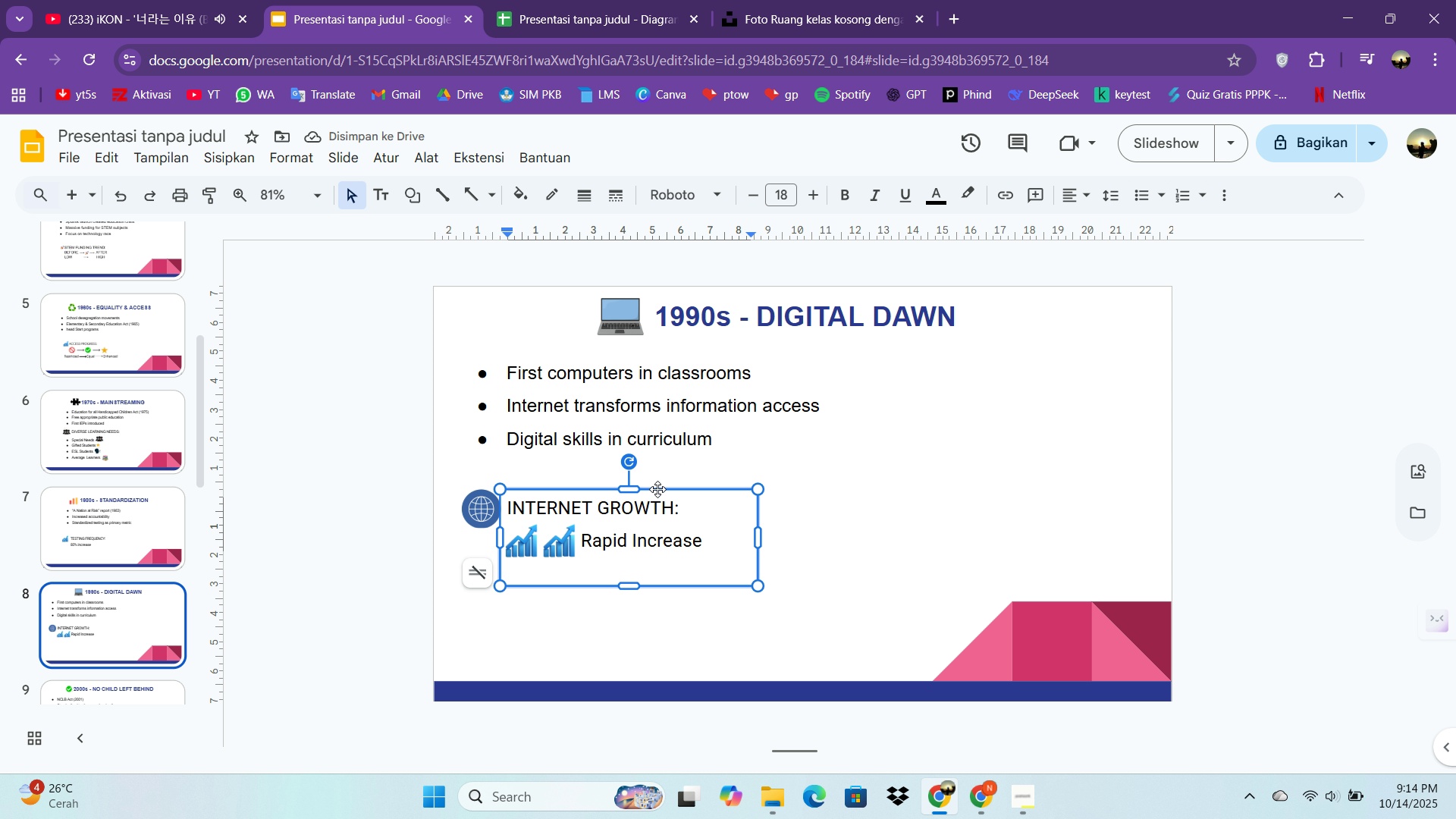 
left_click_drag(start_coordinate=[657, 489], to_coordinate=[727, 544])
 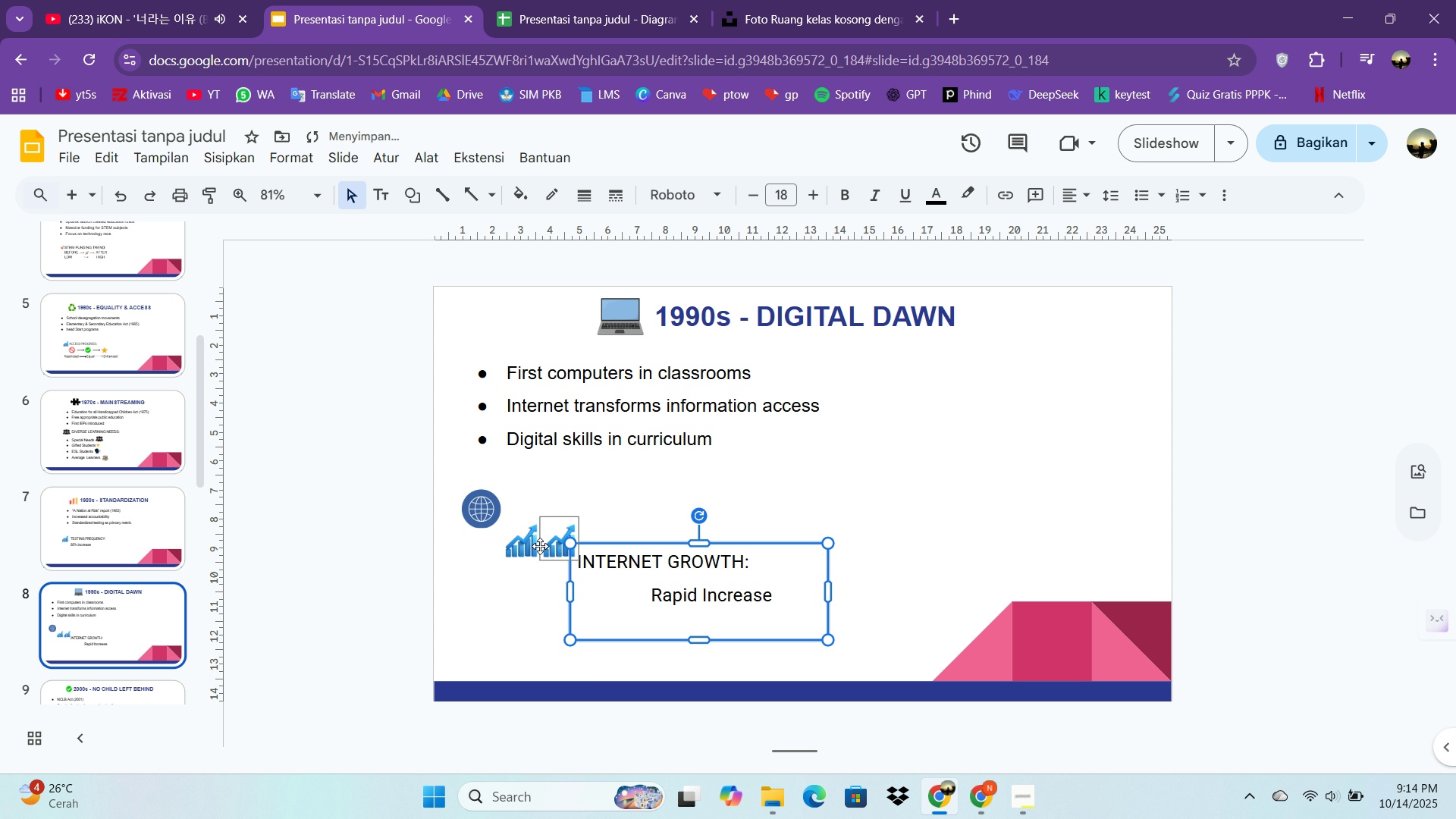 
left_click_drag(start_coordinate=[541, 547], to_coordinate=[609, 607])
 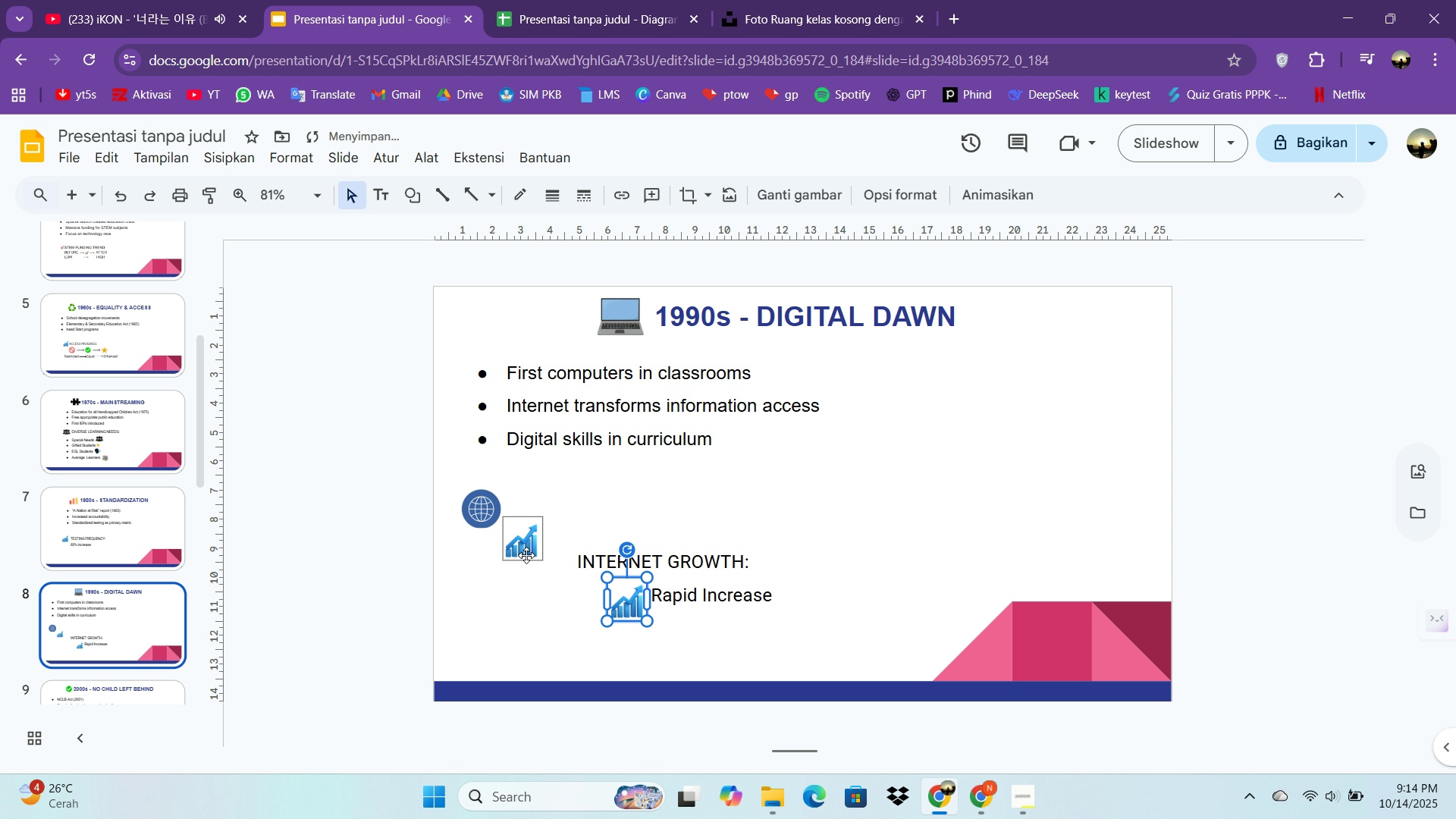 
left_click_drag(start_coordinate=[523, 552], to_coordinate=[591, 612])
 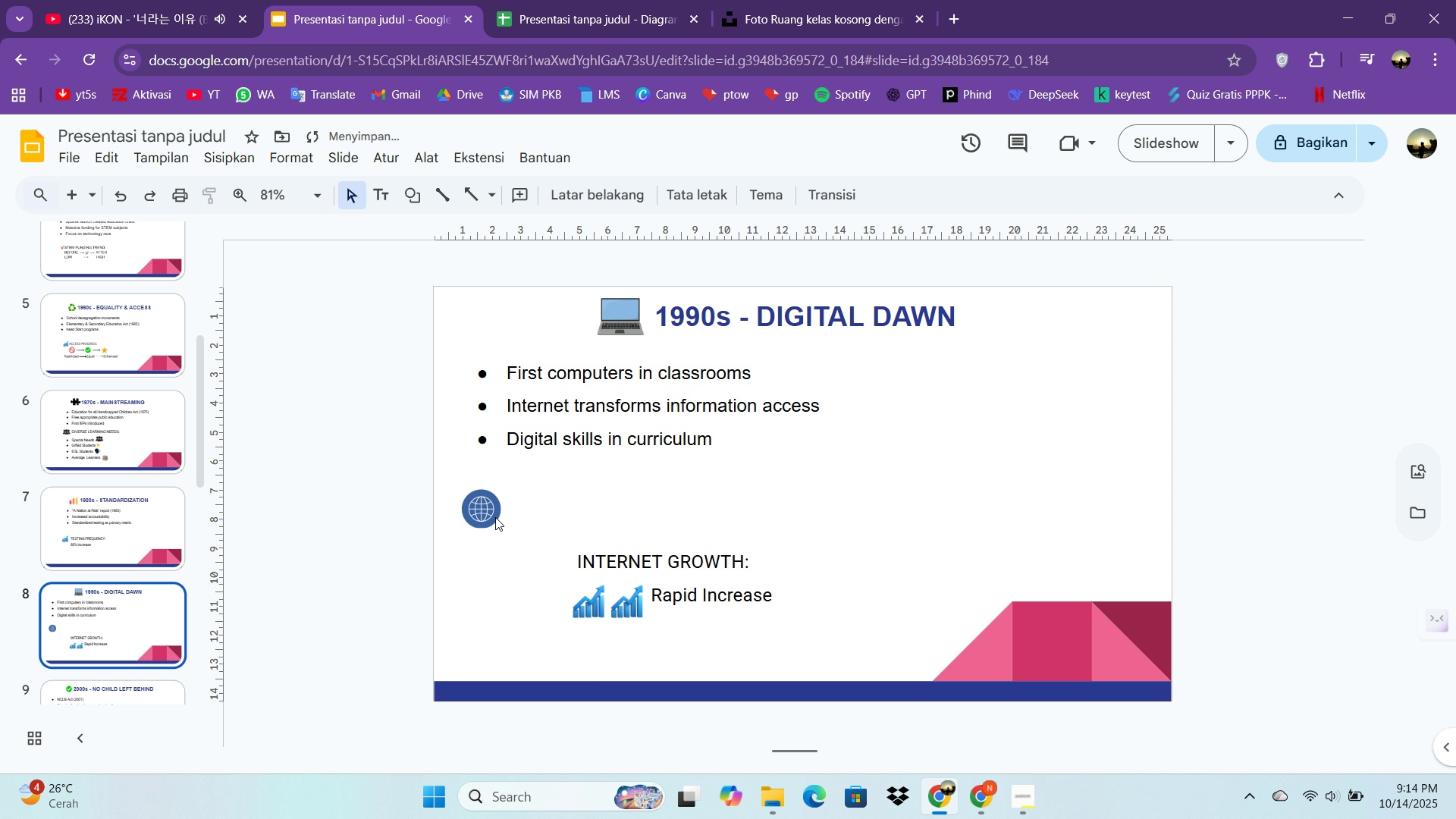 
left_click([488, 505])
 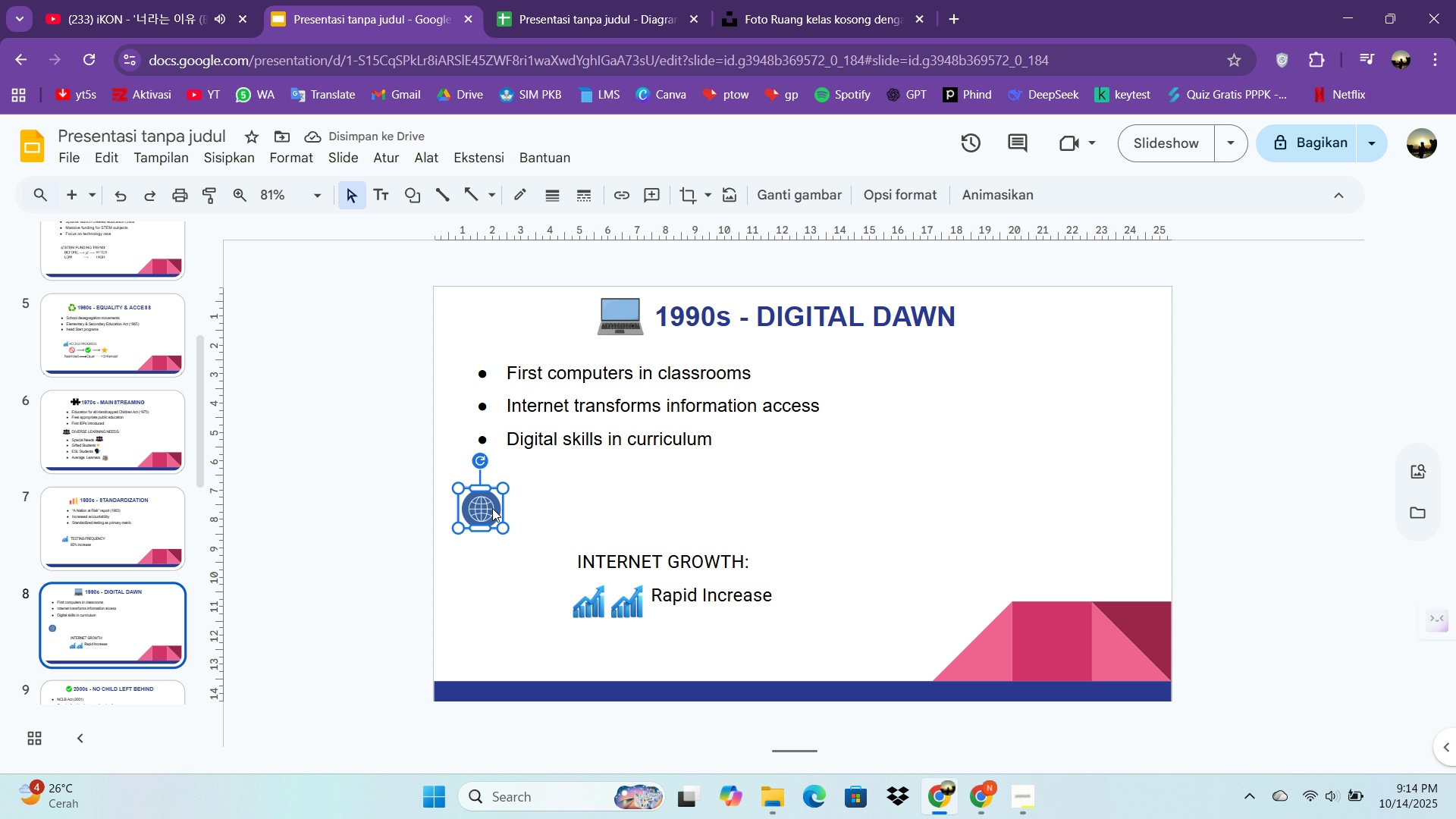 
left_click_drag(start_coordinate=[487, 505], to_coordinate=[555, 557])
 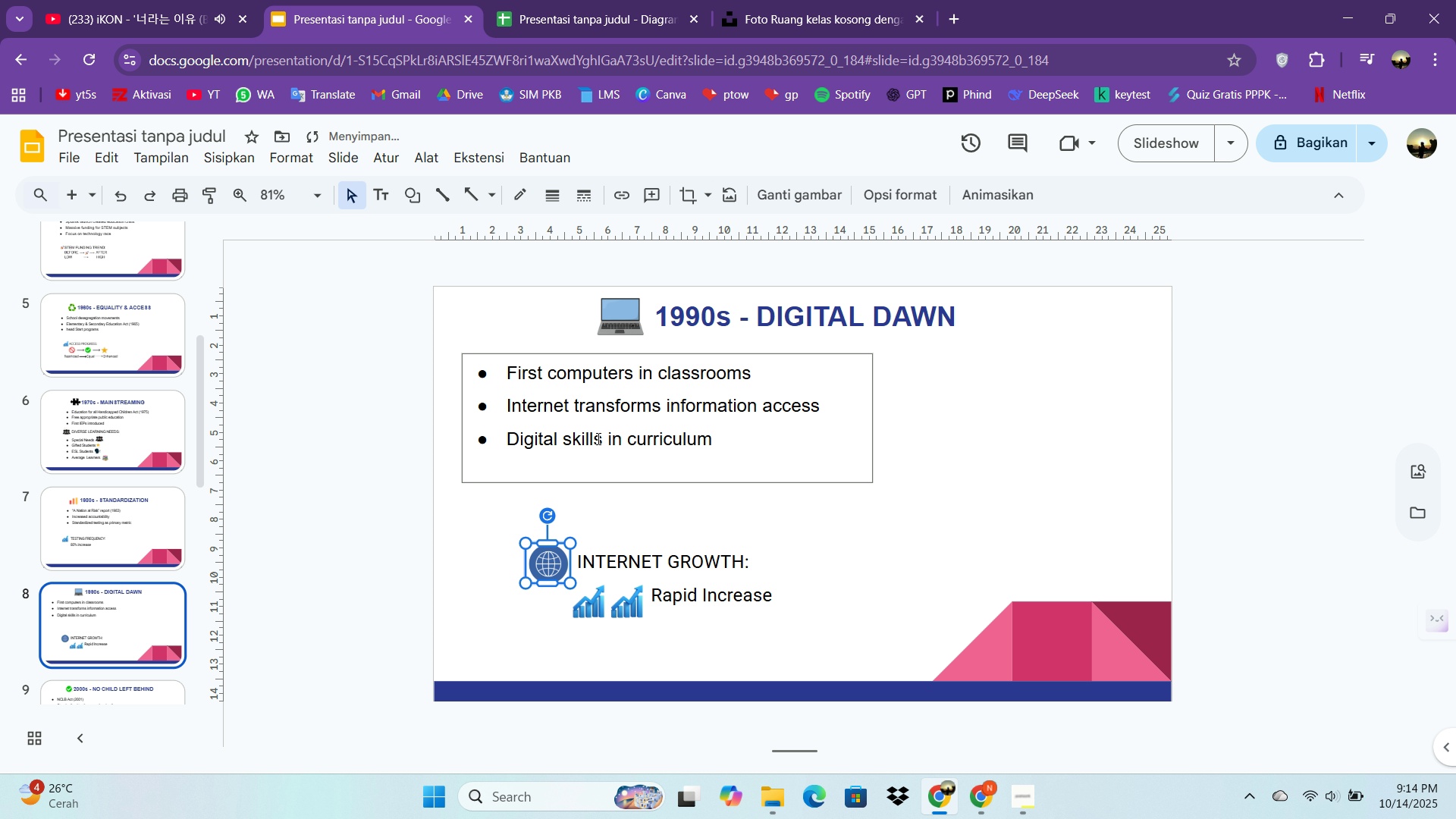 
left_click_drag(start_coordinate=[597, 438], to_coordinate=[609, 472])
 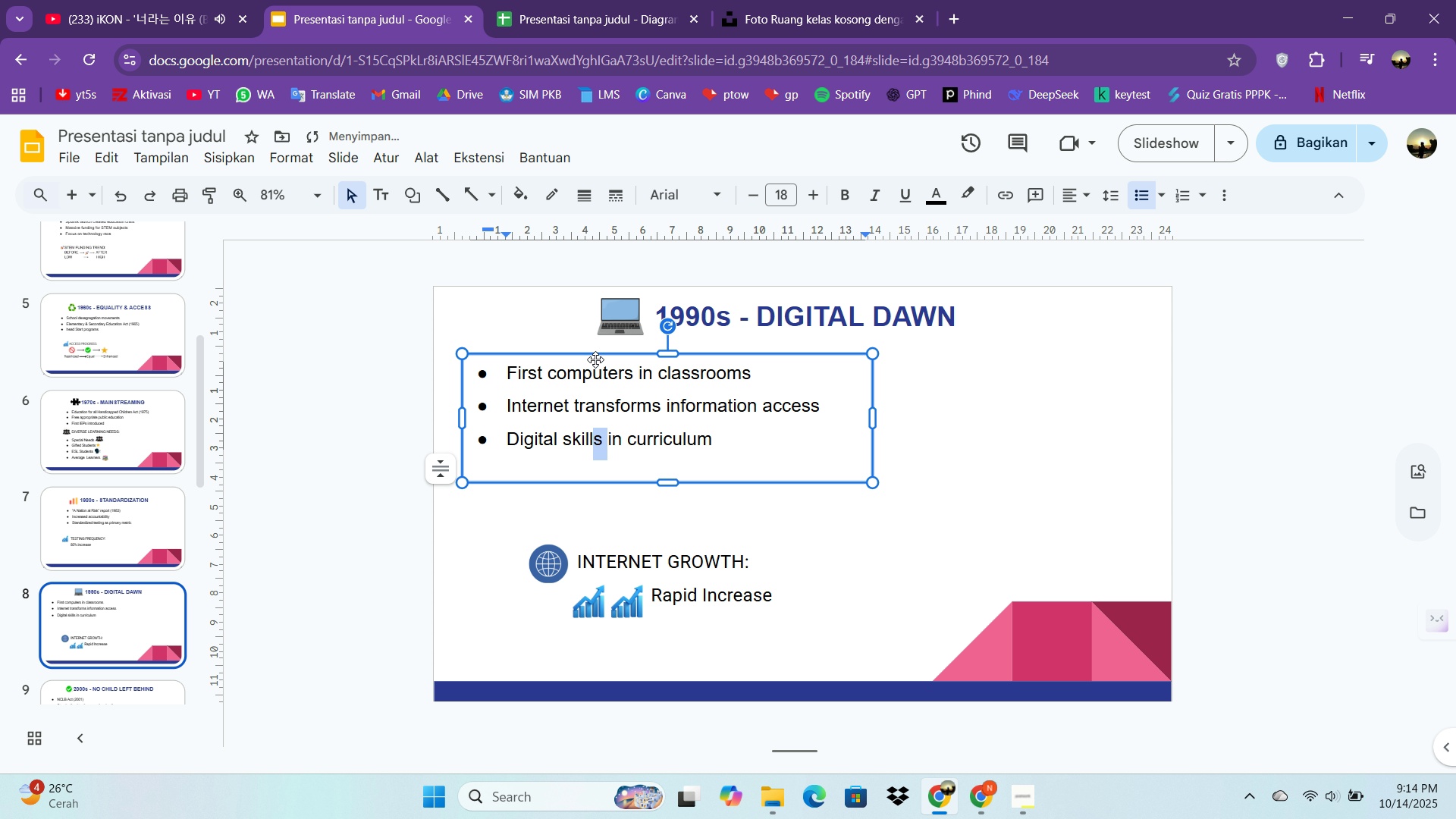 
left_click_drag(start_coordinate=[595, 359], to_coordinate=[655, 403])
 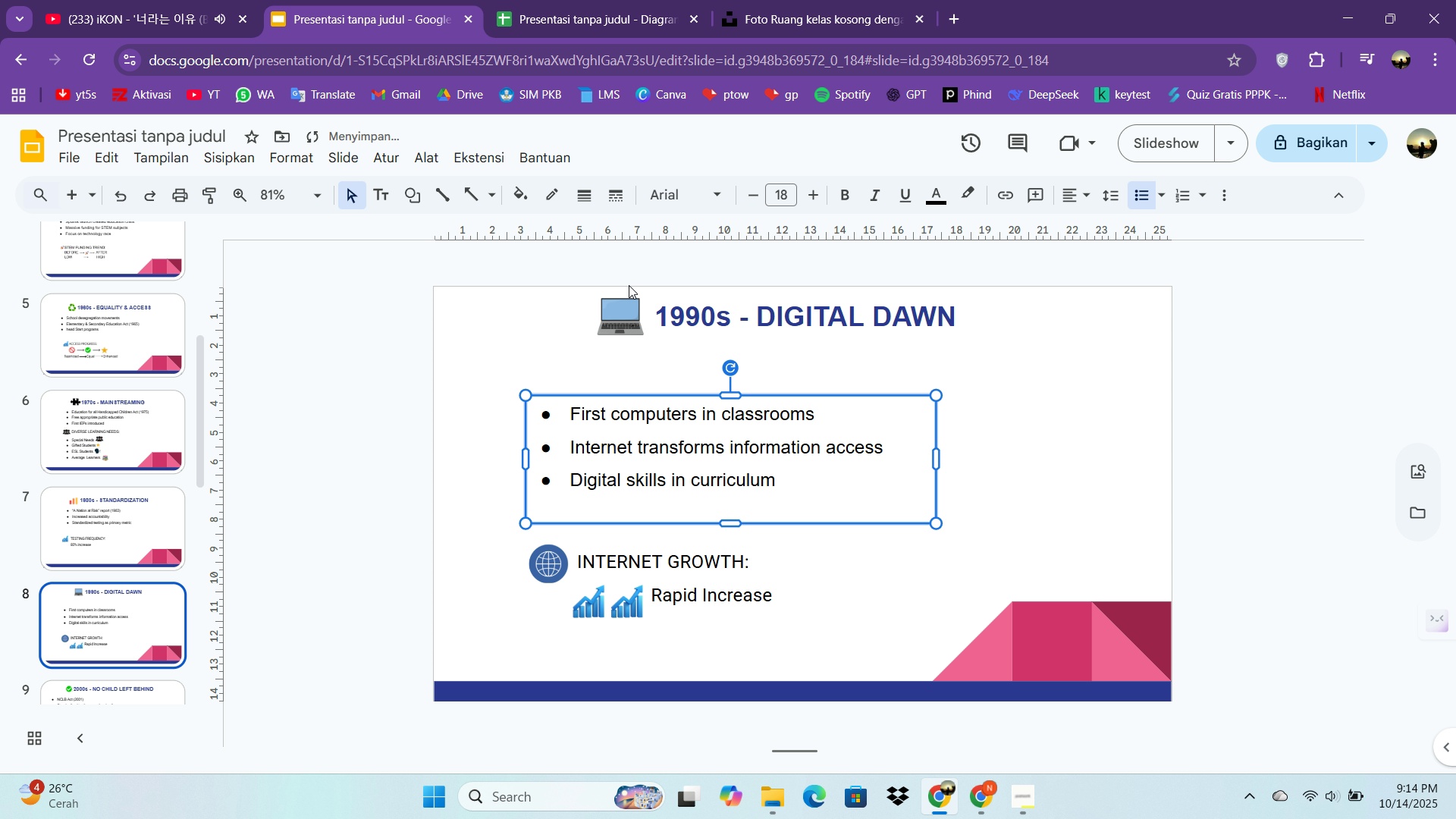 
left_click_drag(start_coordinate=[632, 309], to_coordinate=[588, 347])
 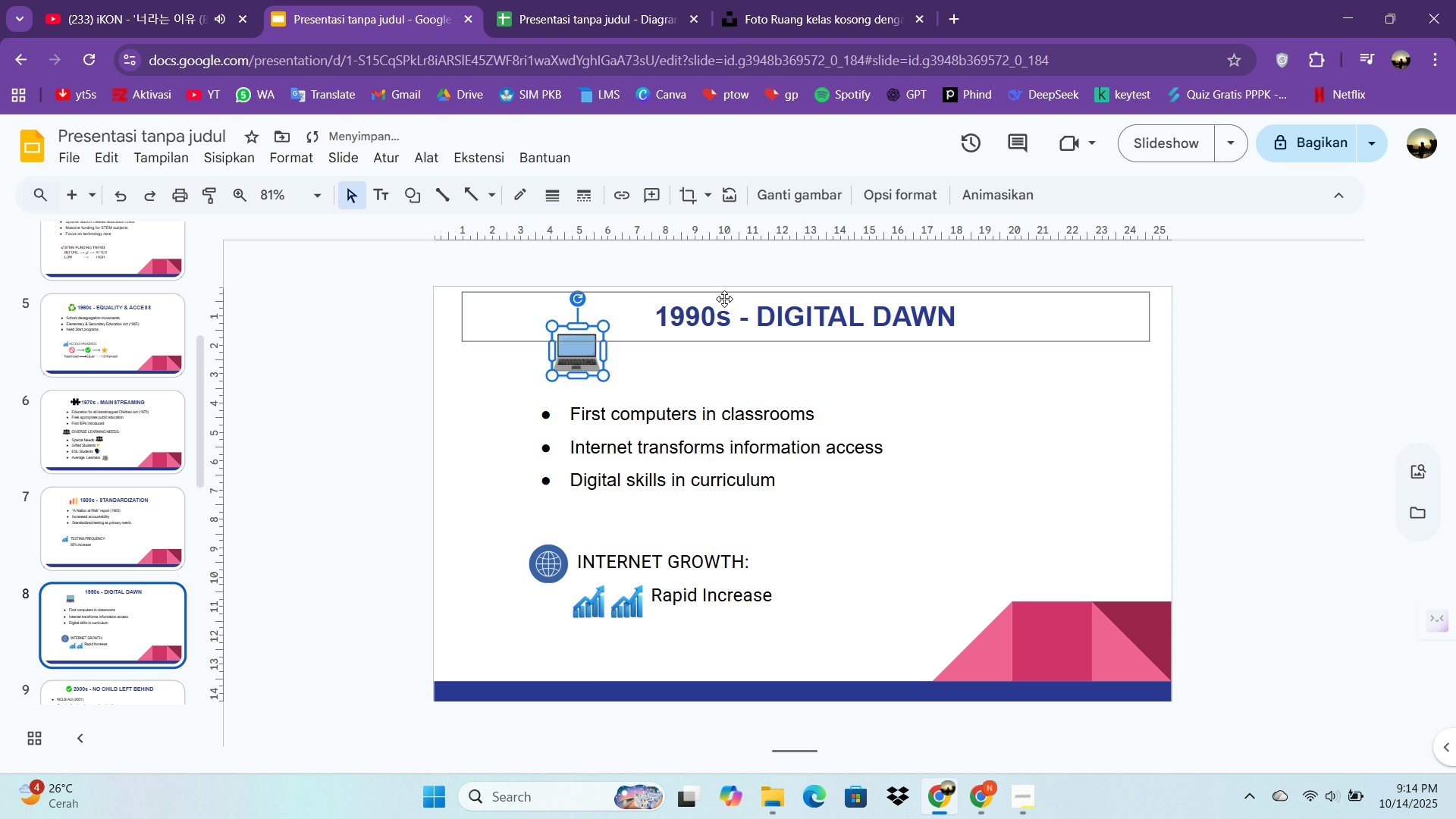 
left_click([724, 299])
 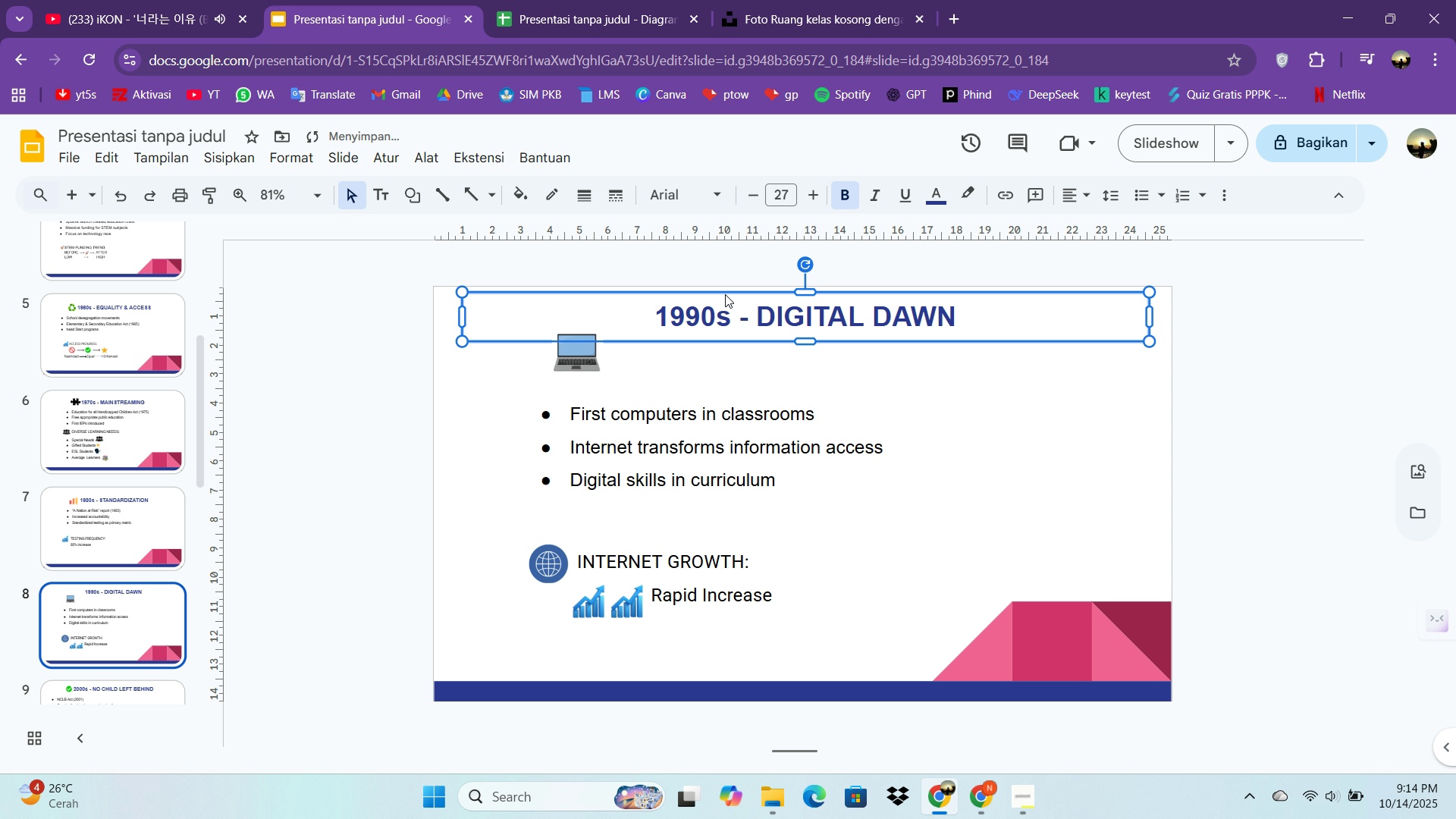 
left_click_drag(start_coordinate=[725, 294], to_coordinate=[740, 327])
 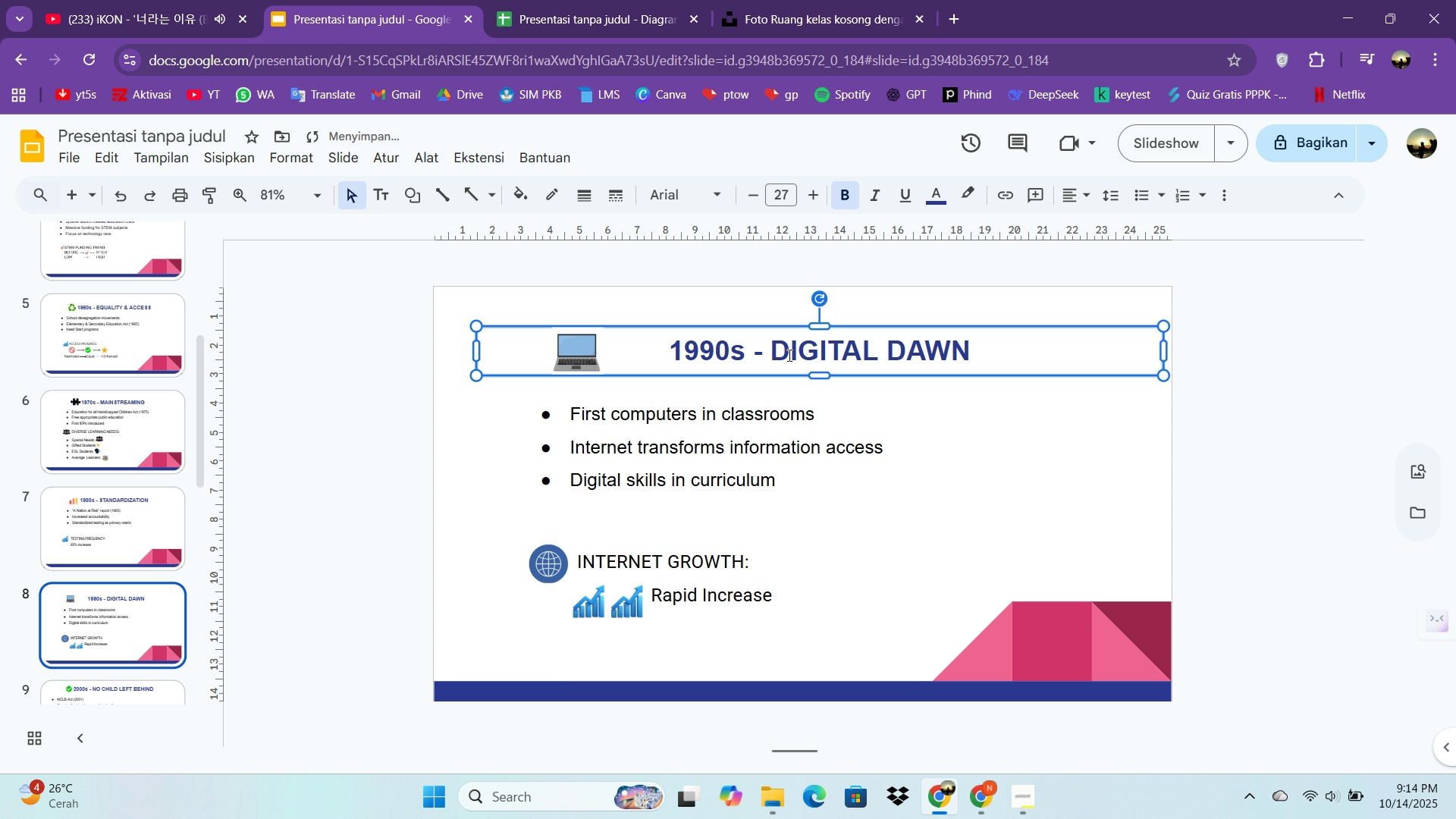 
hold_key(key=ArrowLeft, duration=1.02)
 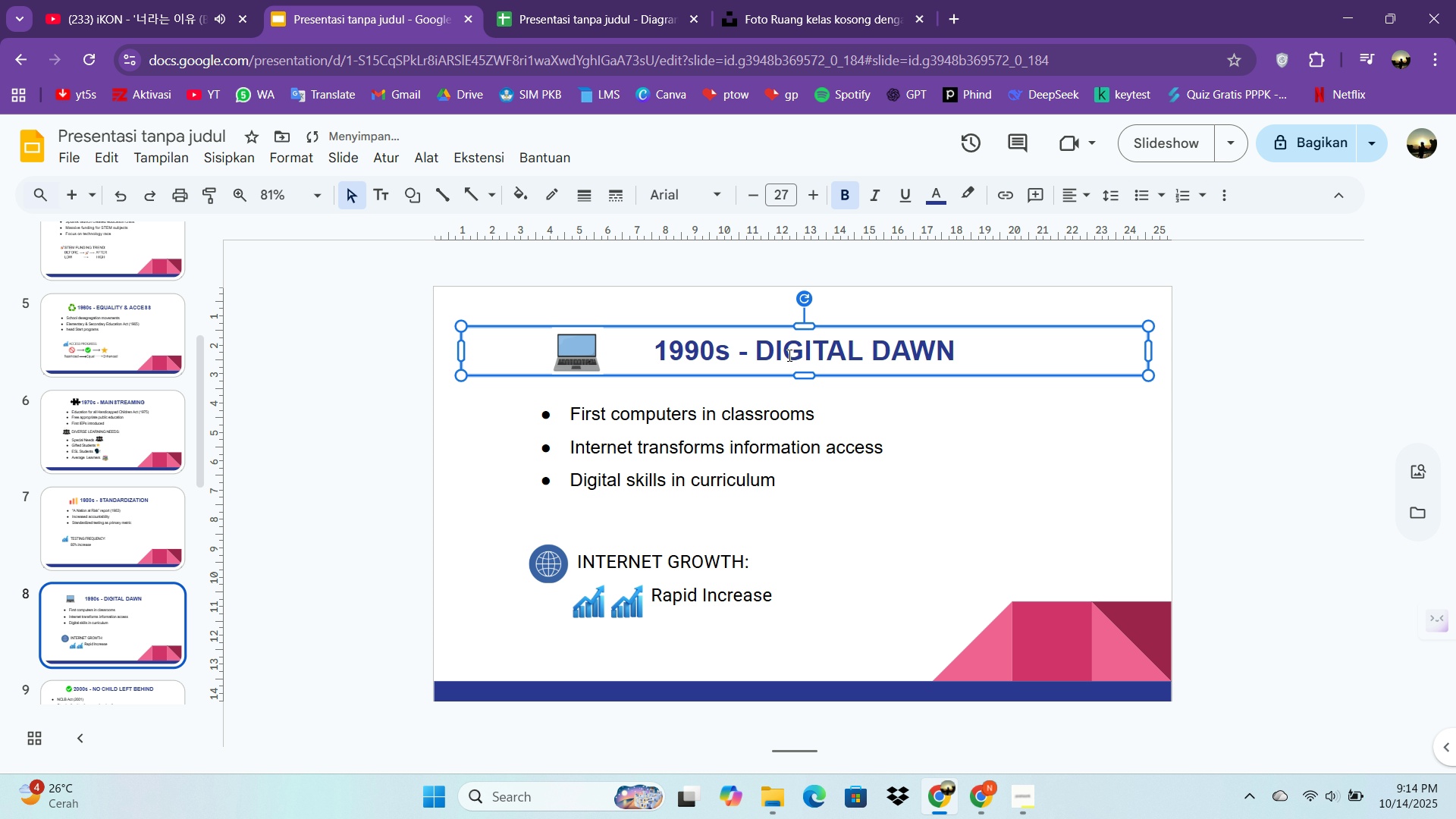 
key(ArrowLeft)
 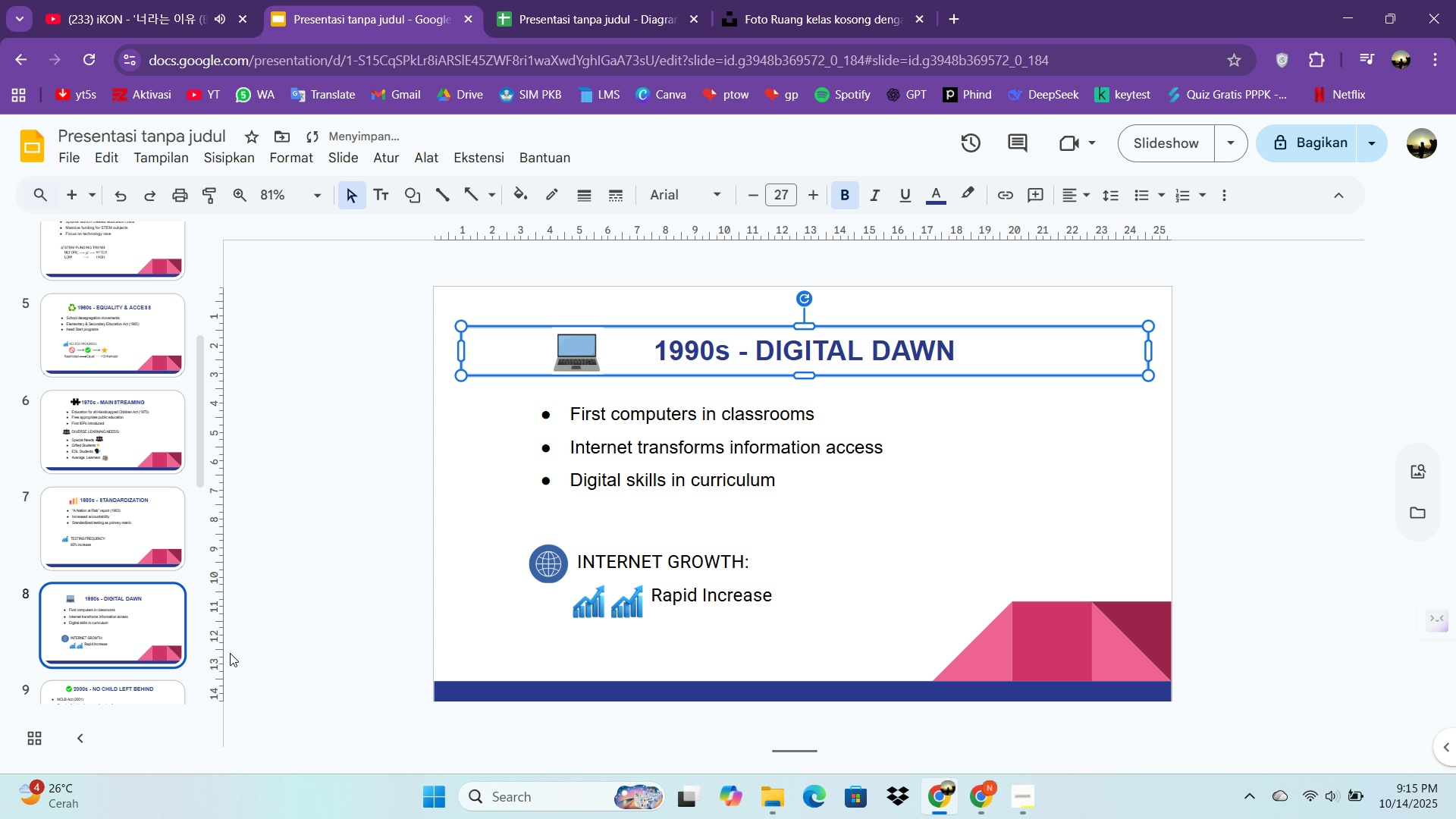 
scroll: coordinate [156, 667], scroll_direction: down, amount: 2.0
 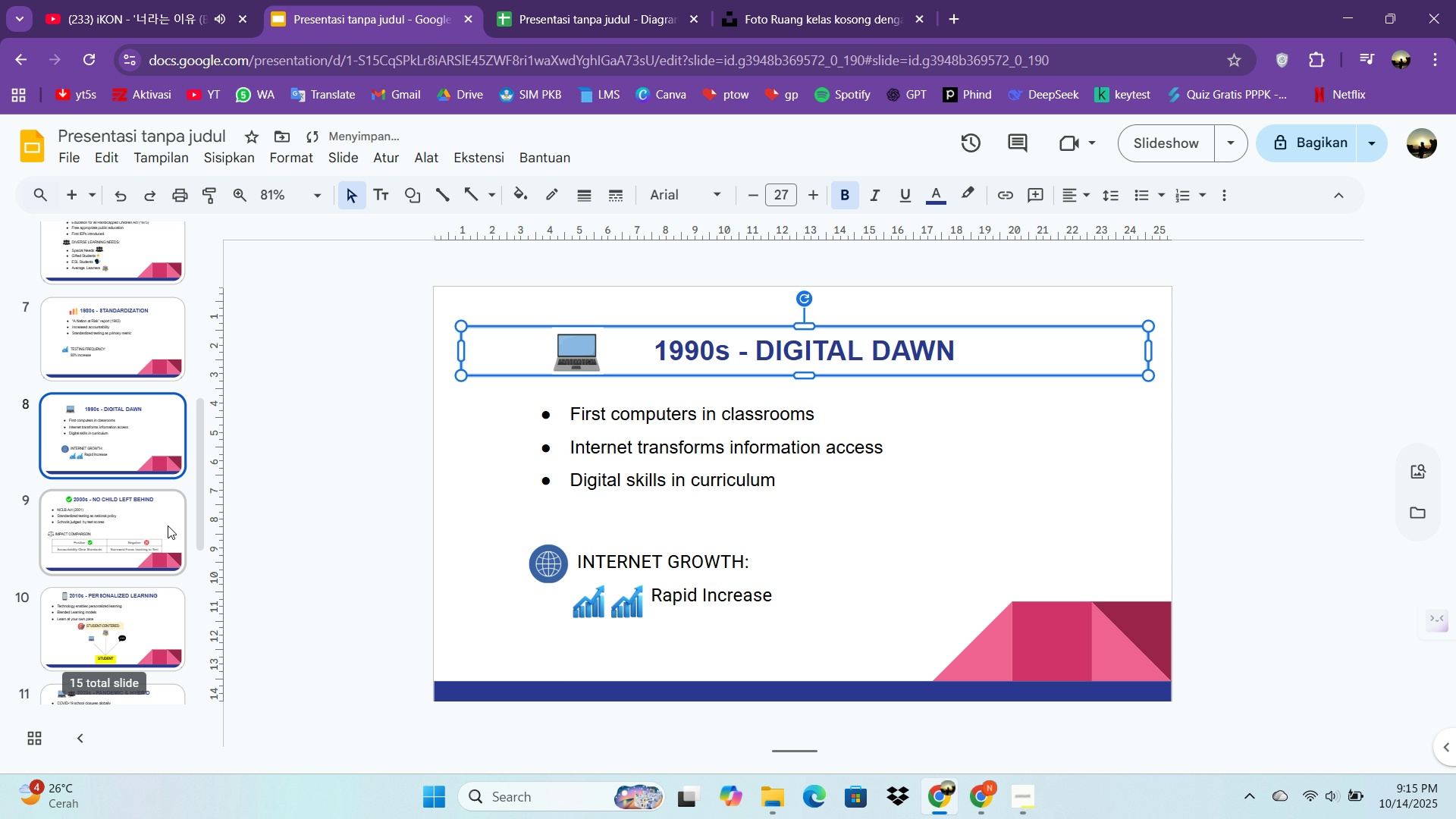 
left_click([168, 526])
 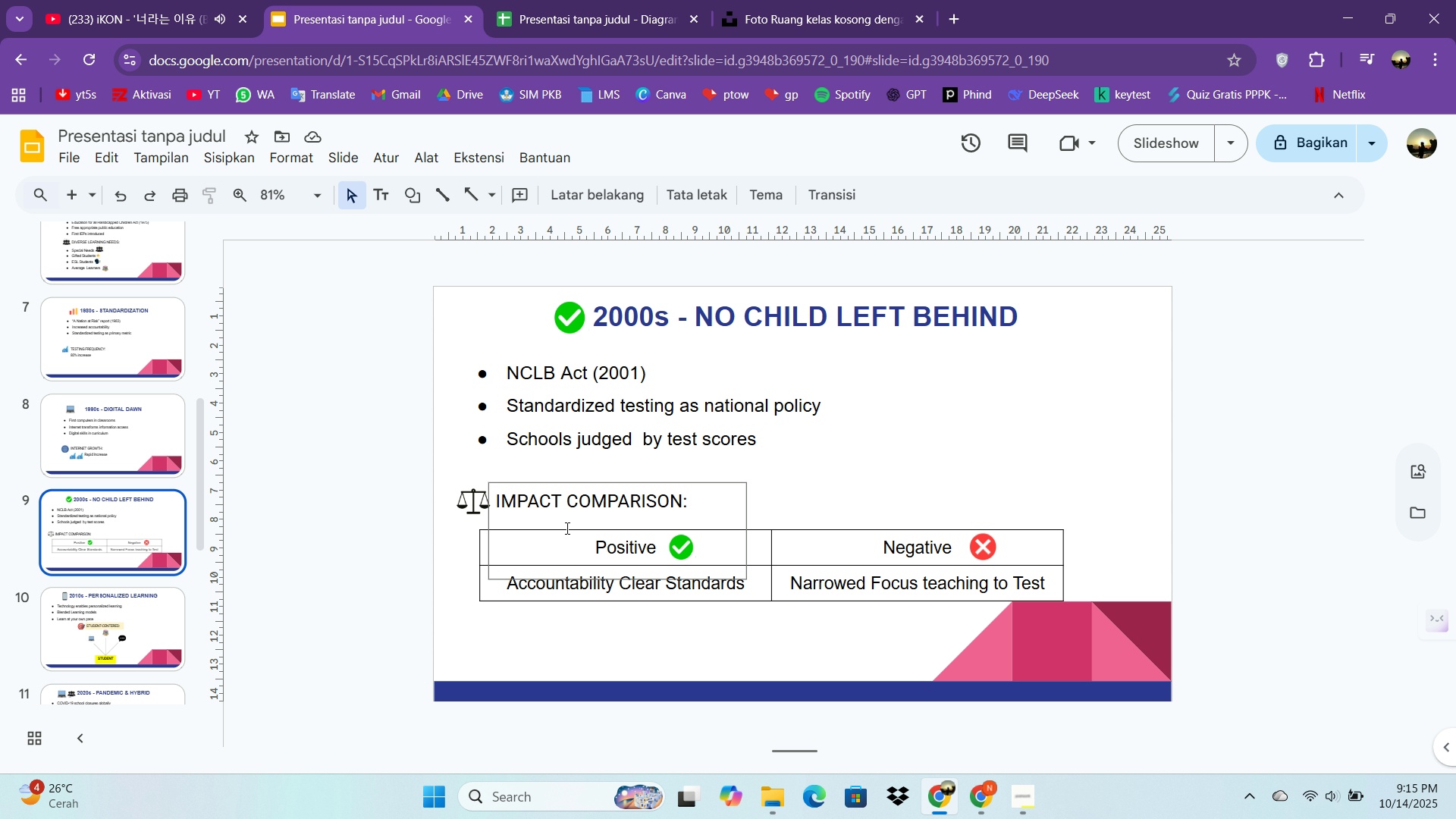 
left_click([1010, 588])
 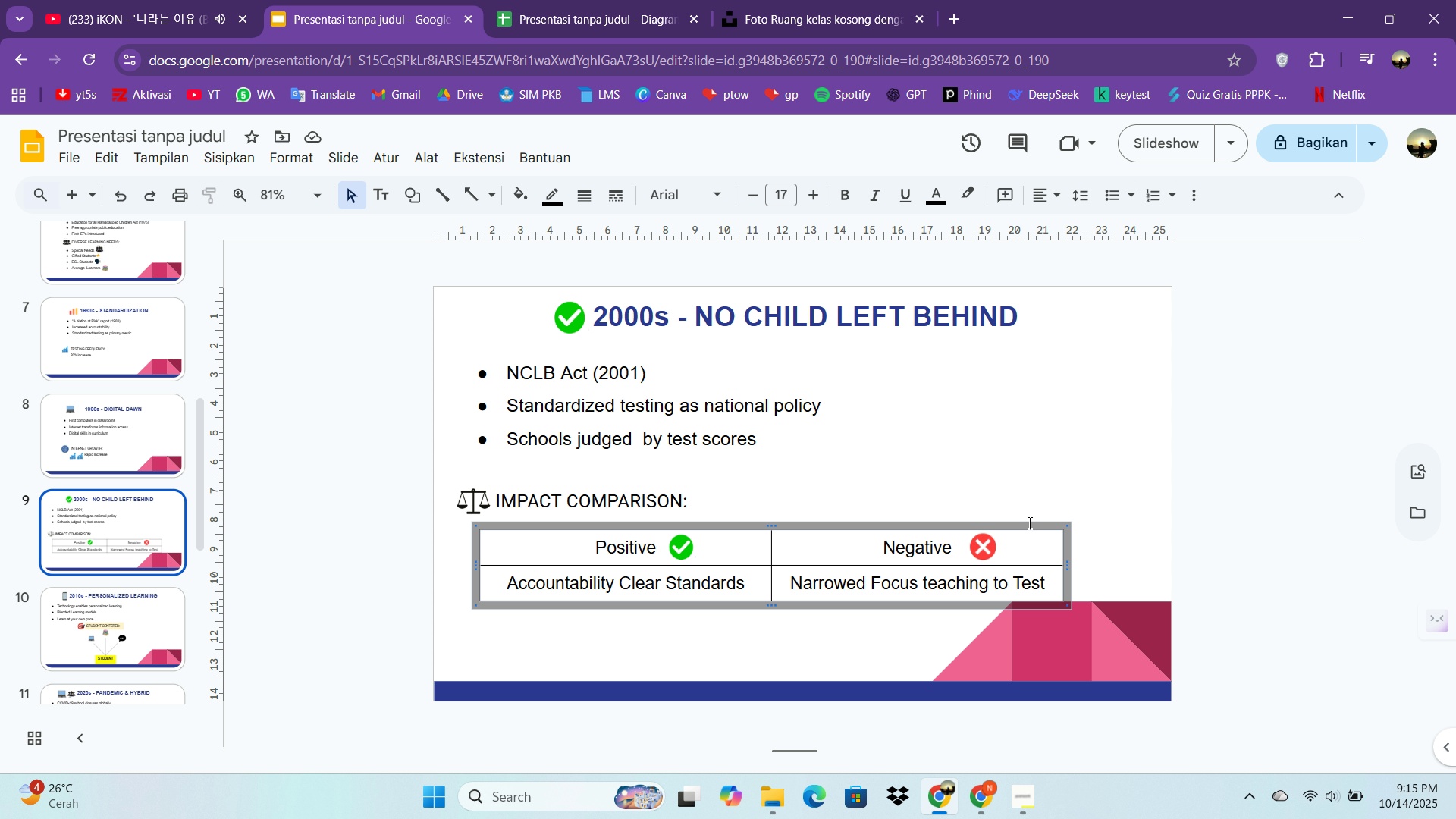 
left_click([1028, 522])
 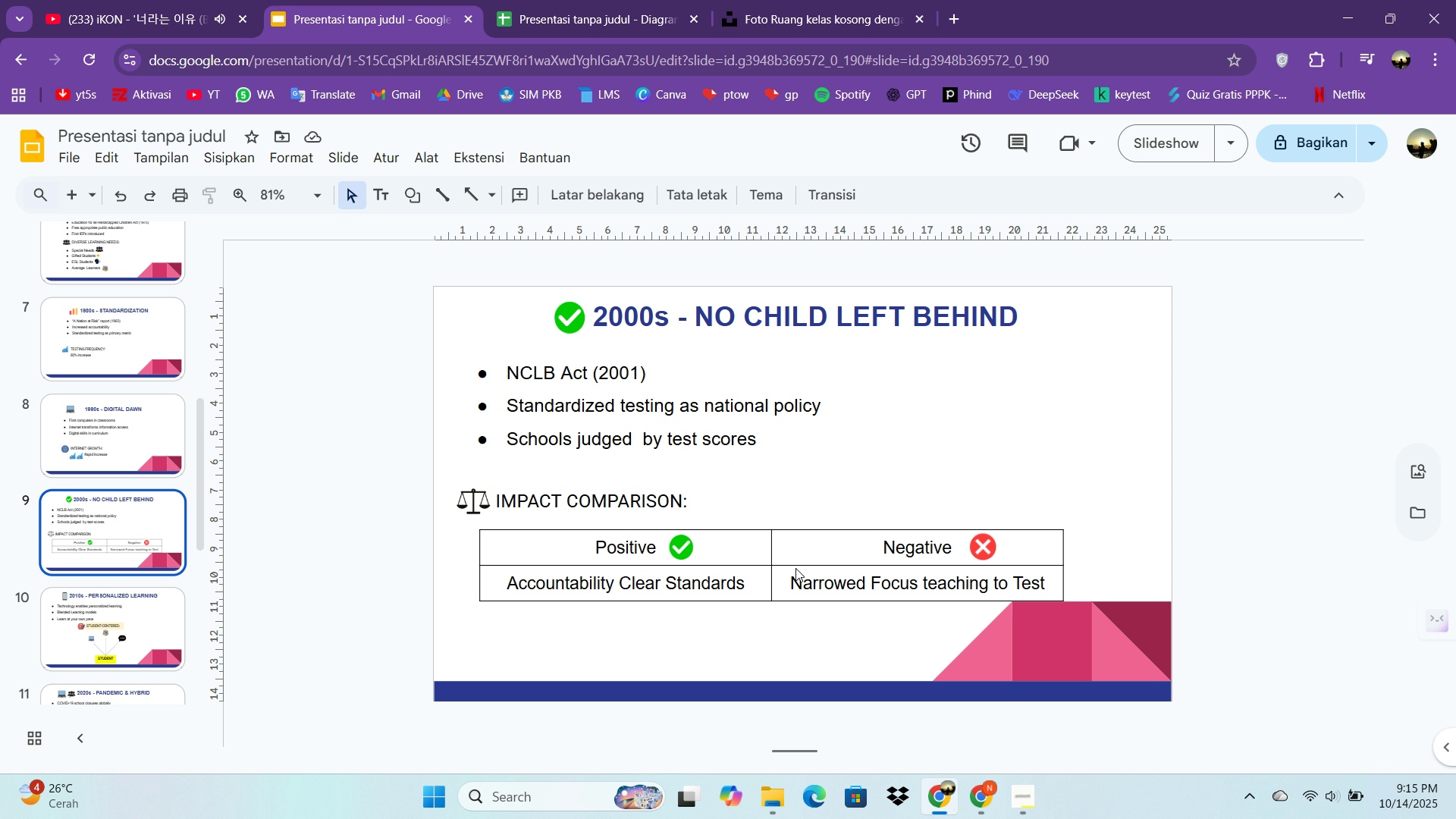 
left_click_drag(start_coordinate=[782, 554], to_coordinate=[919, 554])
 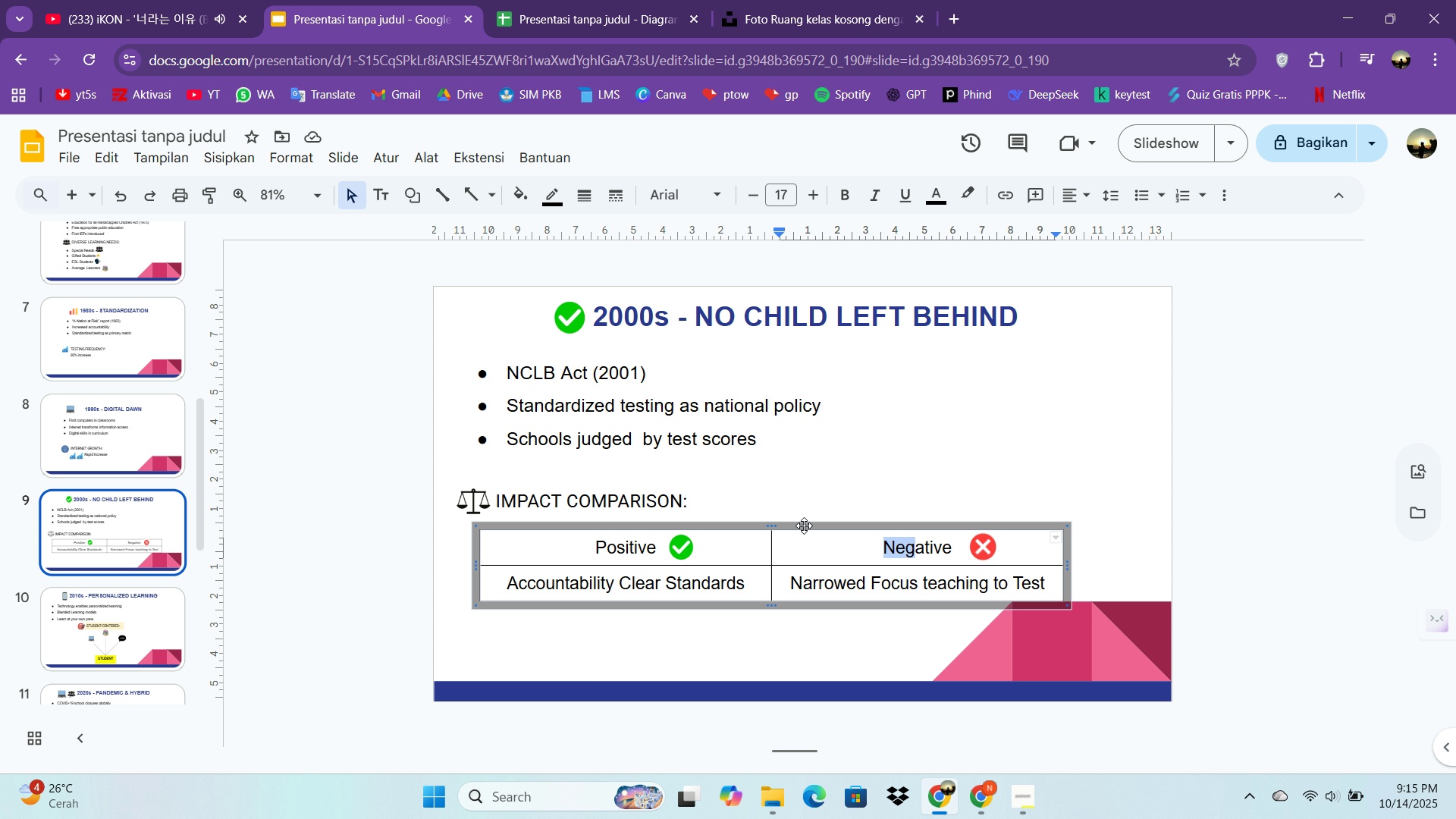 
left_click_drag(start_coordinate=[804, 526], to_coordinate=[850, 524])
 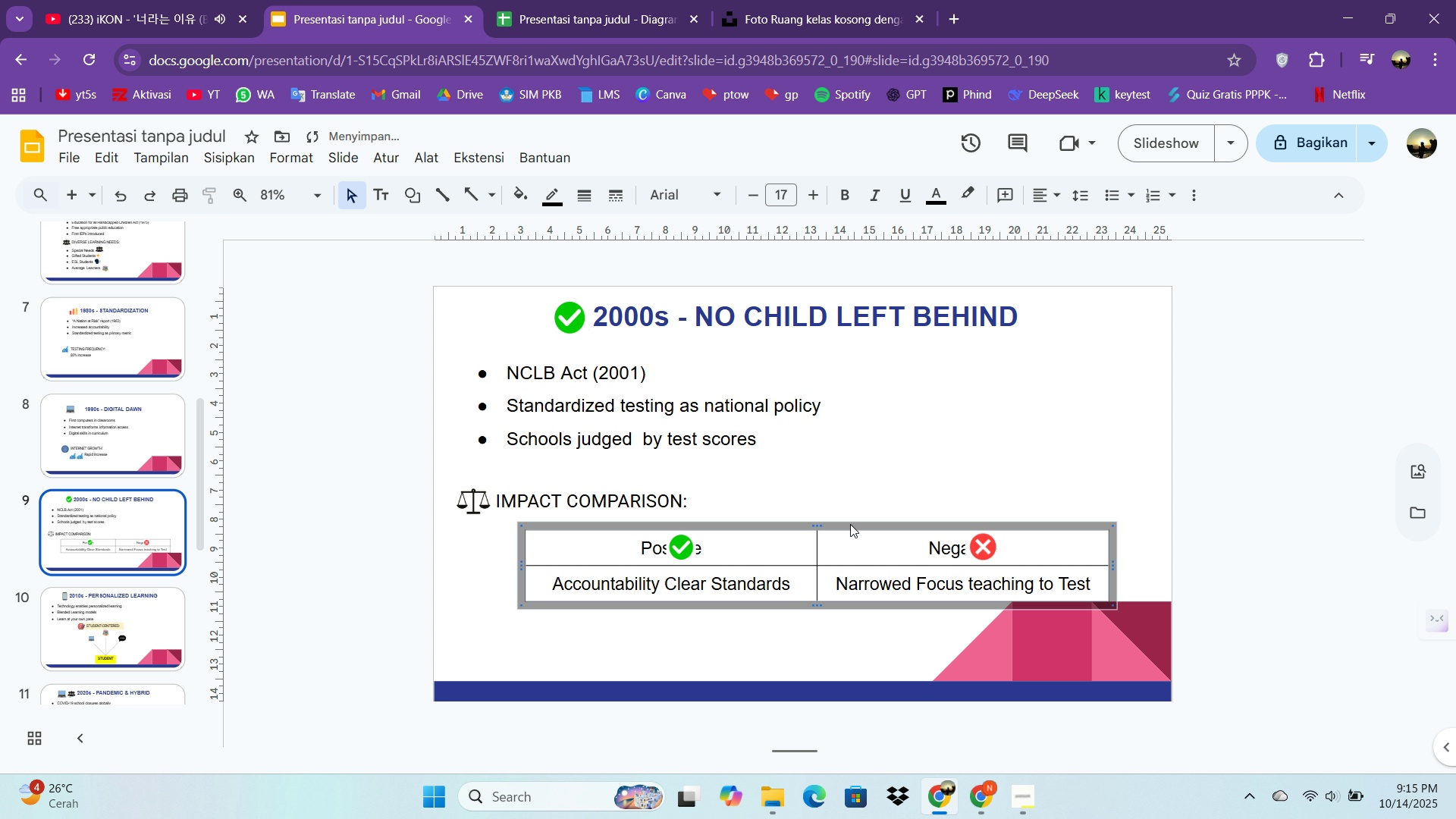 
hold_key(key=ArrowUp, duration=0.63)
 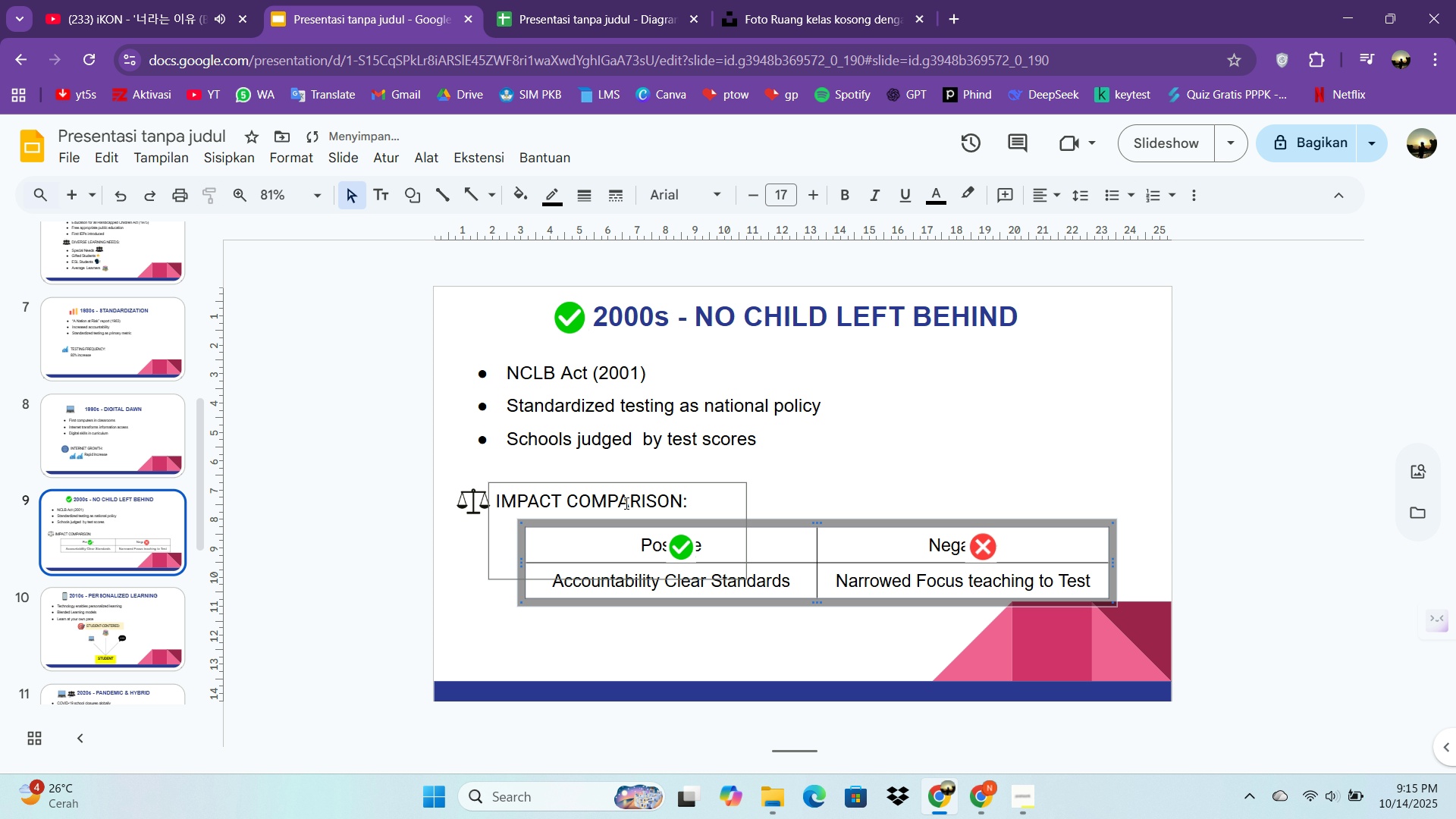 
double_click([625, 503])
 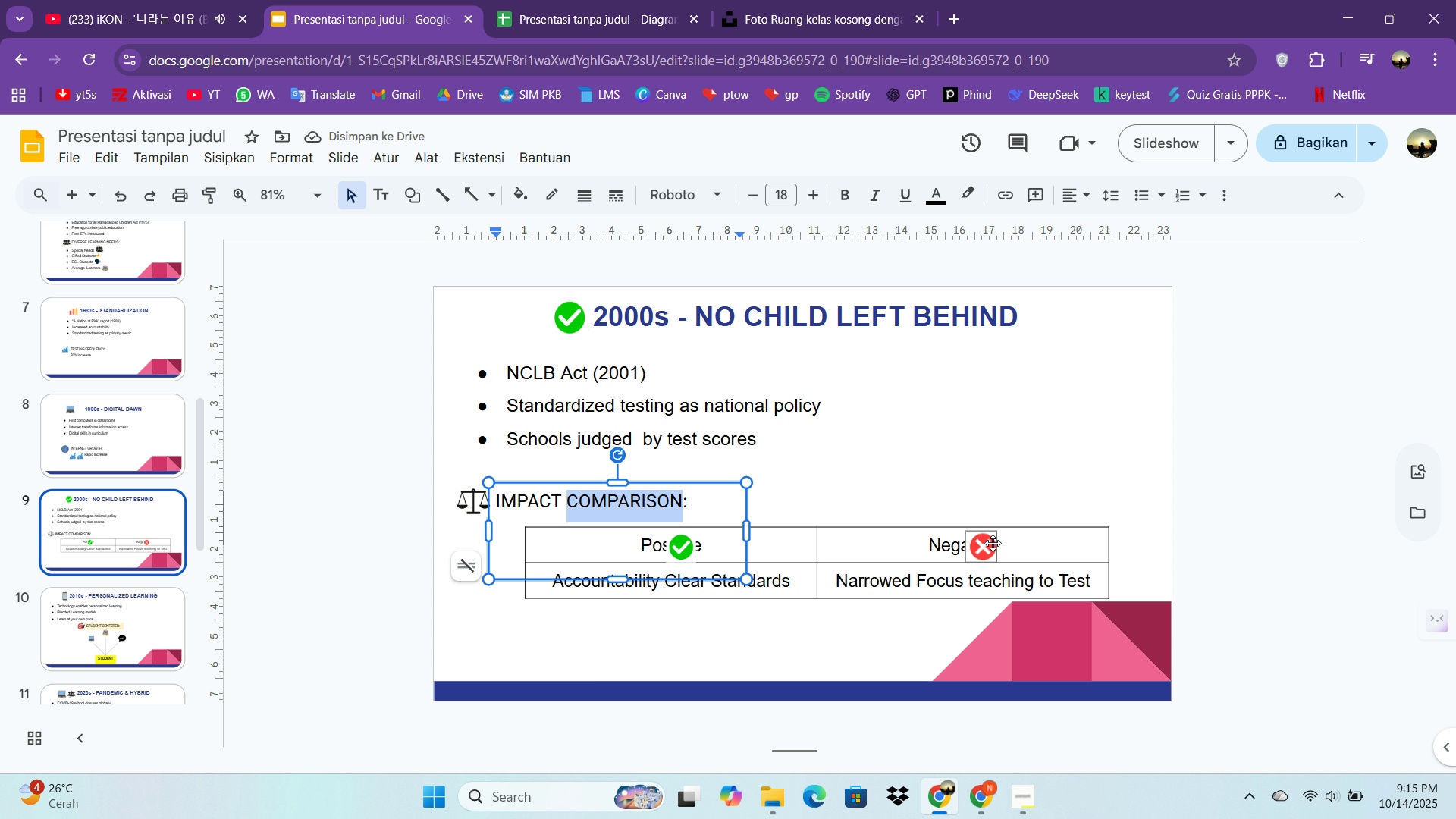 
left_click_drag(start_coordinate=[992, 544], to_coordinate=[1030, 541])
 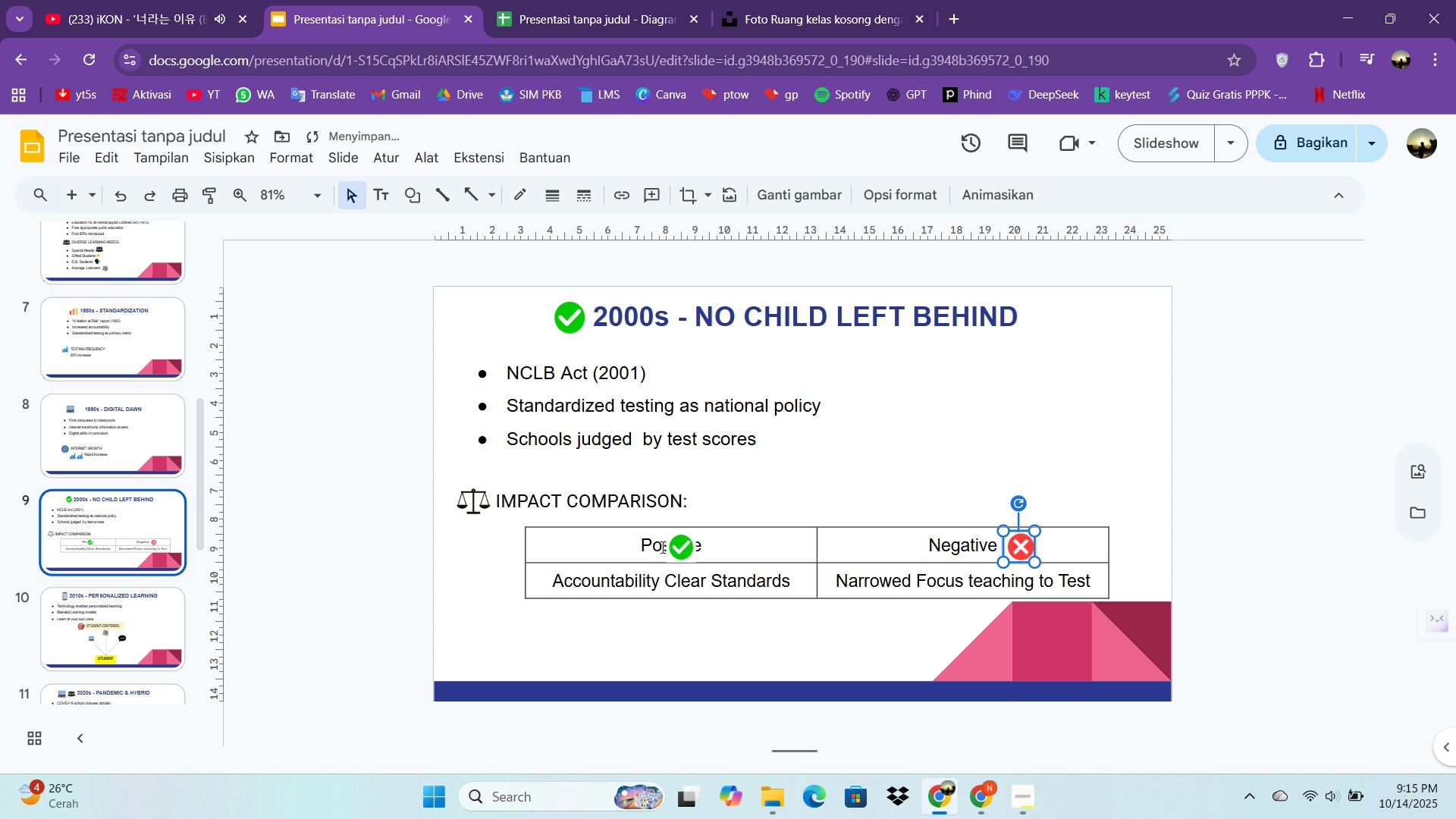 
left_click_drag(start_coordinate=[674, 547], to_coordinate=[717, 547])
 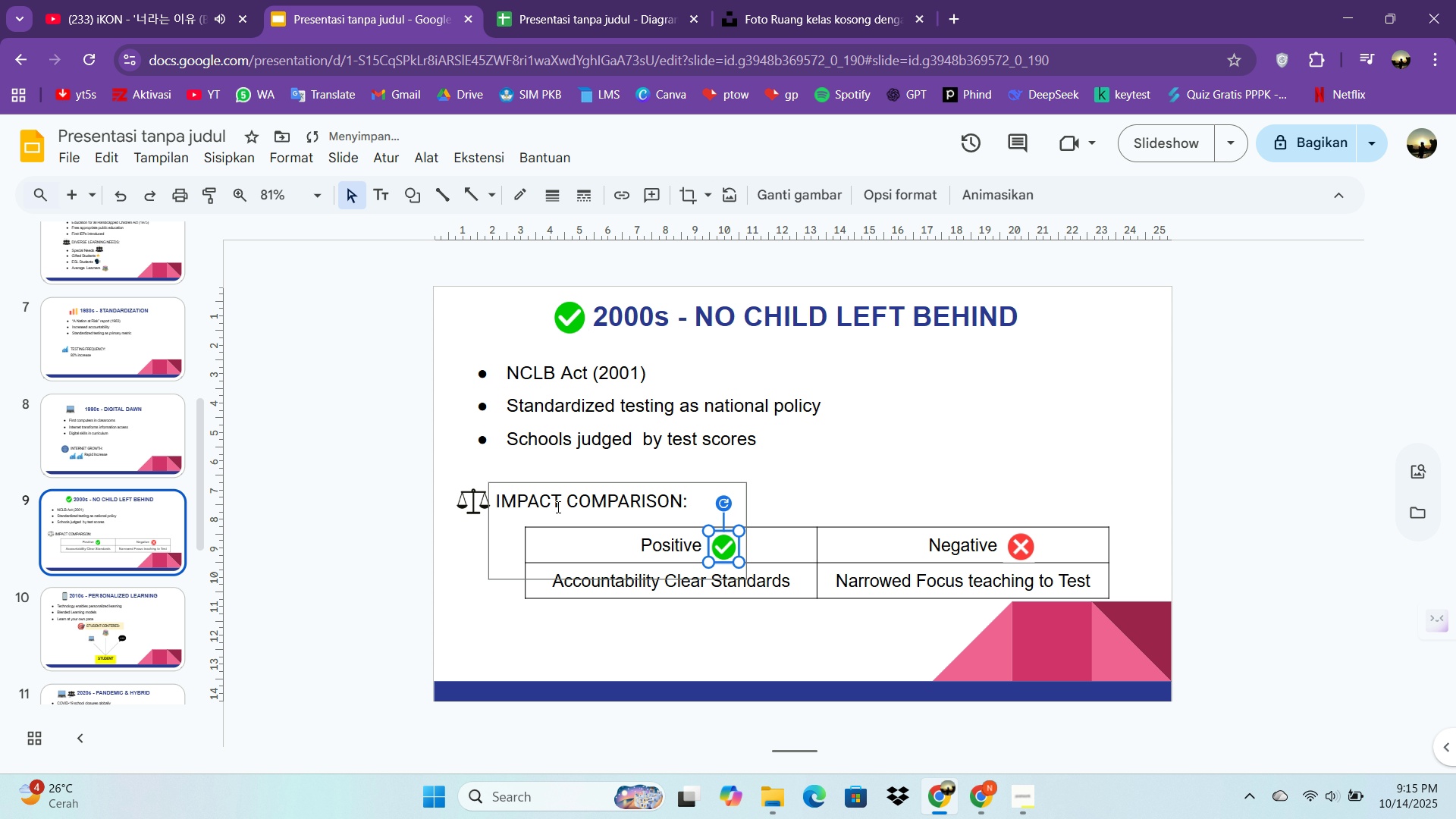 
left_click([557, 499])
 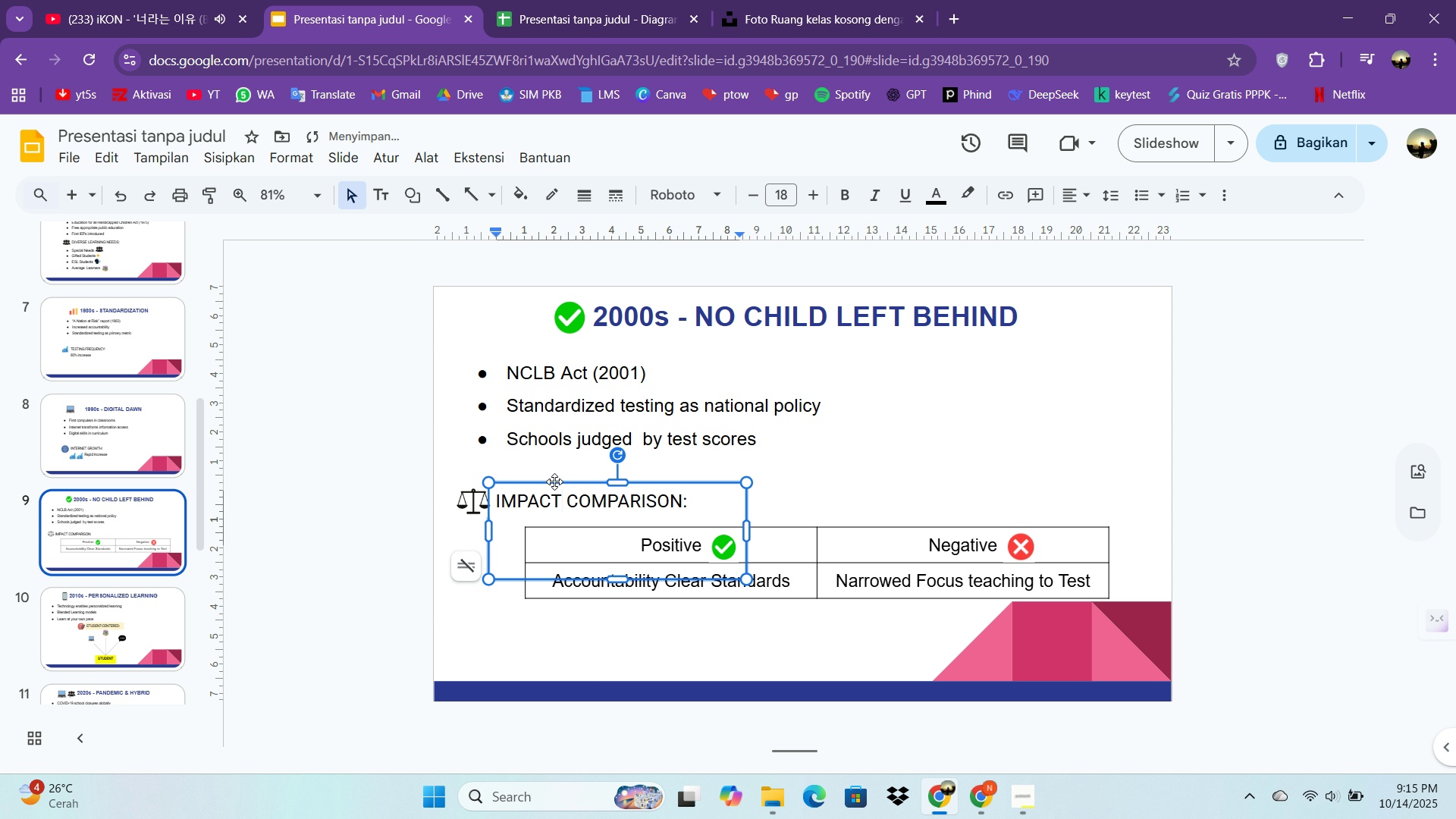 
left_click_drag(start_coordinate=[554, 482], to_coordinate=[619, 481])
 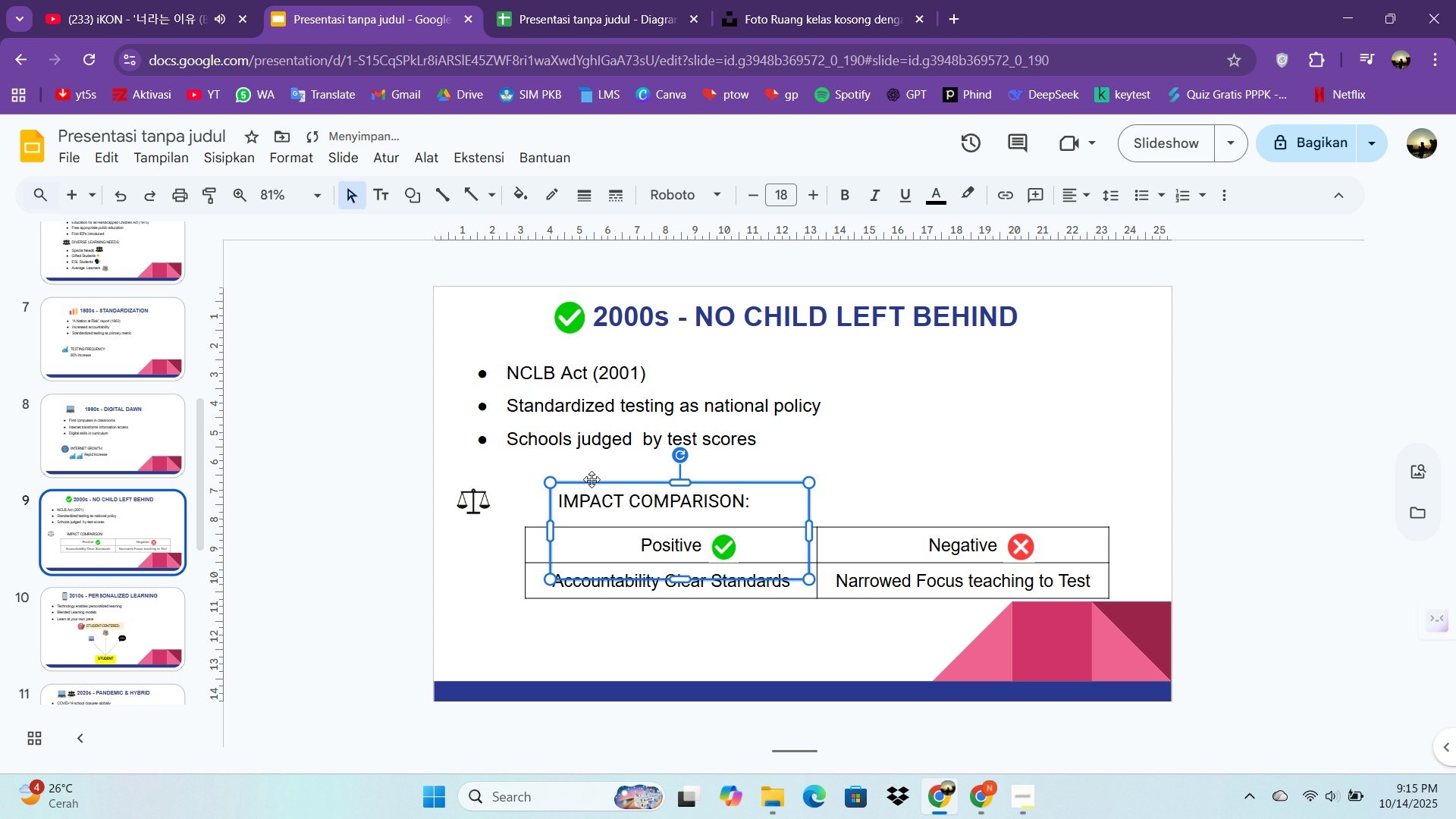 
left_click_drag(start_coordinate=[594, 479], to_coordinate=[565, 478])
 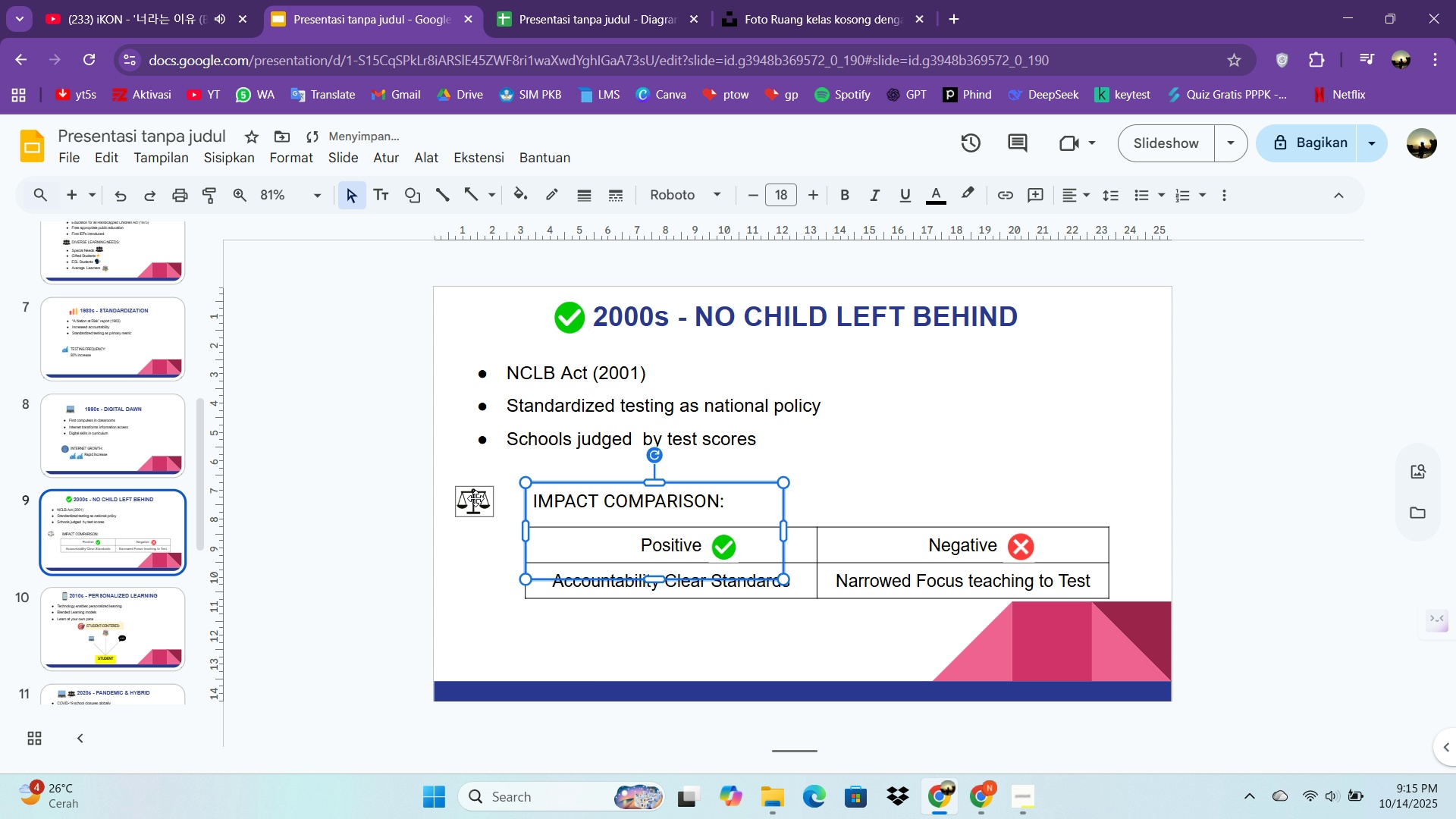 
left_click_drag(start_coordinate=[475, 498], to_coordinate=[505, 497])
 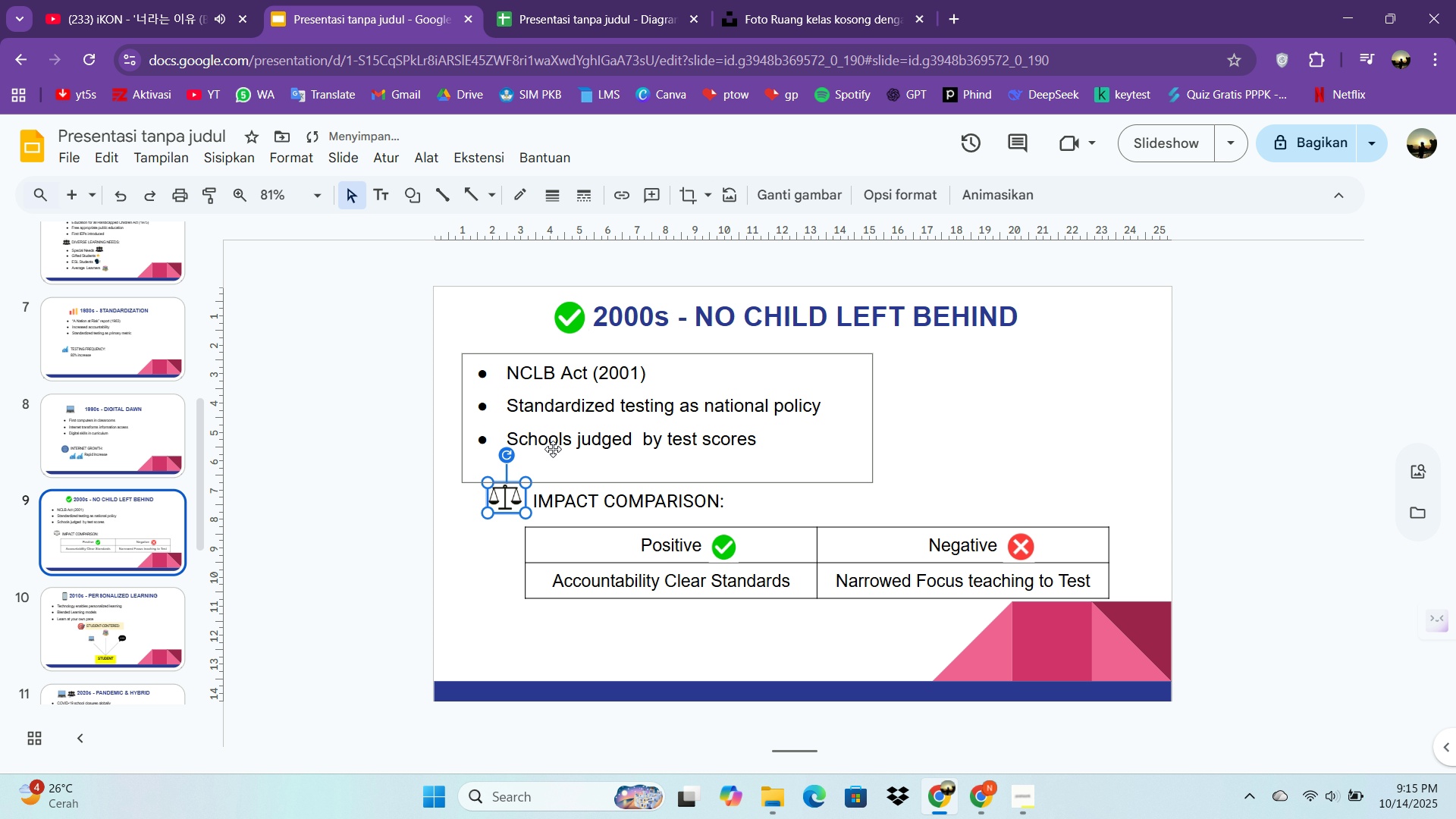 
left_click([553, 449])
 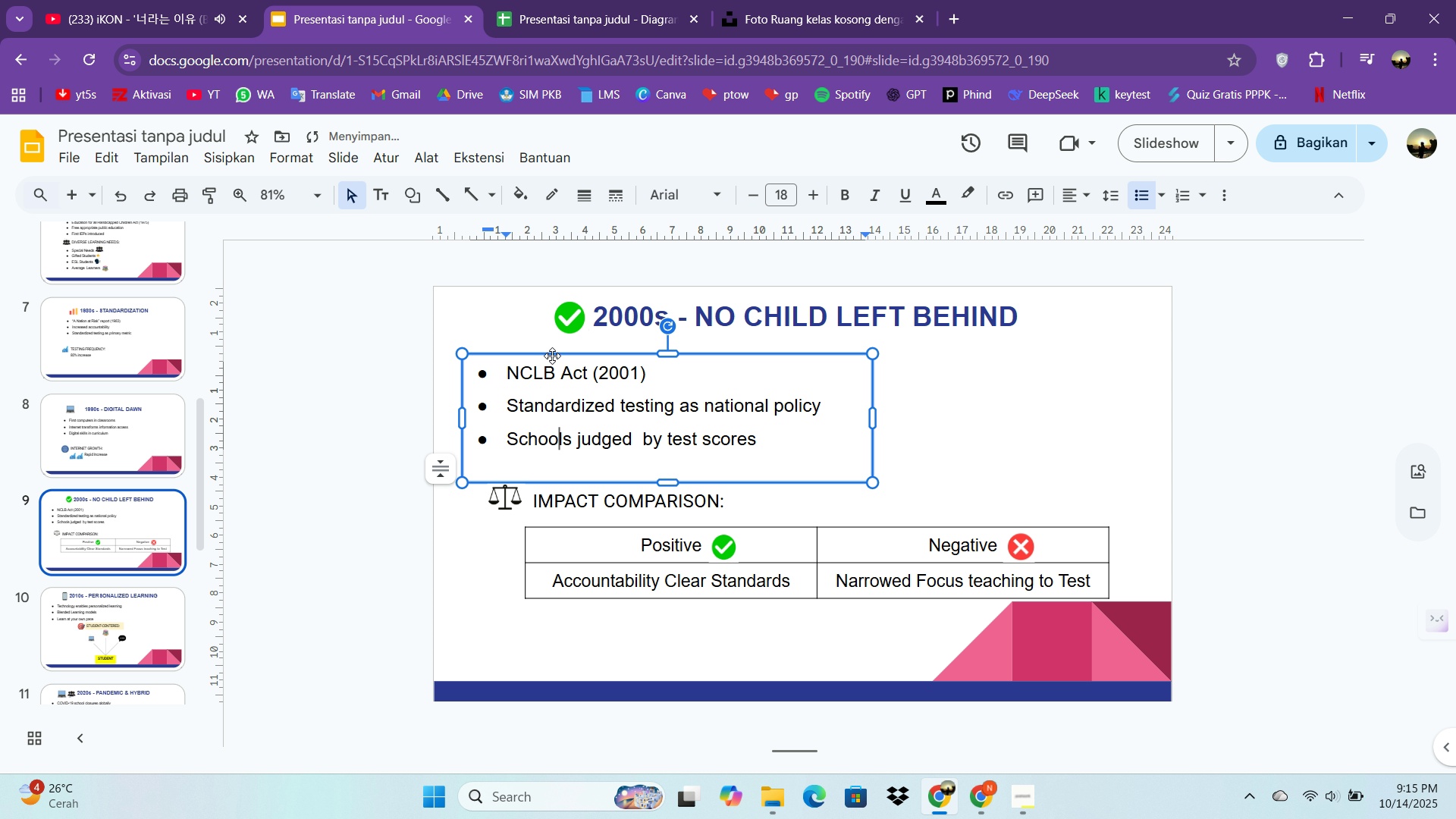 
left_click_drag(start_coordinate=[553, 353], to_coordinate=[616, 359])
 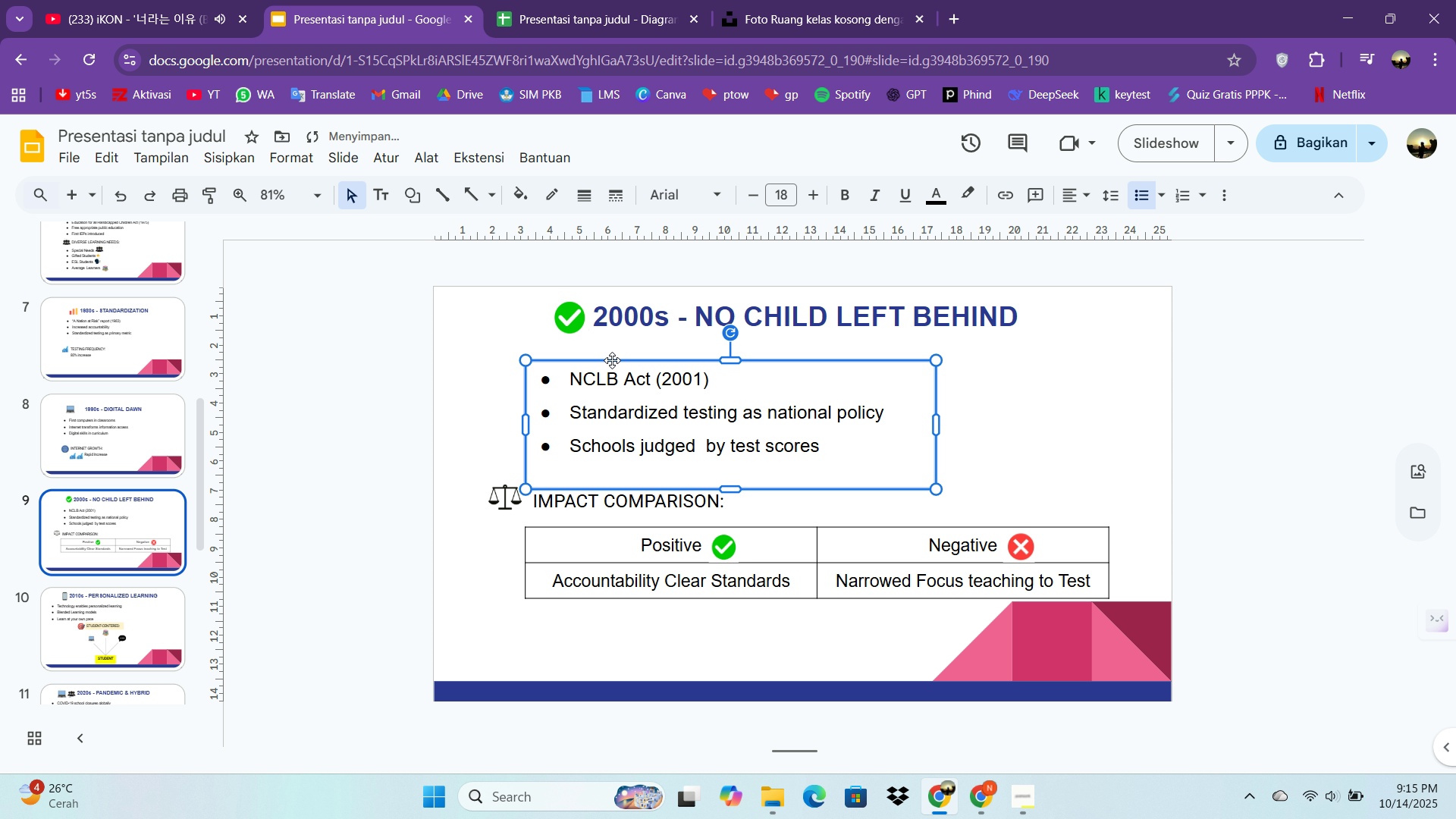 
left_click_drag(start_coordinate=[612, 360], to_coordinate=[616, 347])
 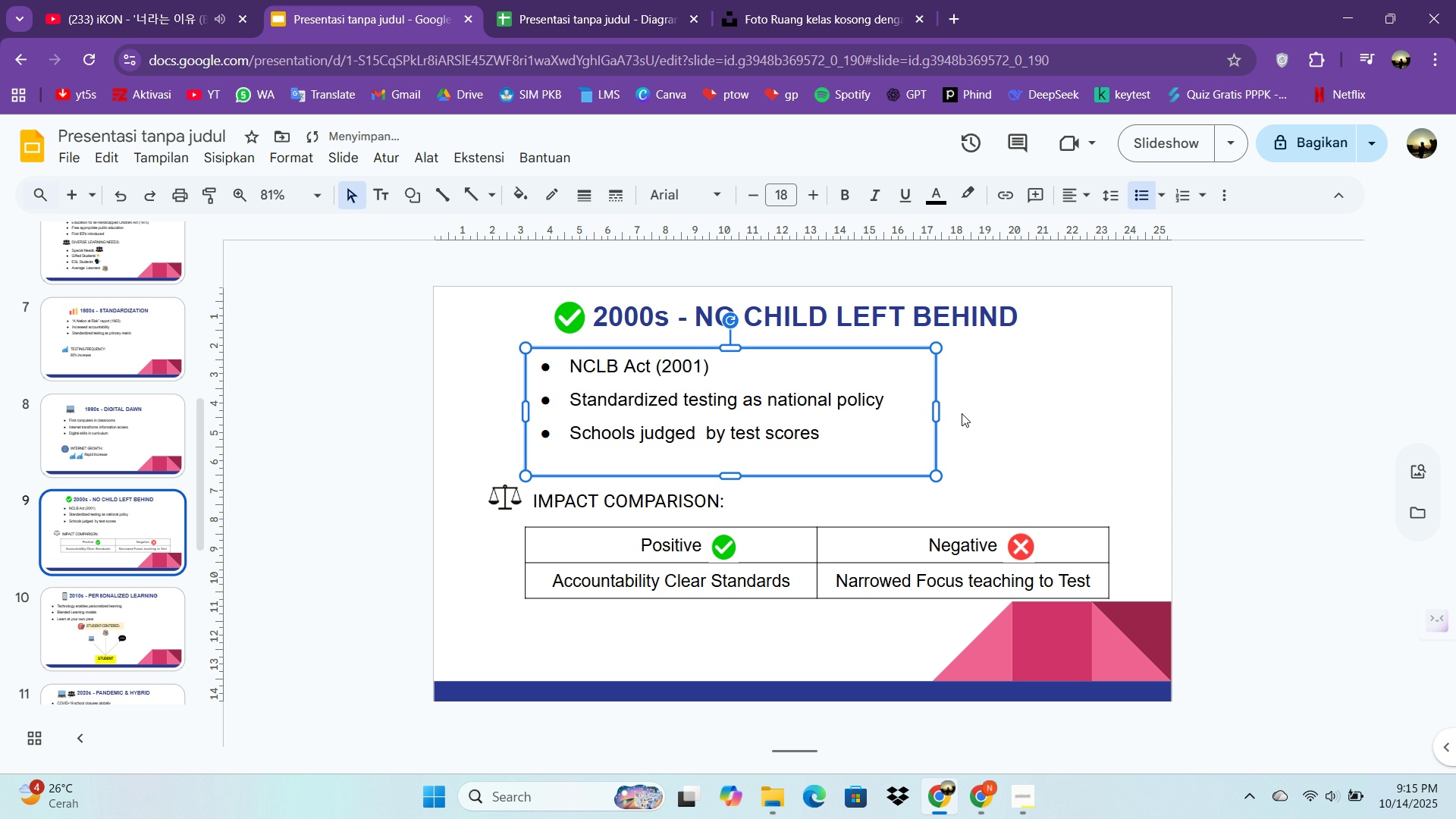 
left_click([1003, 413])
 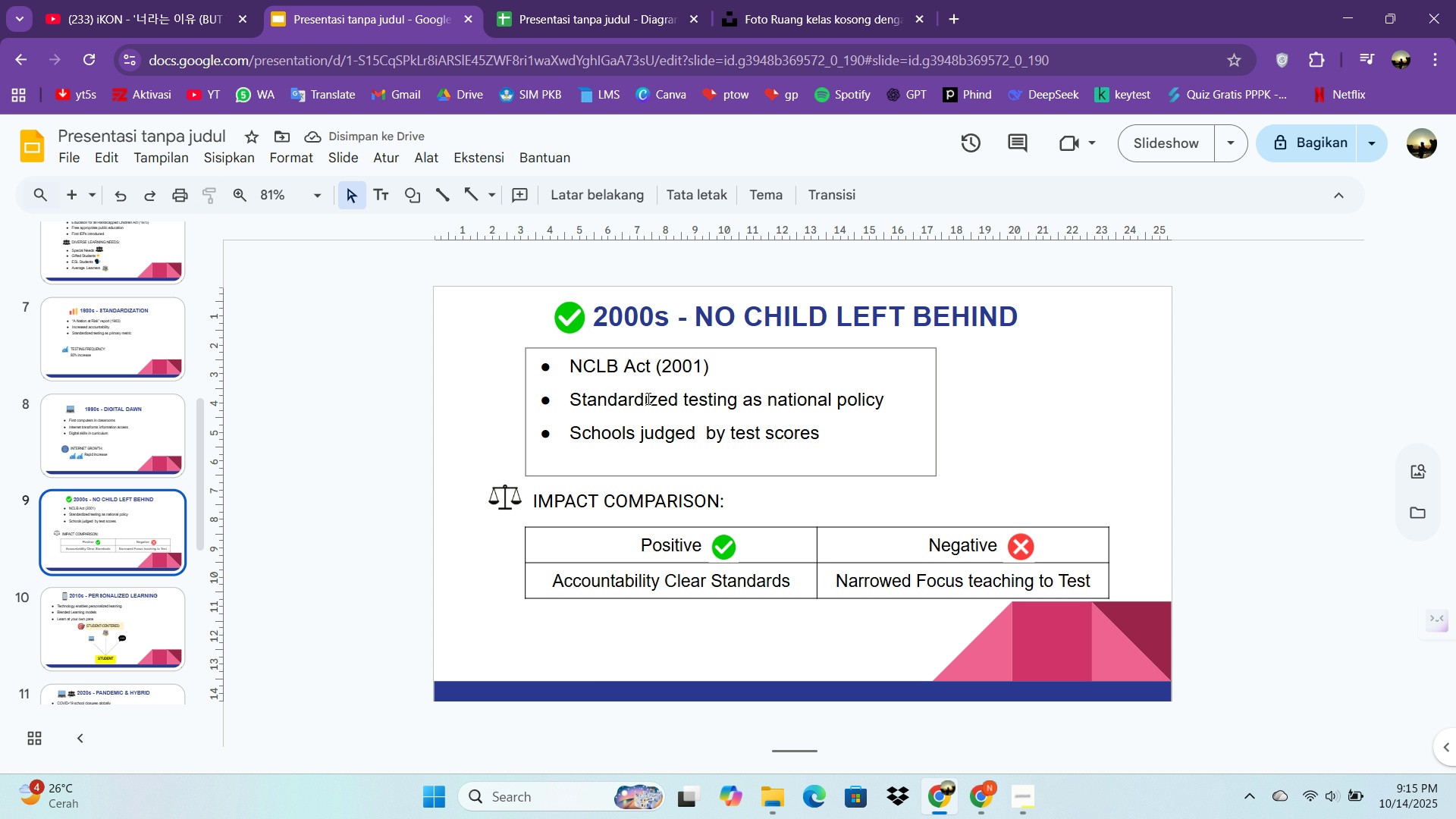 
left_click([647, 398])
 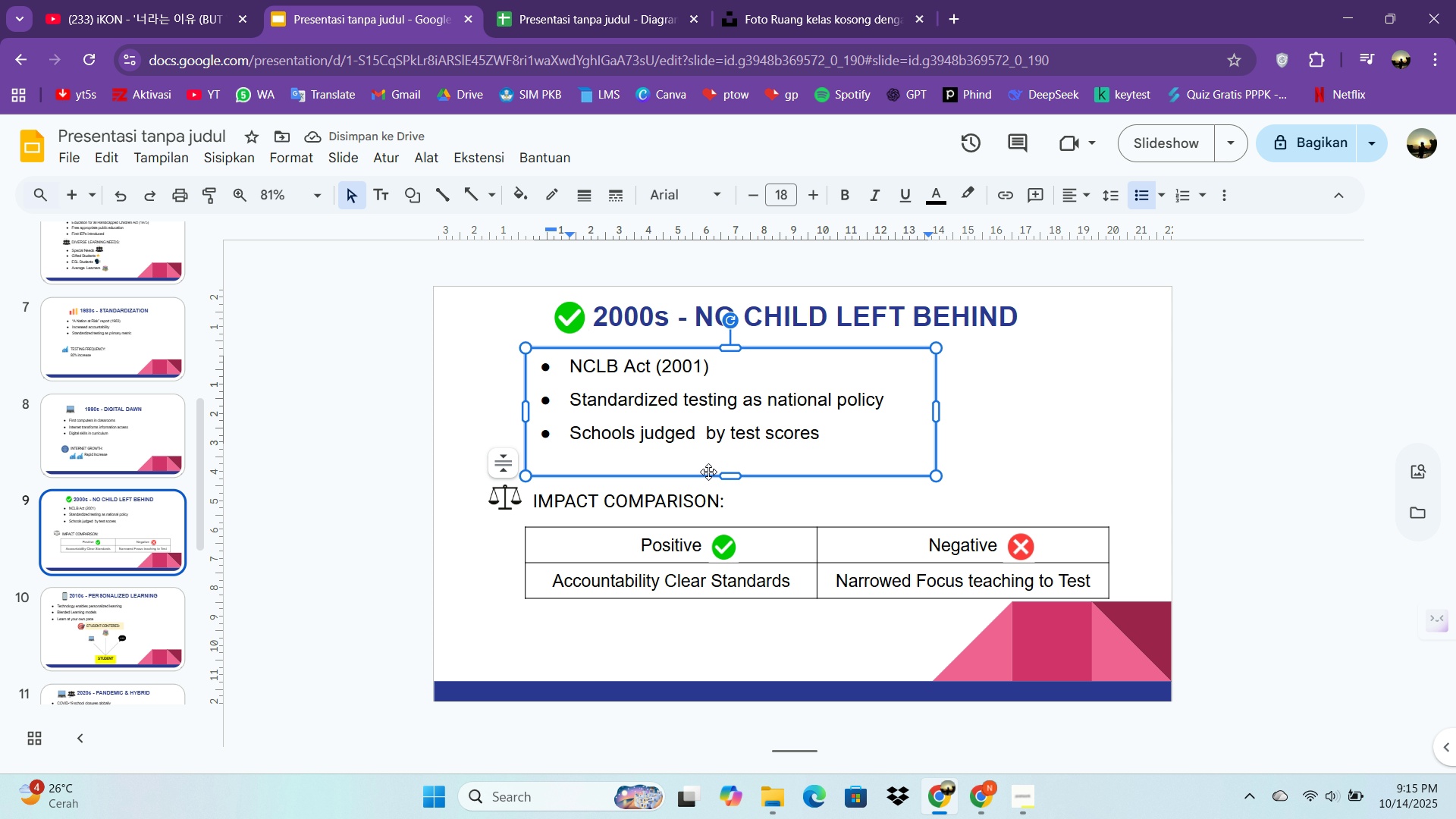 
left_click_drag(start_coordinate=[726, 475], to_coordinate=[725, 457])
 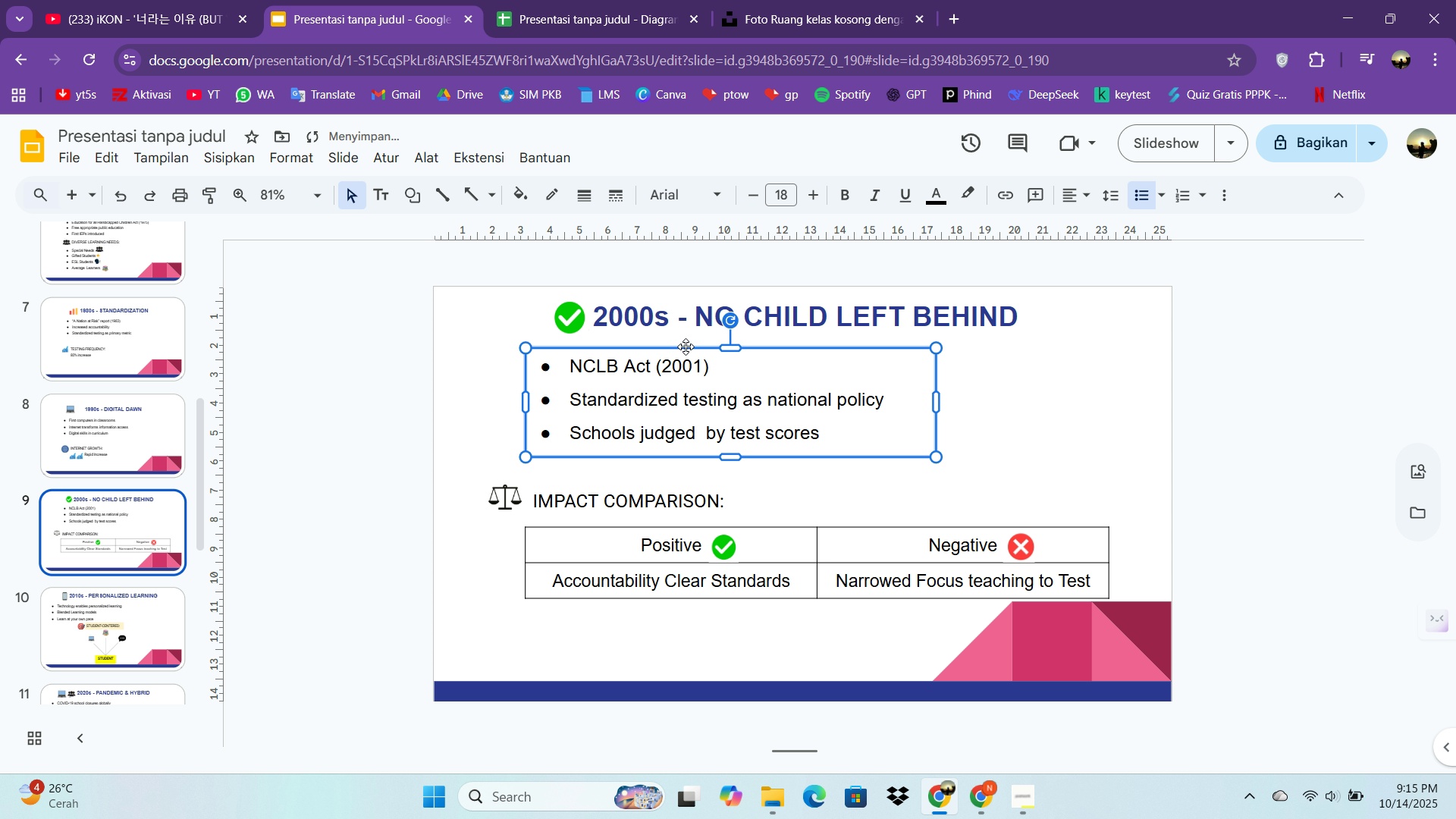 
left_click_drag(start_coordinate=[686, 347], to_coordinate=[688, 368])
 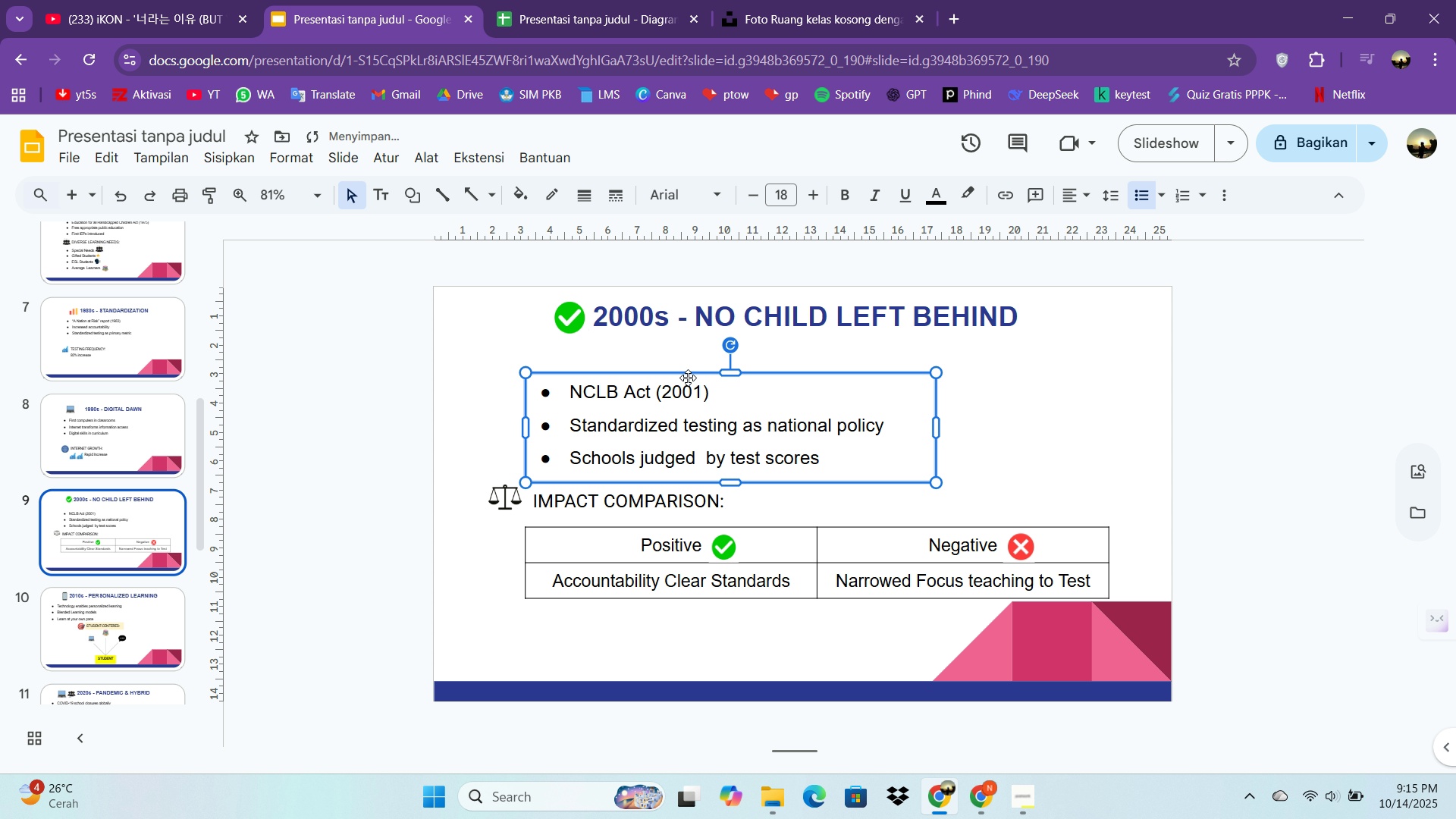 
left_click_drag(start_coordinate=[688, 378], to_coordinate=[691, 368])
 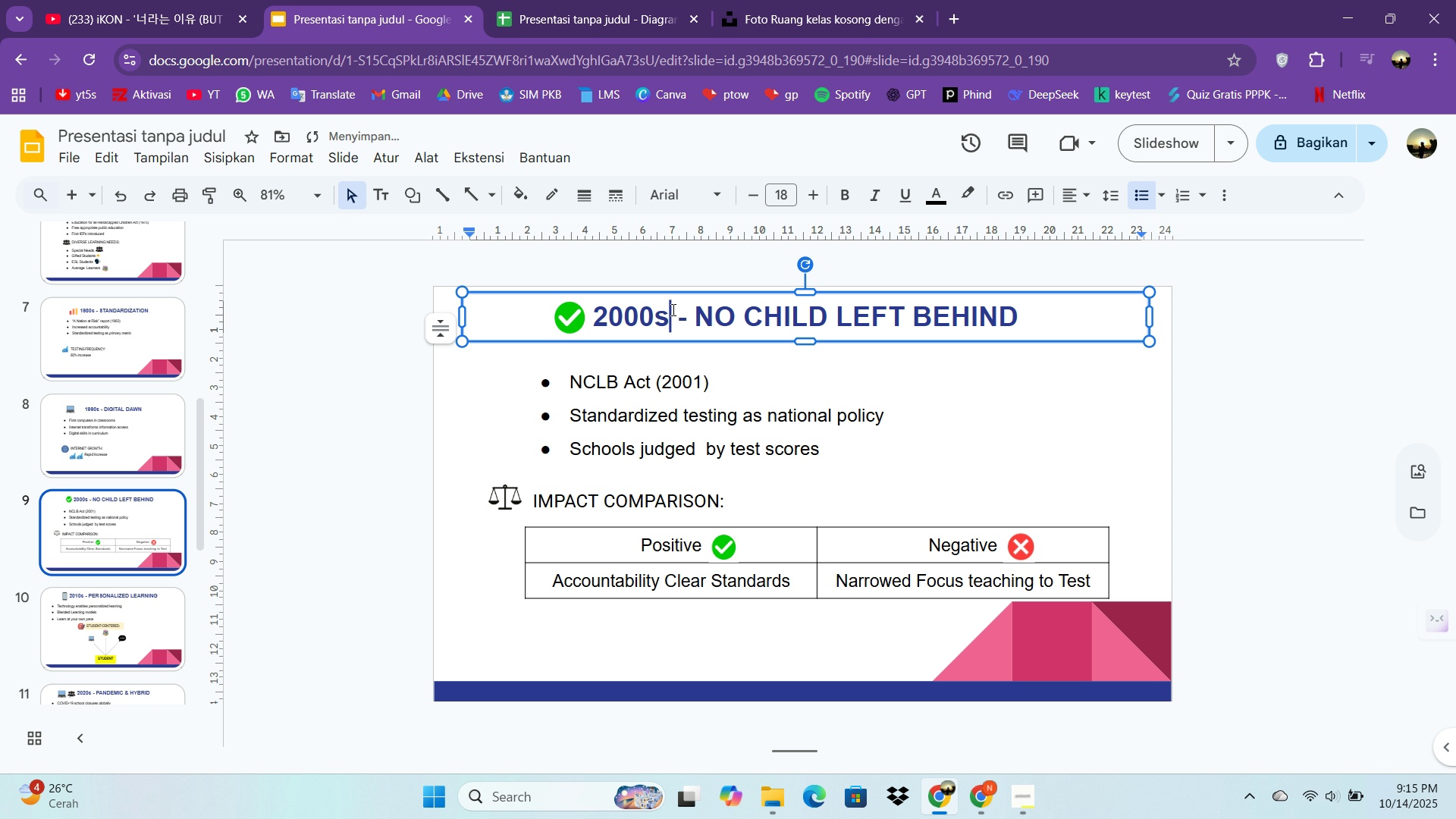 
double_click([672, 309])
 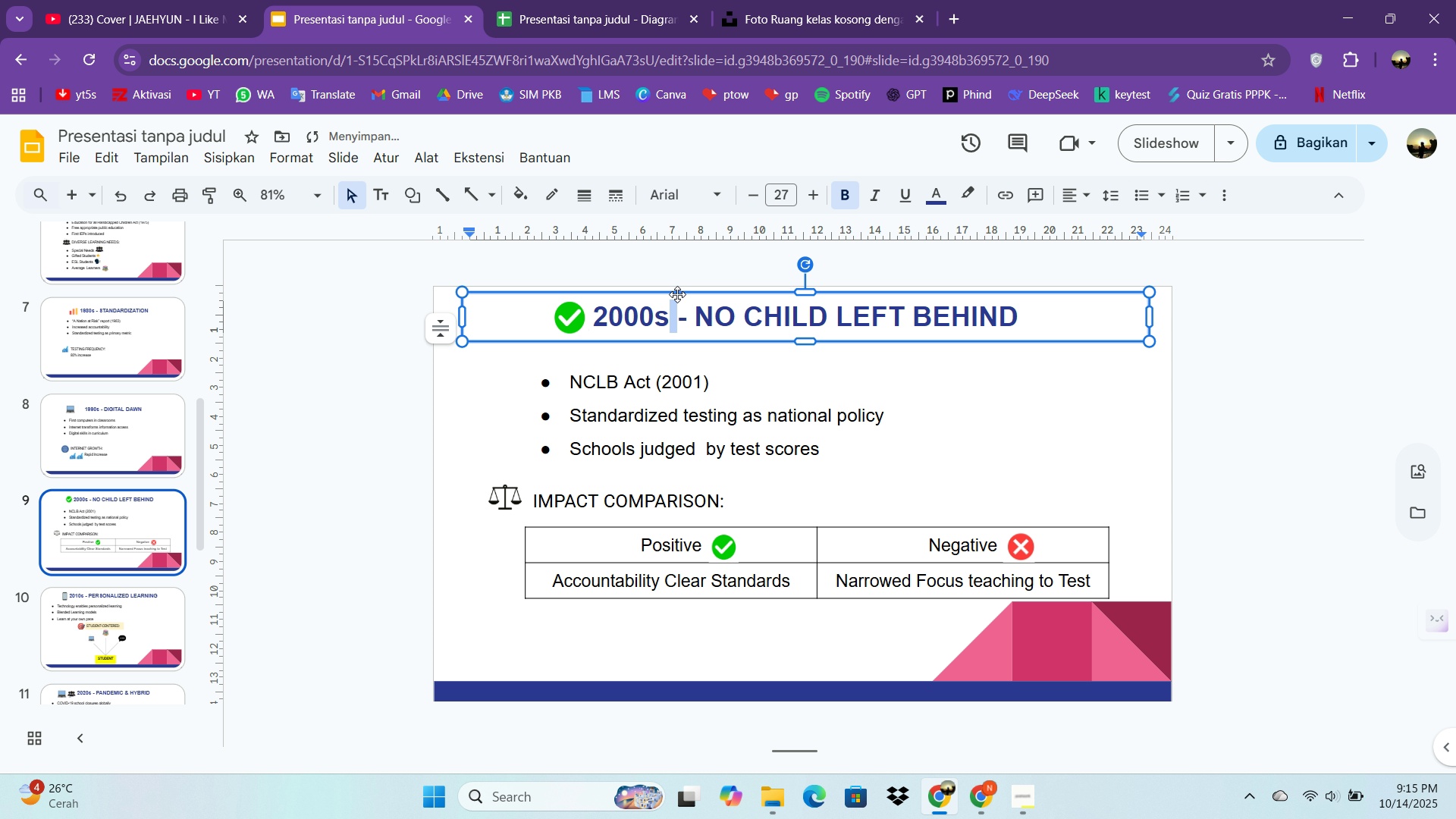 
left_click_drag(start_coordinate=[677, 293], to_coordinate=[676, 314])
 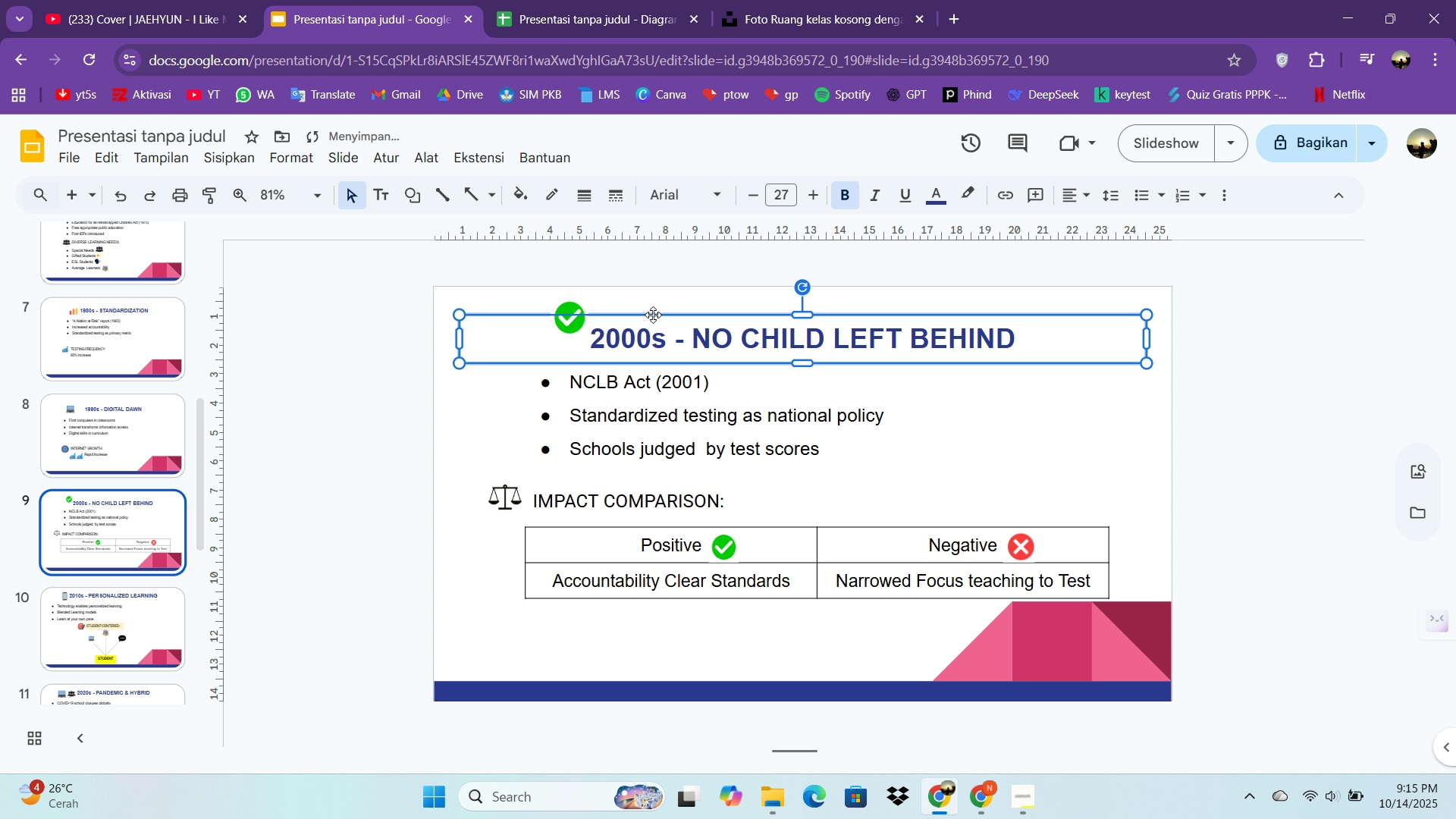 
key(ArrowUp)
 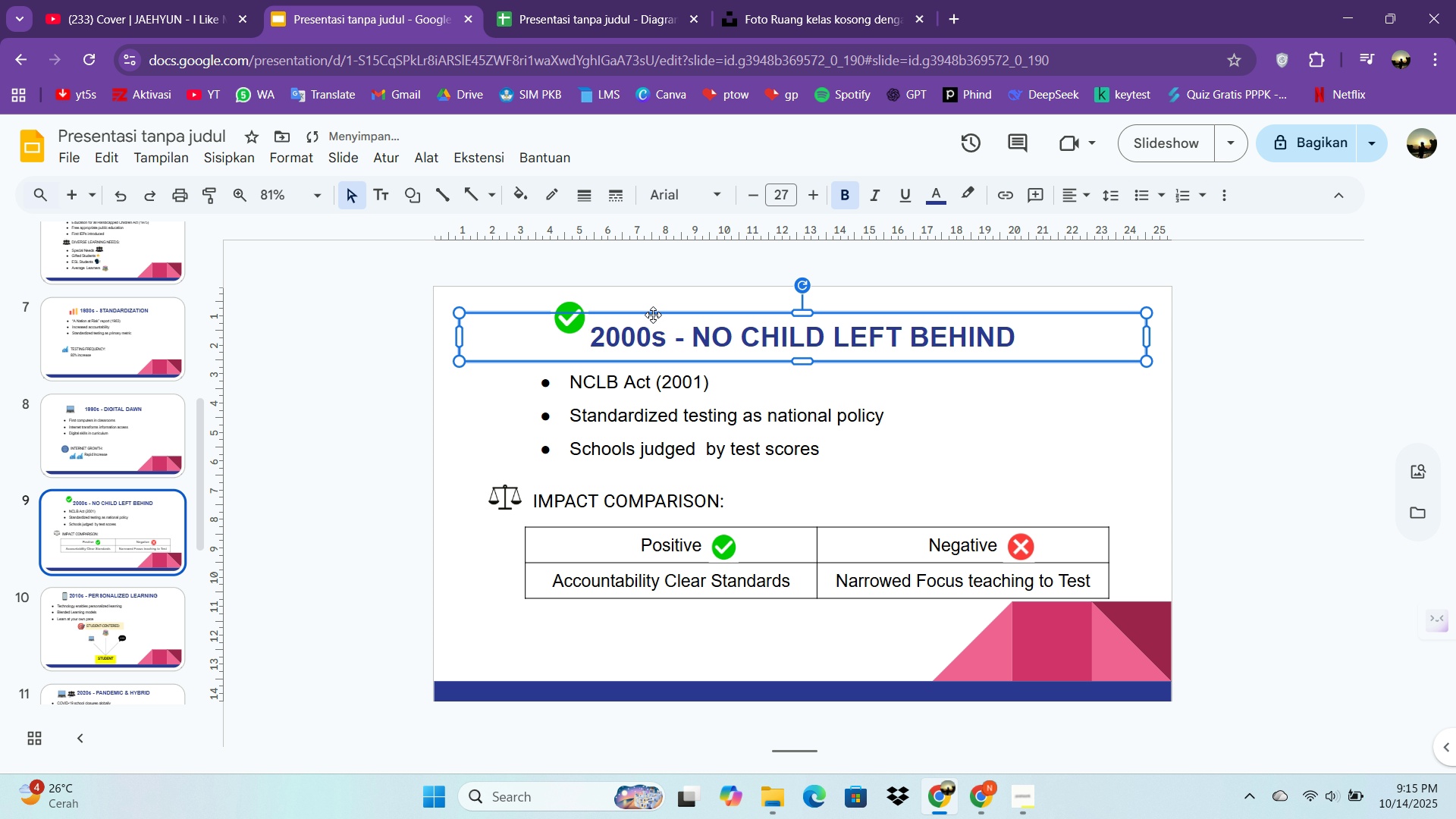 
key(ArrowUp)
 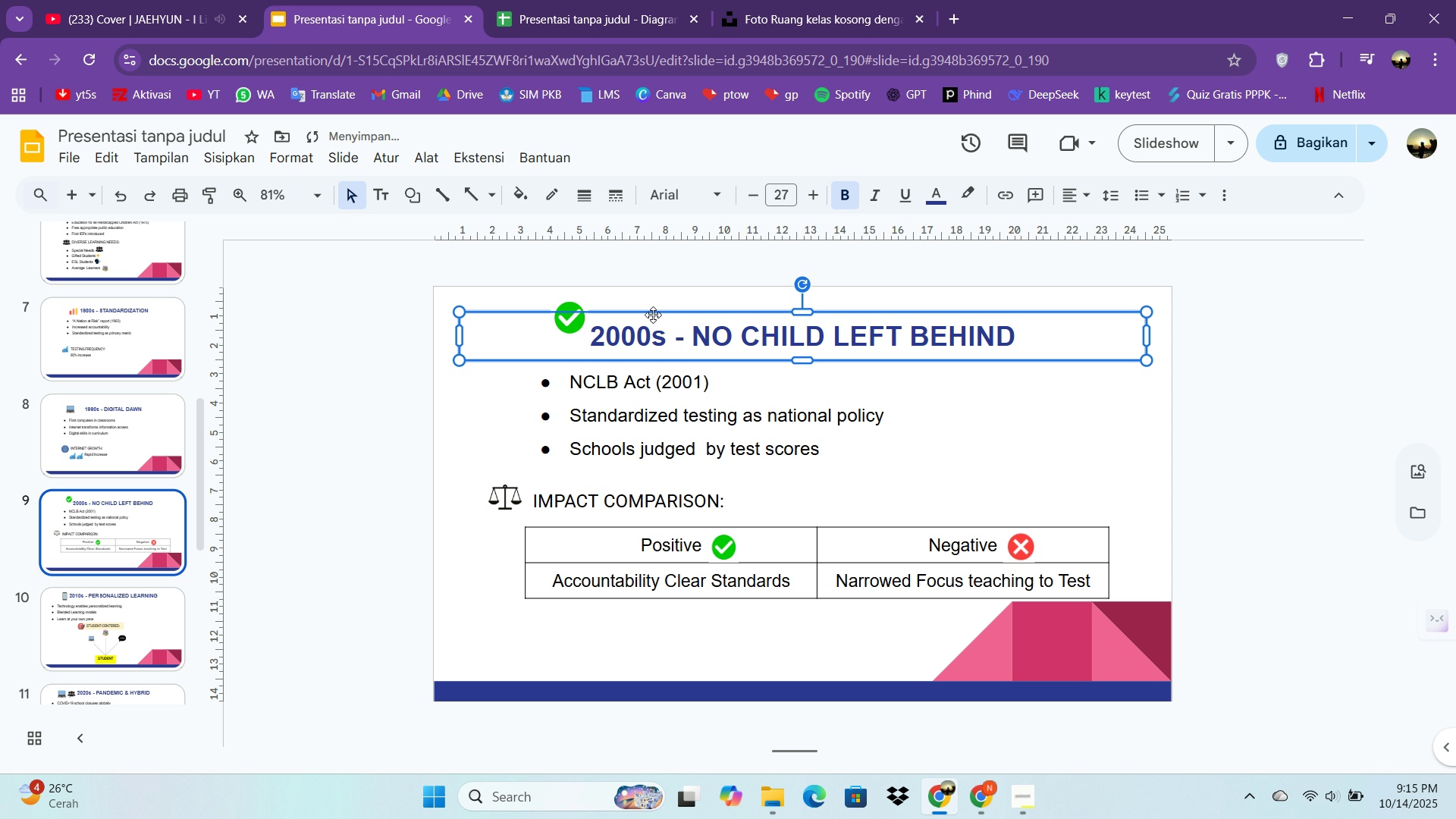 
key(ArrowUp)
 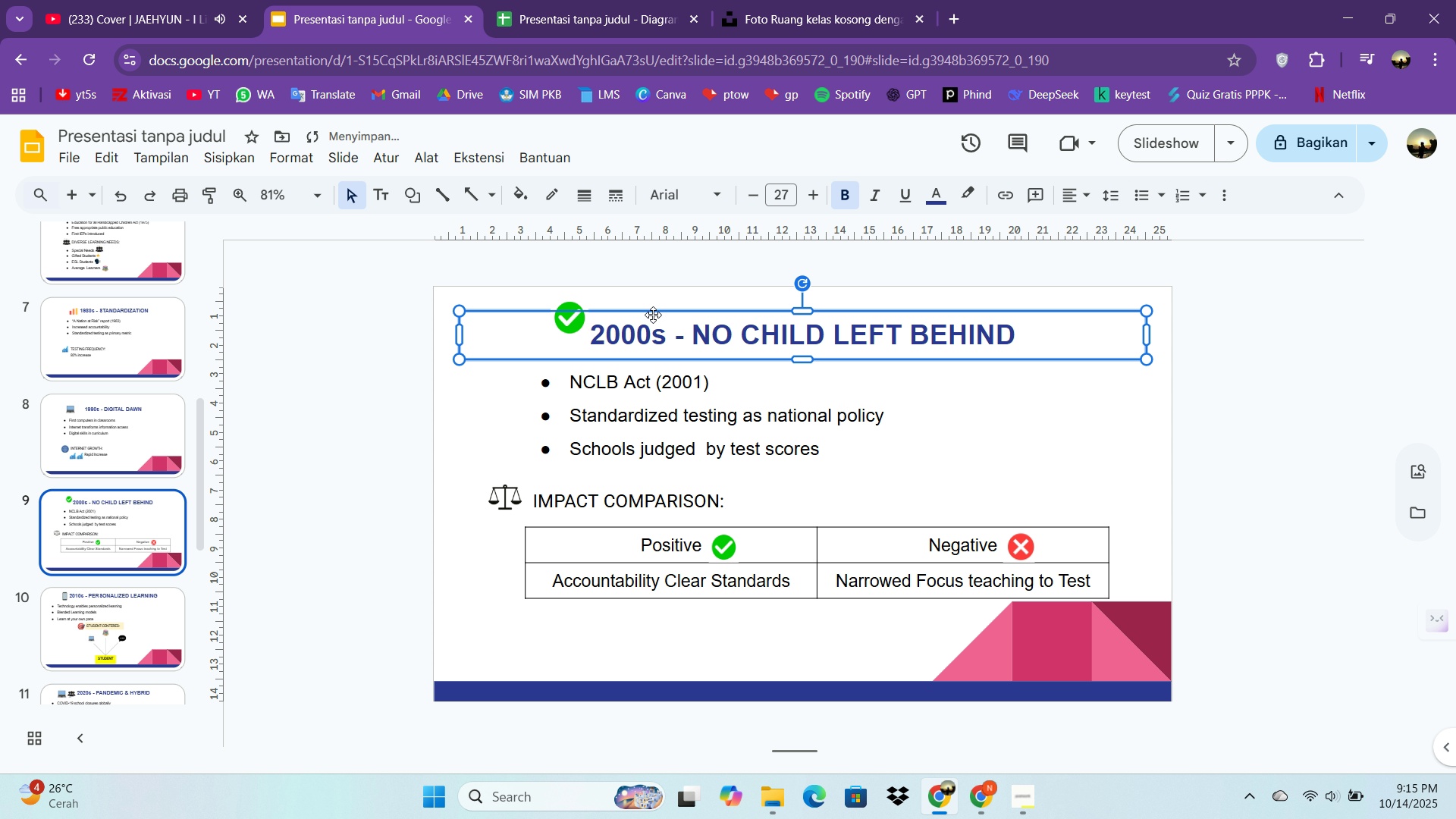 
key(ArrowUp)
 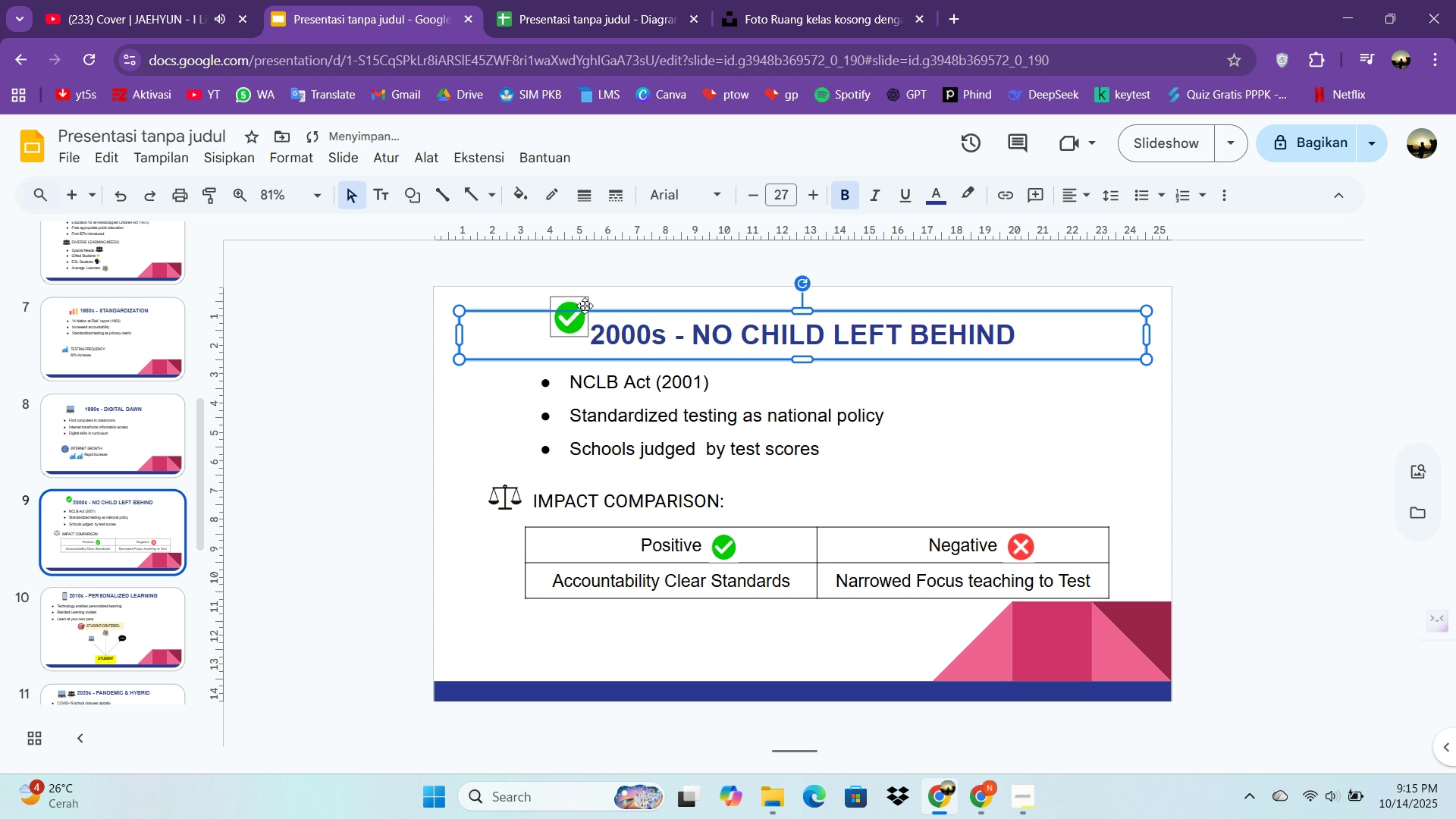 
left_click_drag(start_coordinate=[580, 304], to_coordinate=[579, 324])
 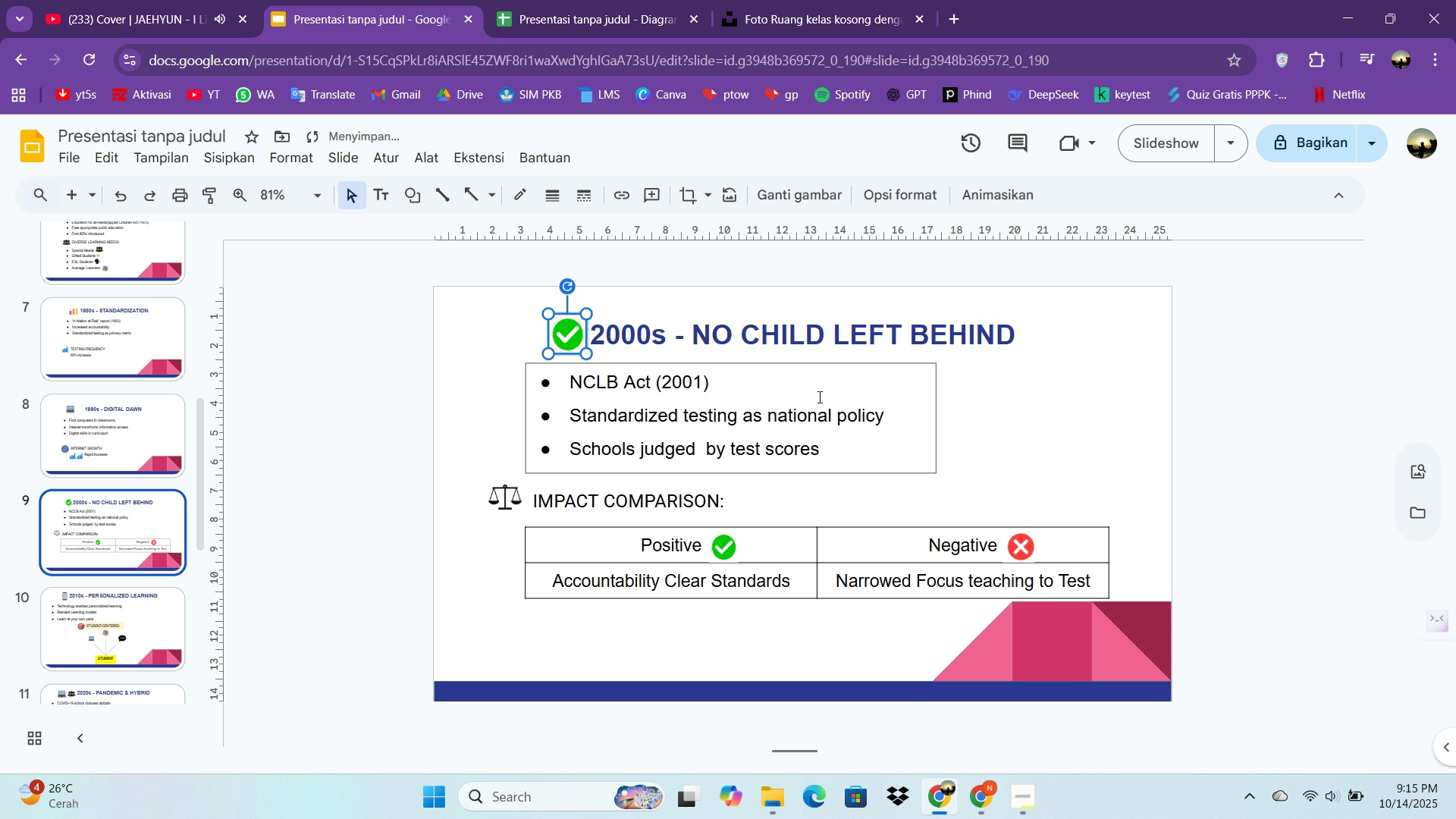 
double_click([818, 397])
 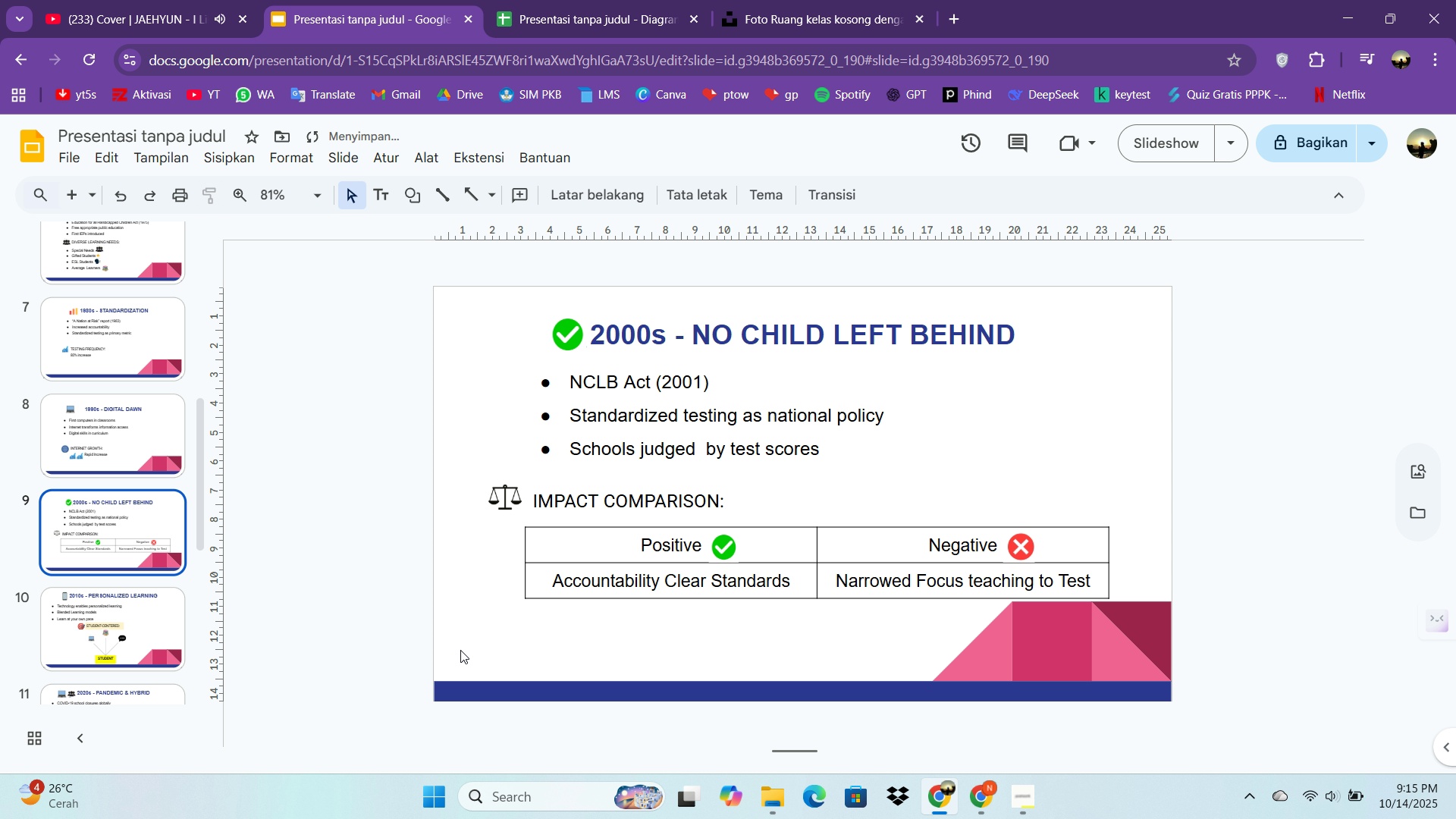 
left_click([460, 650])
 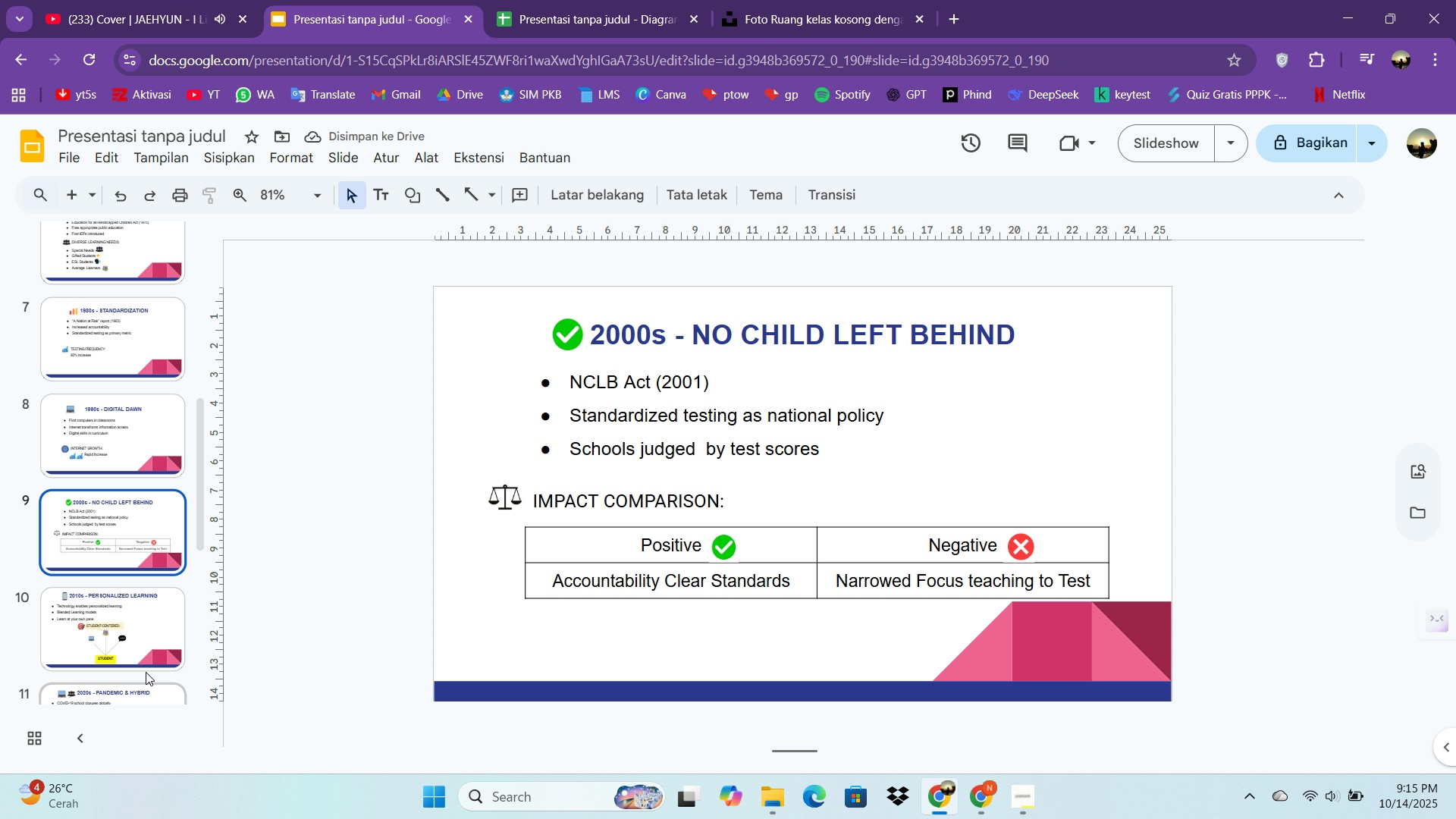 
left_click([124, 635])
 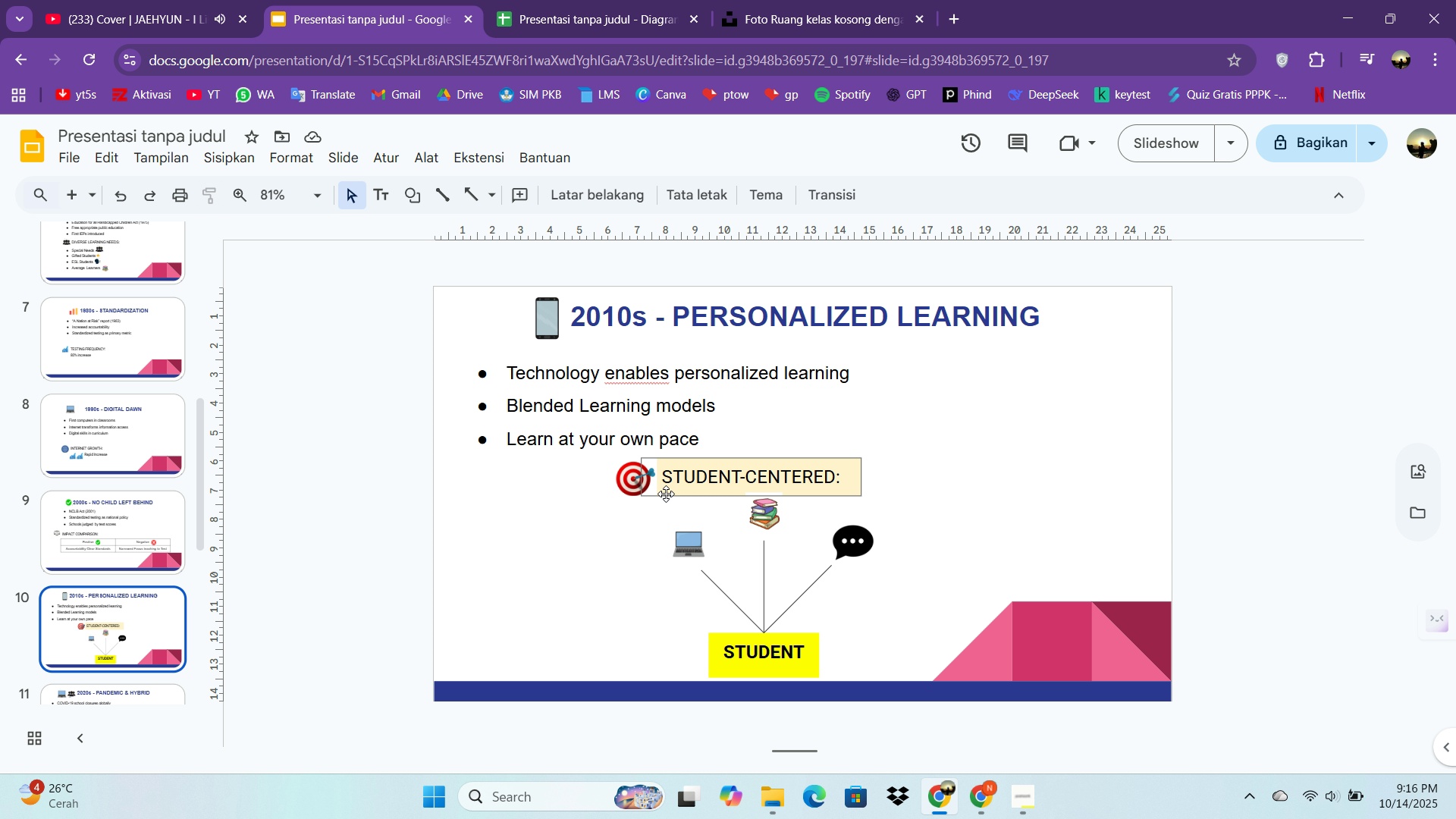 
wait(6.48)
 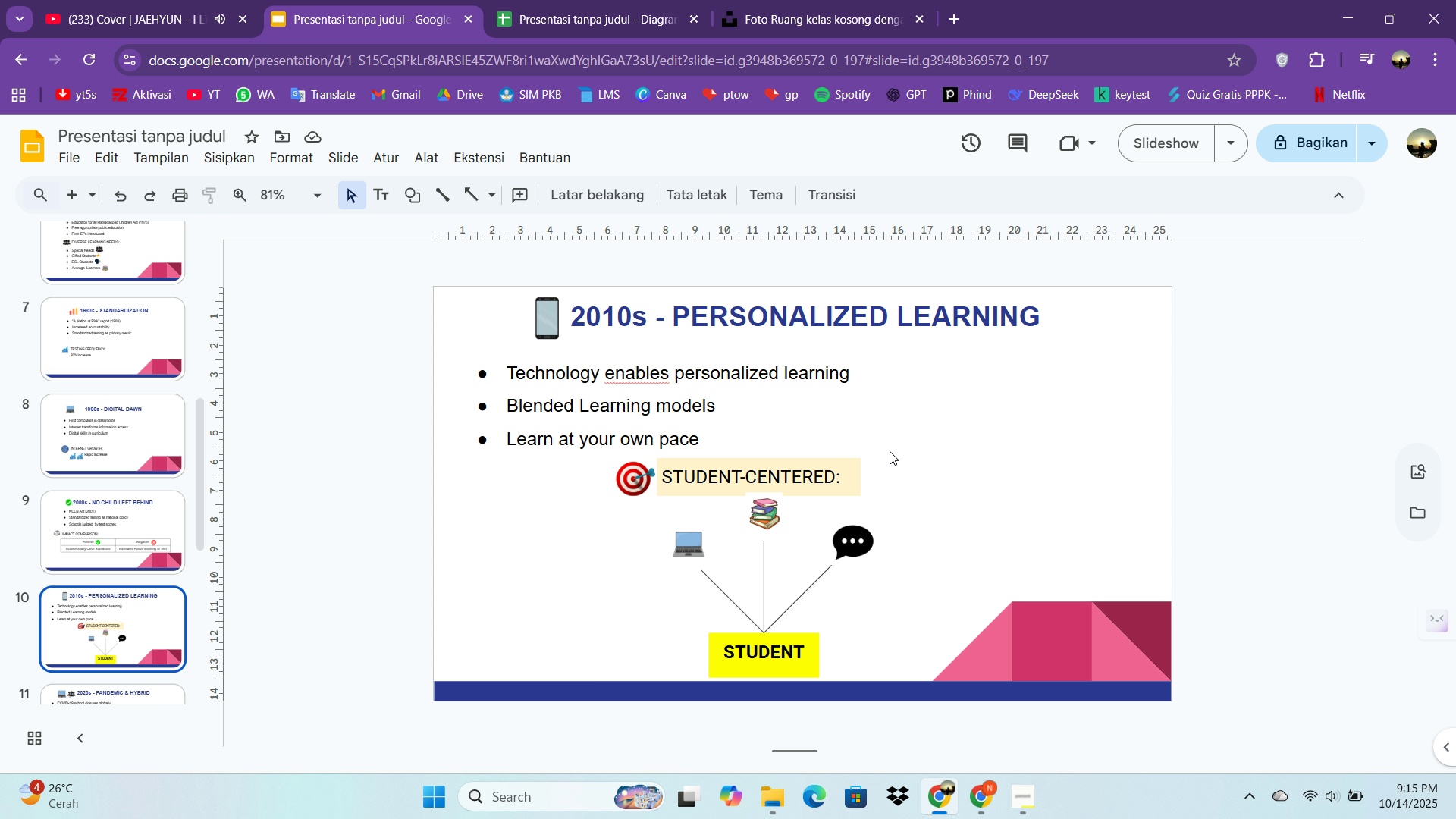 
left_click([638, 473])
 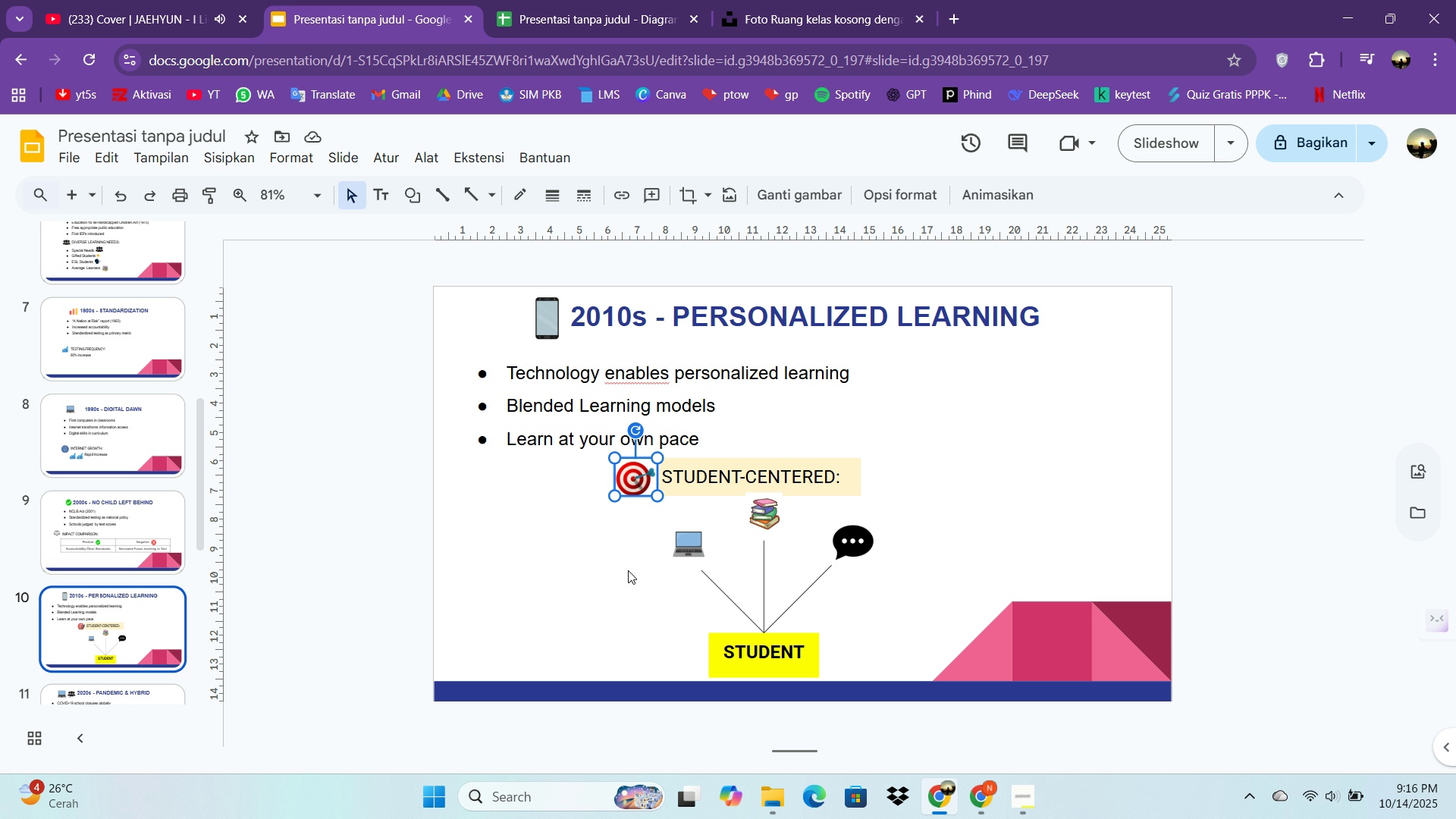 
left_click([628, 570])
 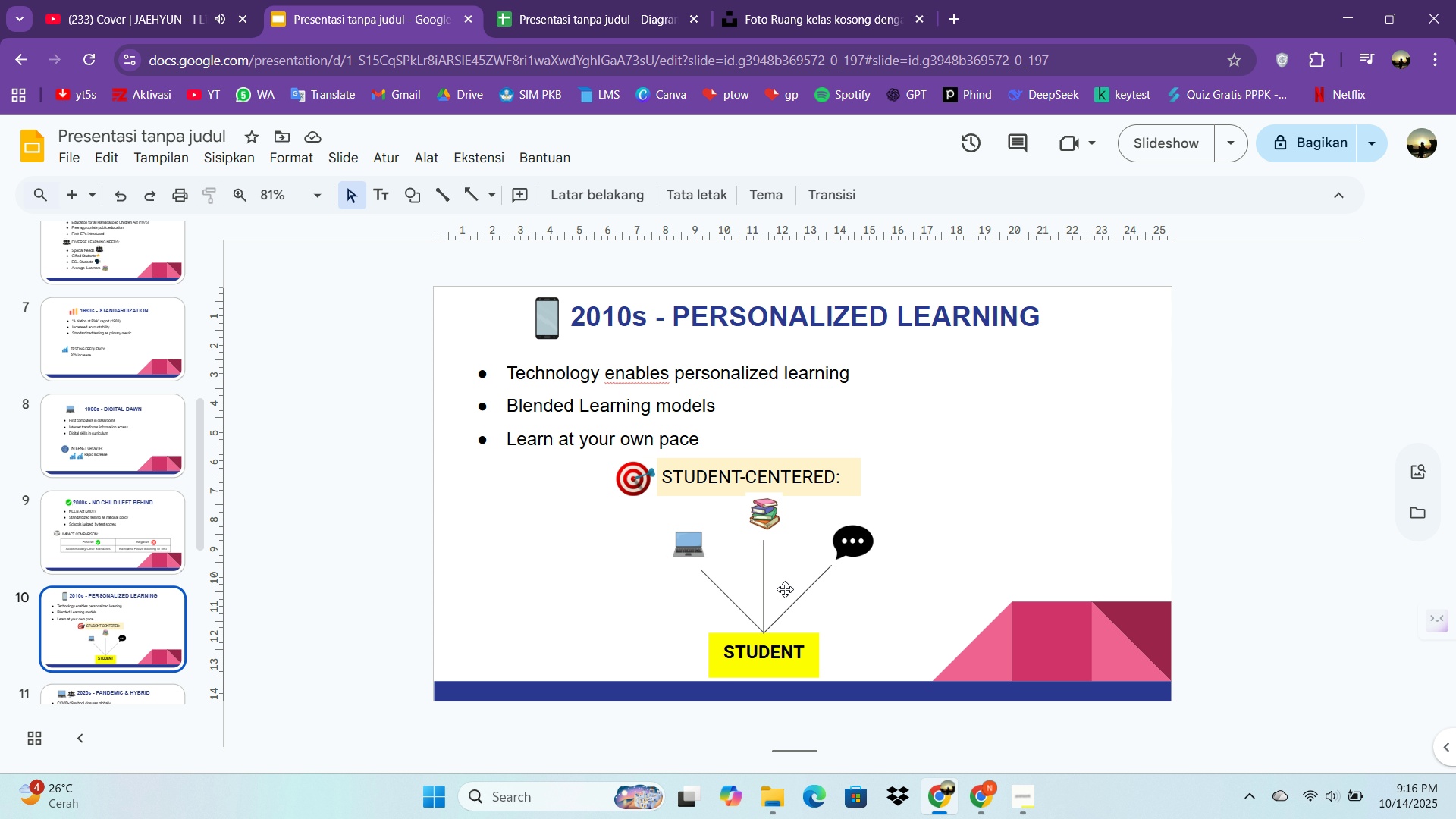 
left_click([805, 588])
 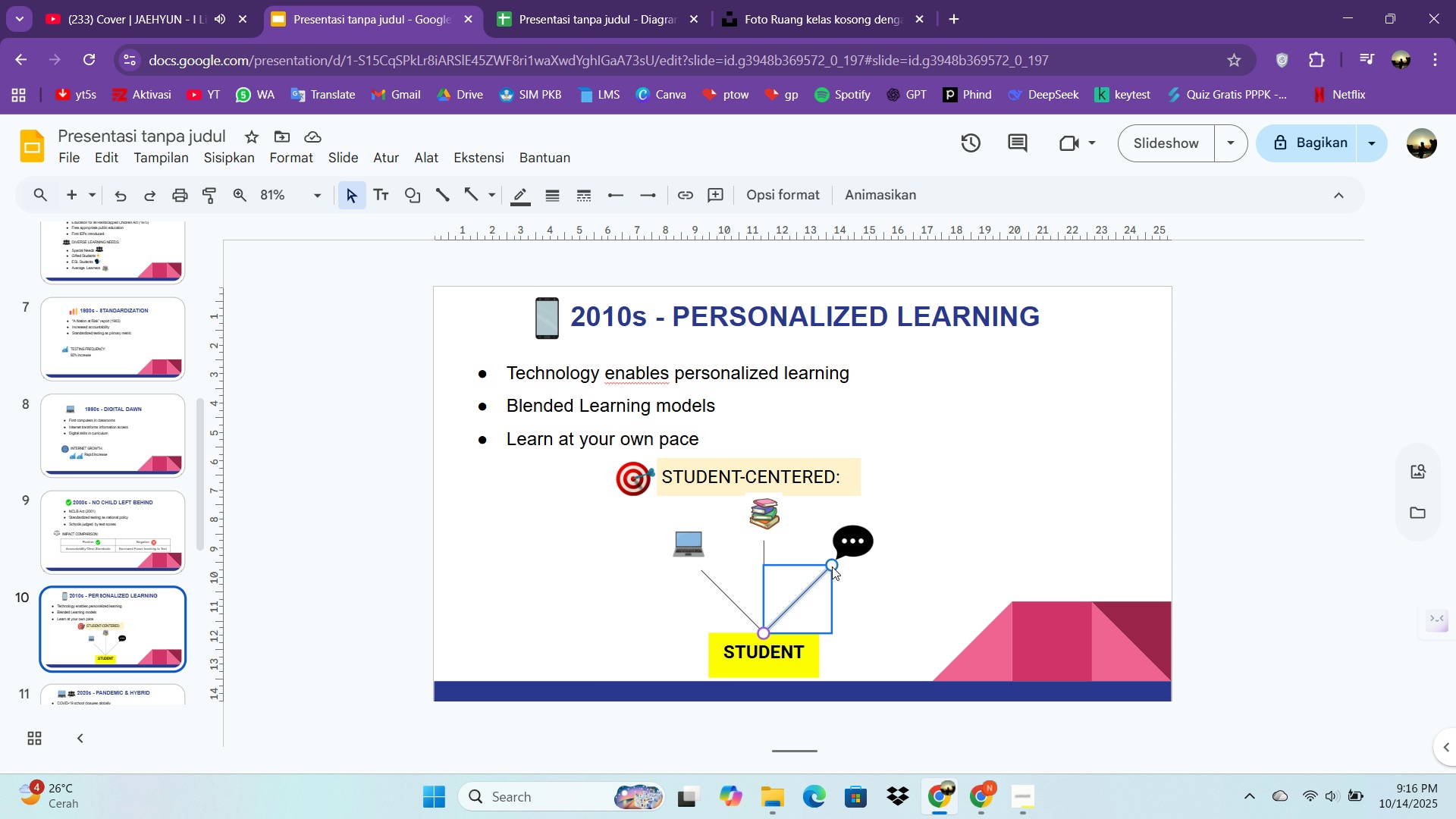 
left_click_drag(start_coordinate=[832, 565], to_coordinate=[820, 575])
 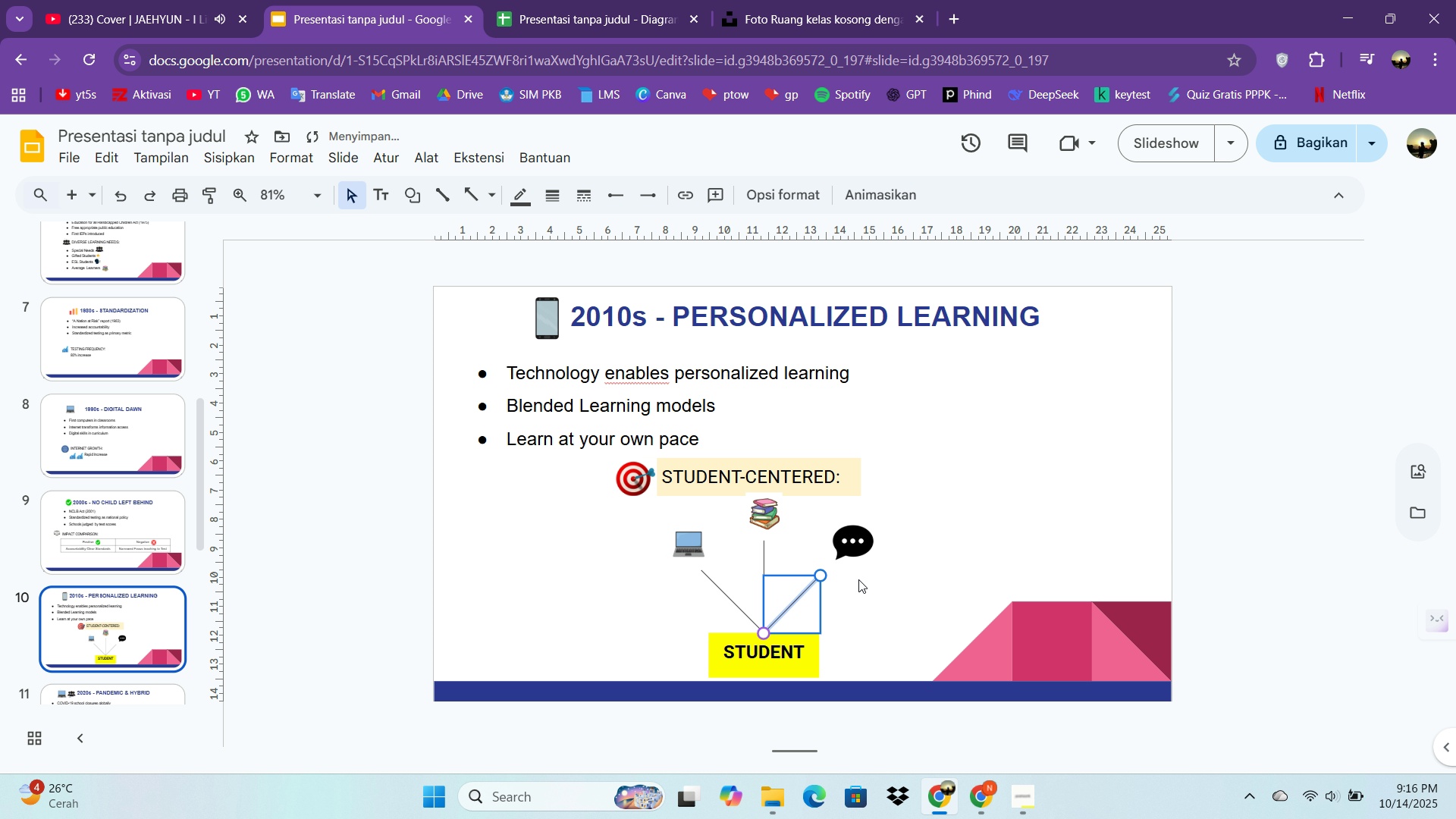 
left_click([860, 579])
 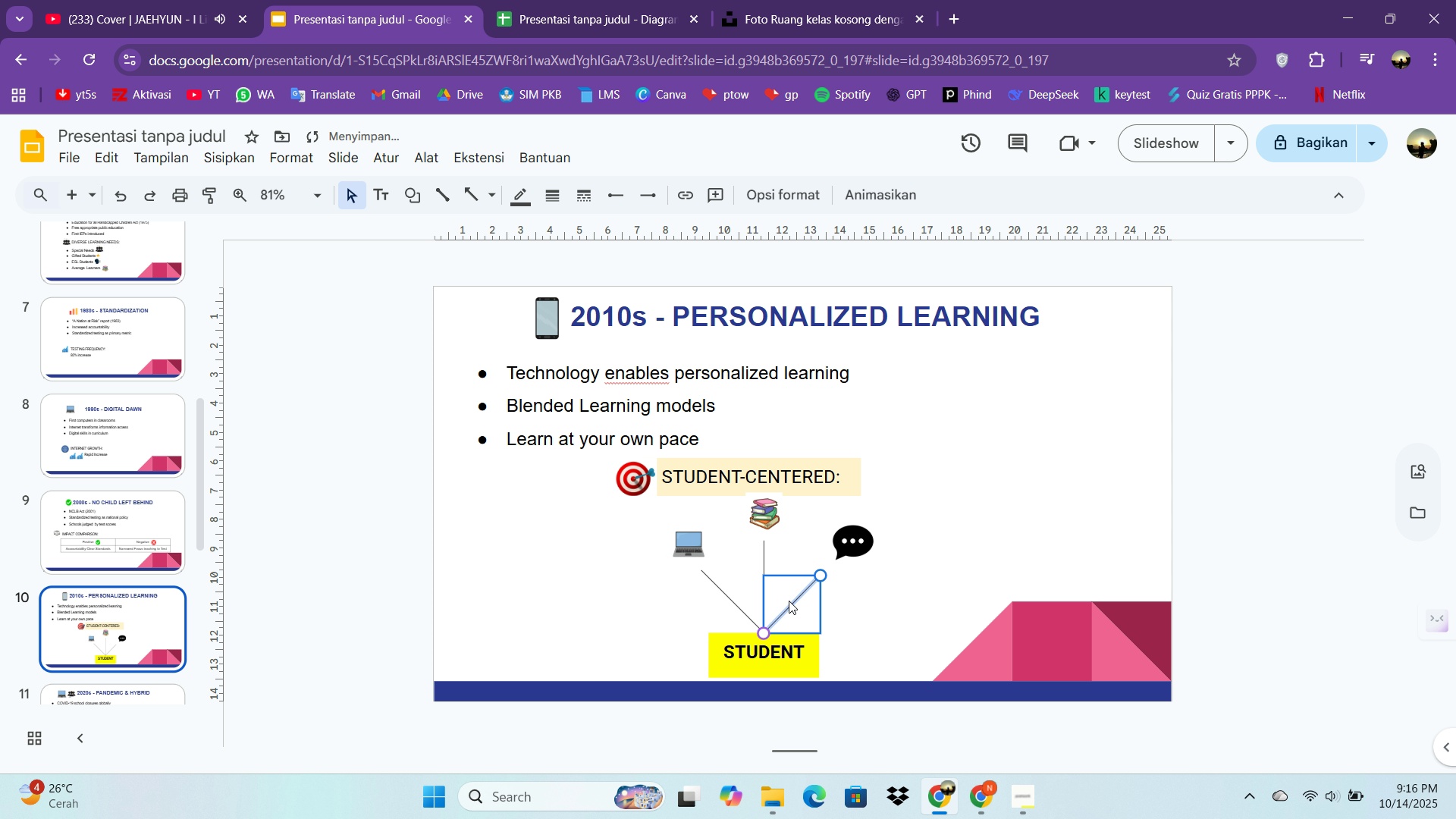 
left_click([789, 601])
 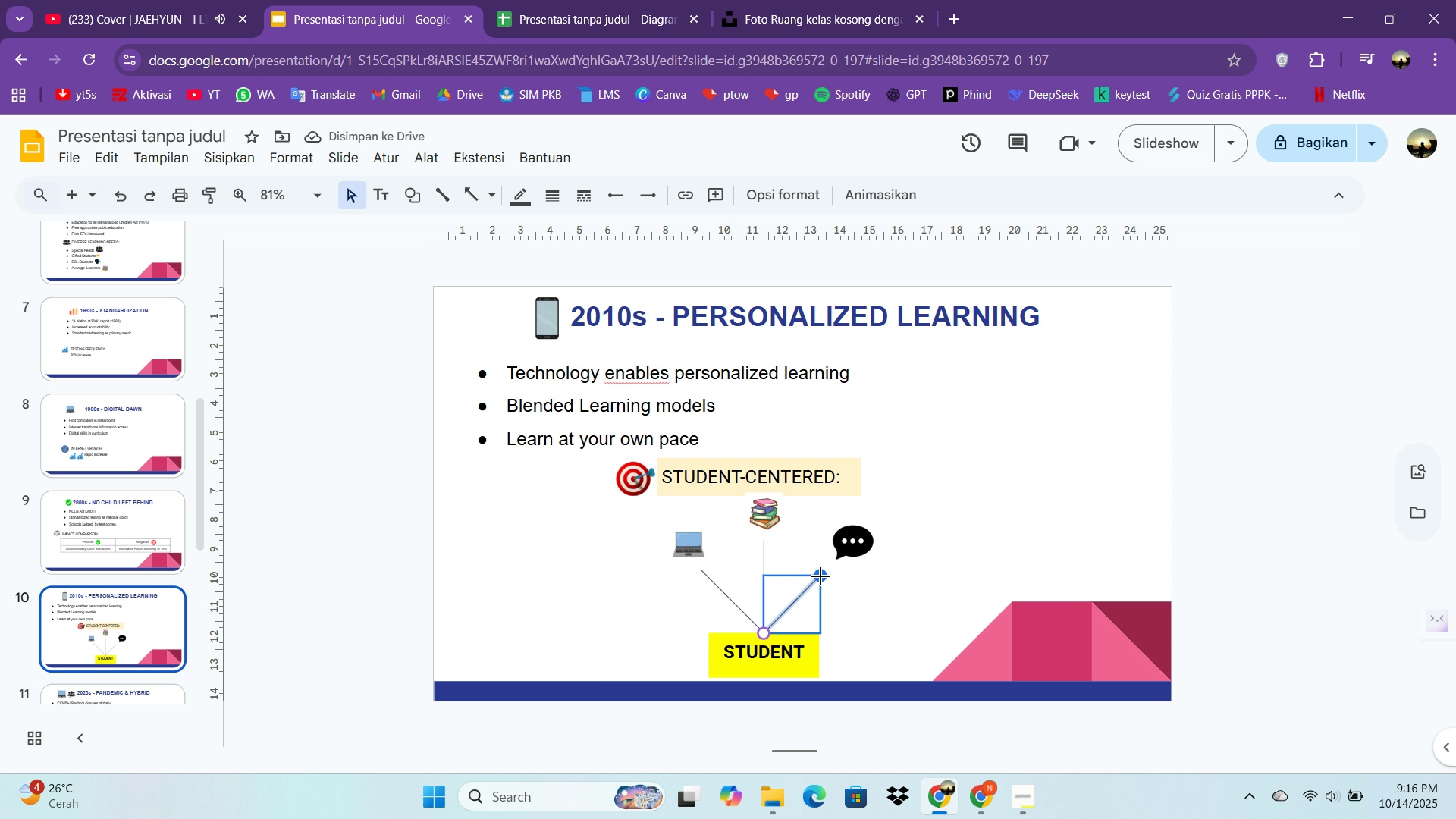 
left_click_drag(start_coordinate=[821, 576], to_coordinate=[824, 572])
 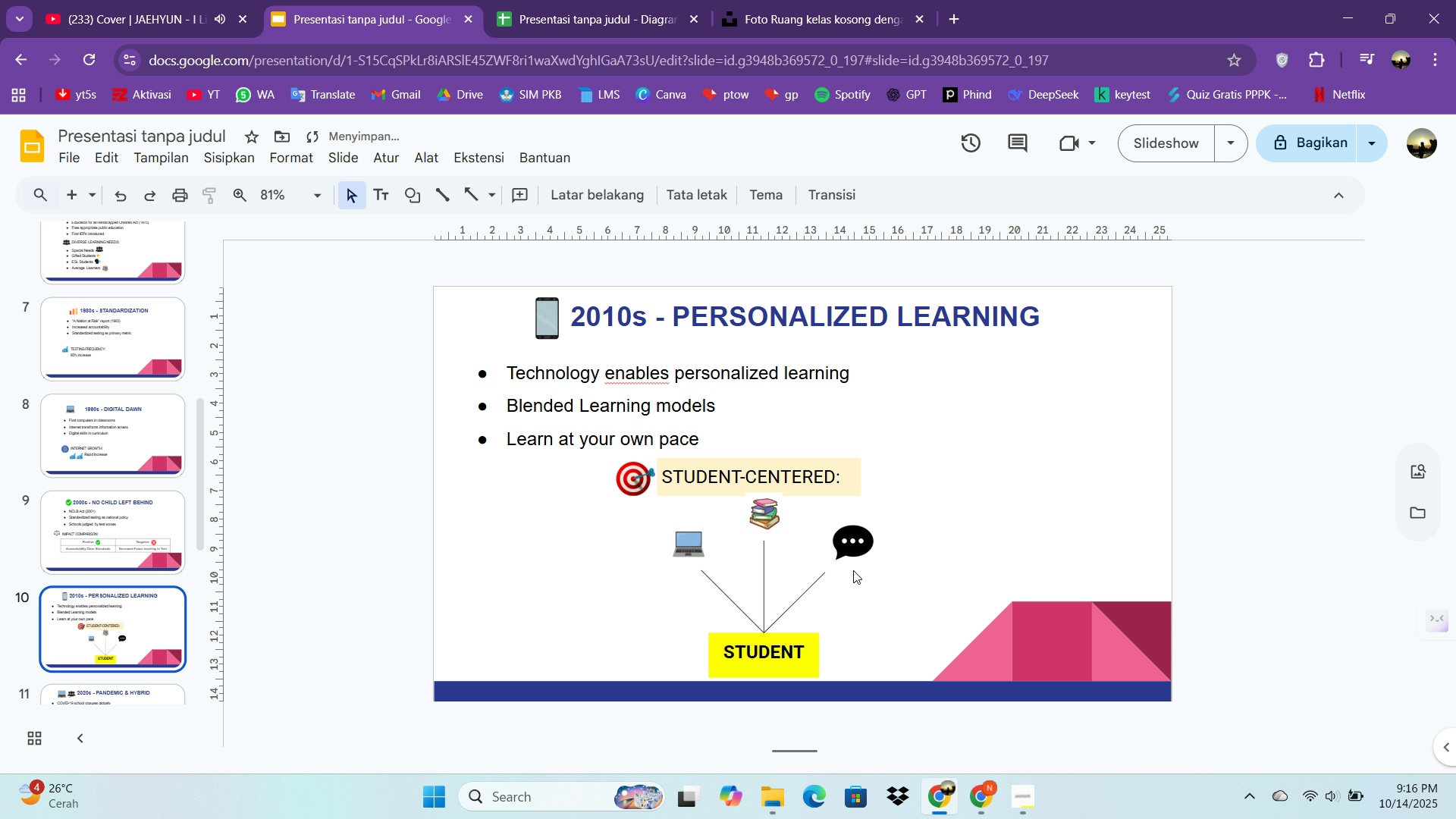 
left_click([853, 570])
 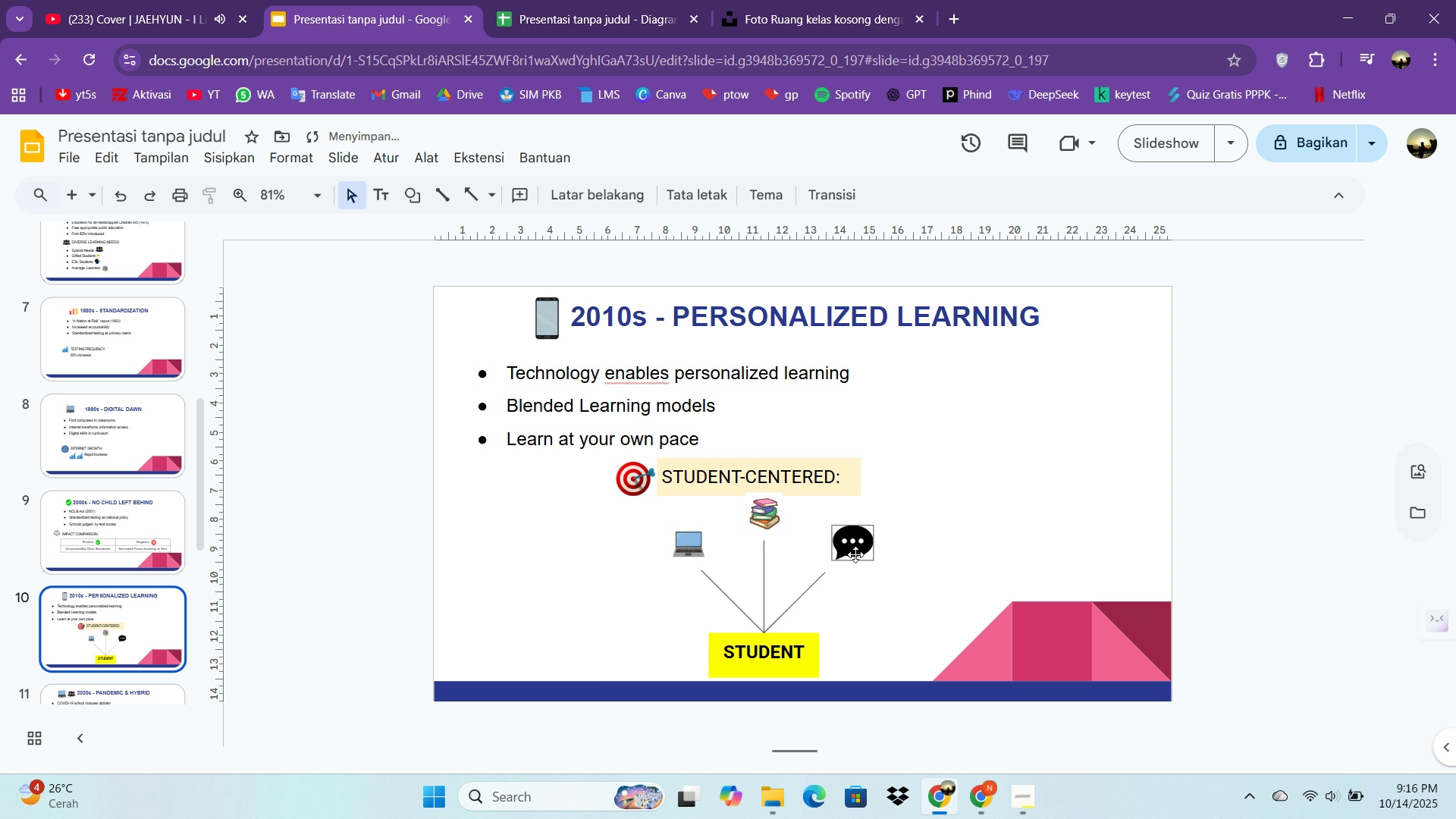 
left_click_drag(start_coordinate=[861, 546], to_coordinate=[858, 549])
 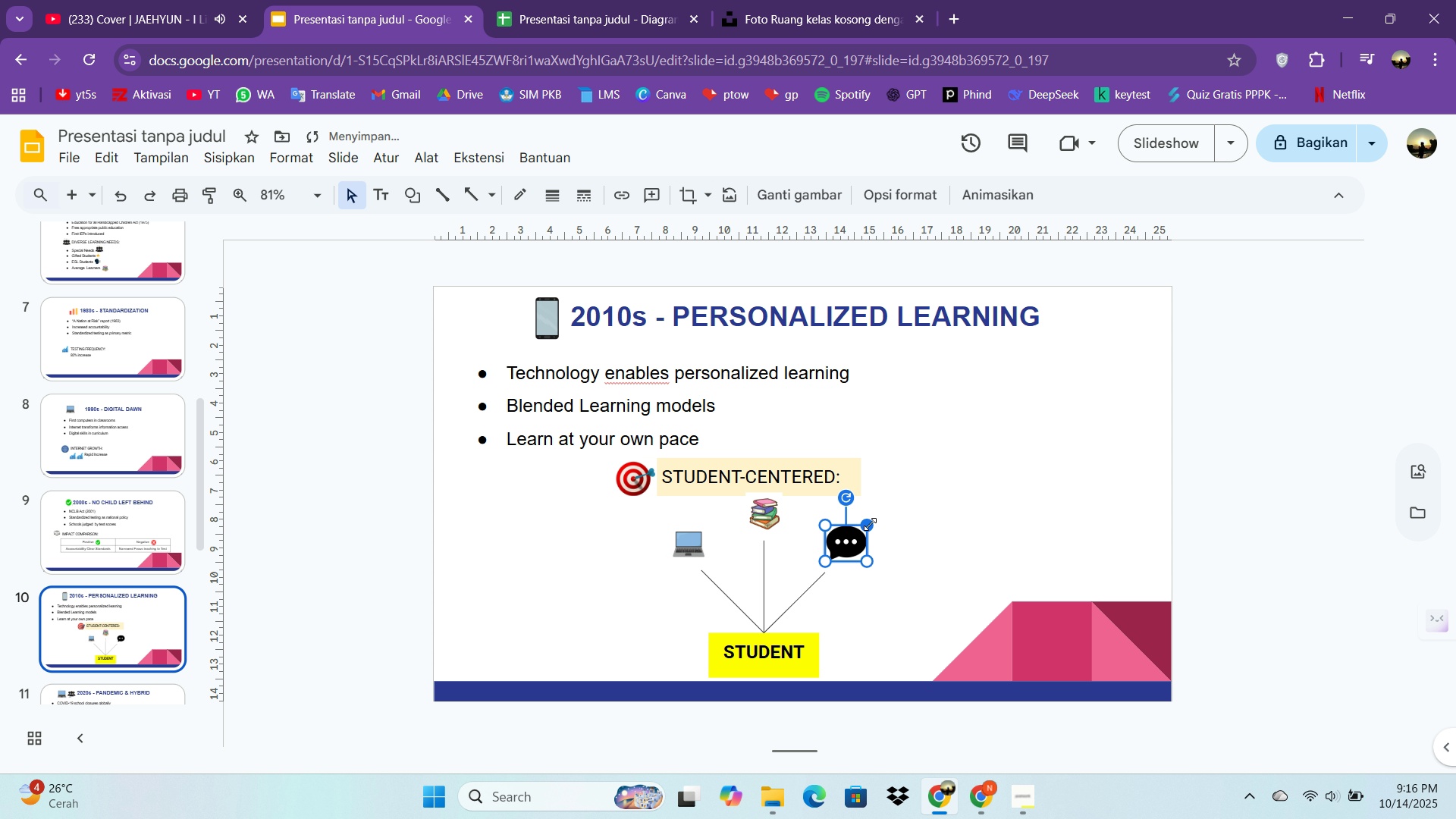 
left_click_drag(start_coordinate=[870, 524], to_coordinate=[867, 530])
 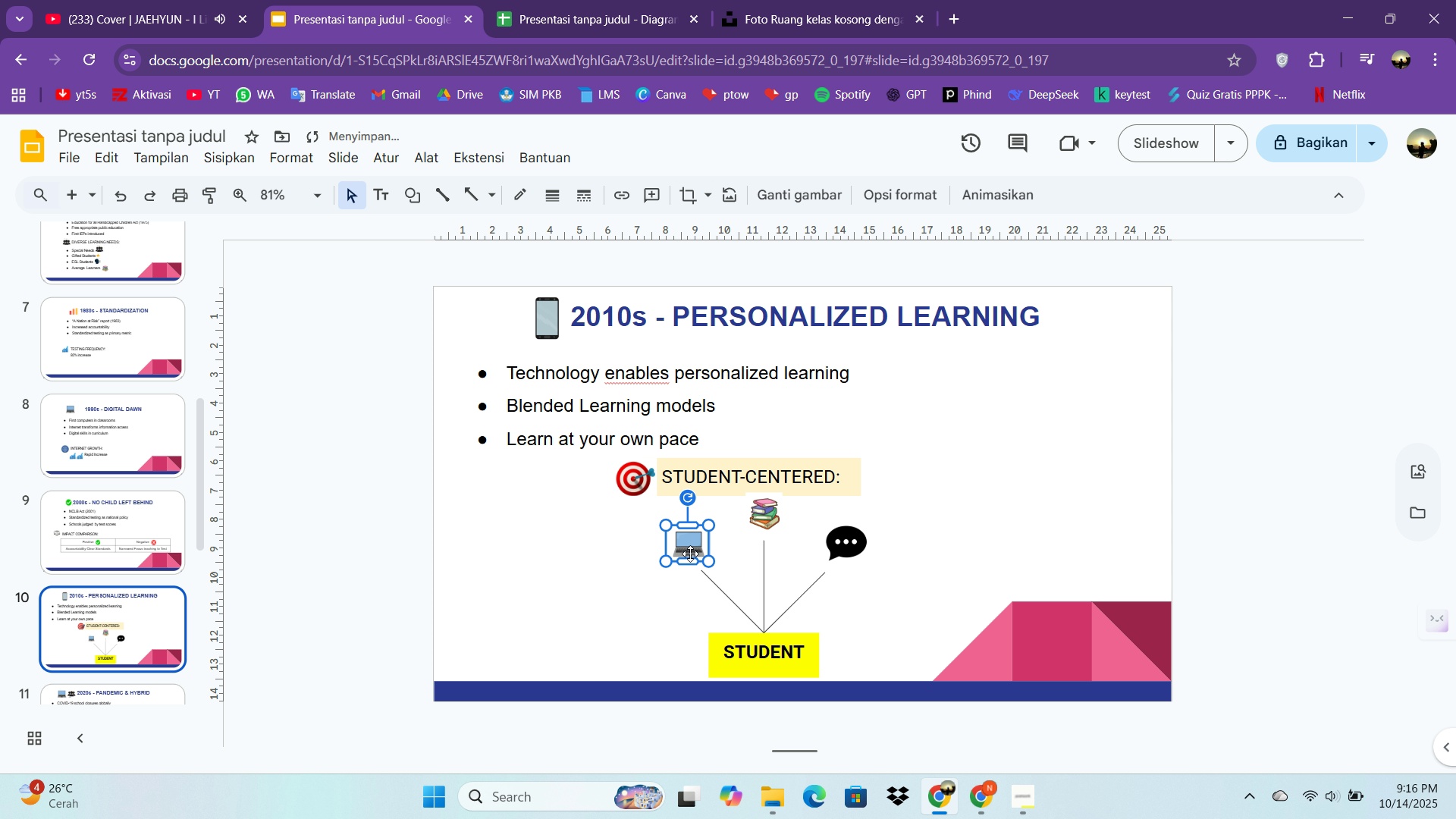 
left_click([690, 554])
 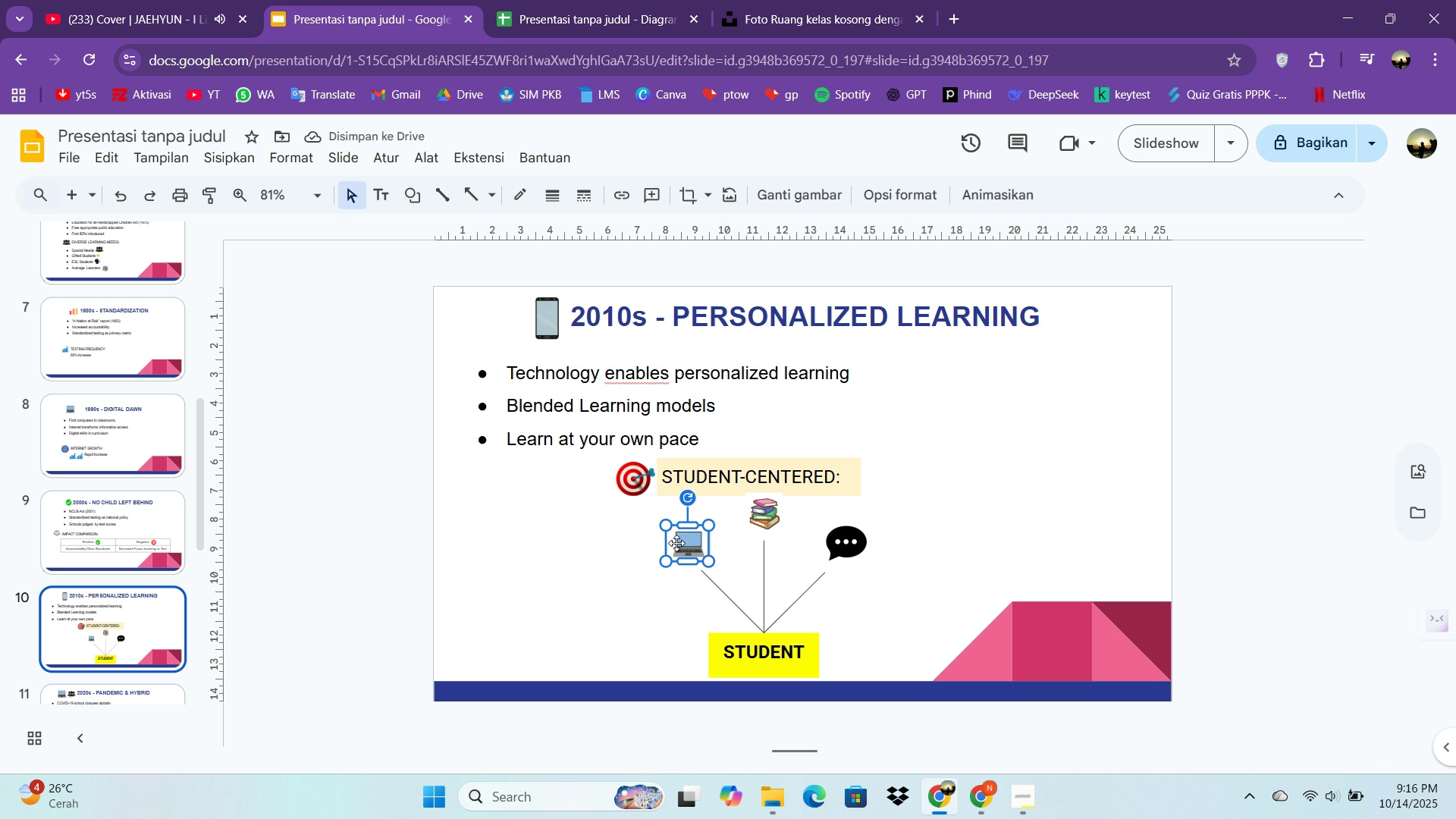 
left_click_drag(start_coordinate=[667, 527], to_coordinate=[659, 517])
 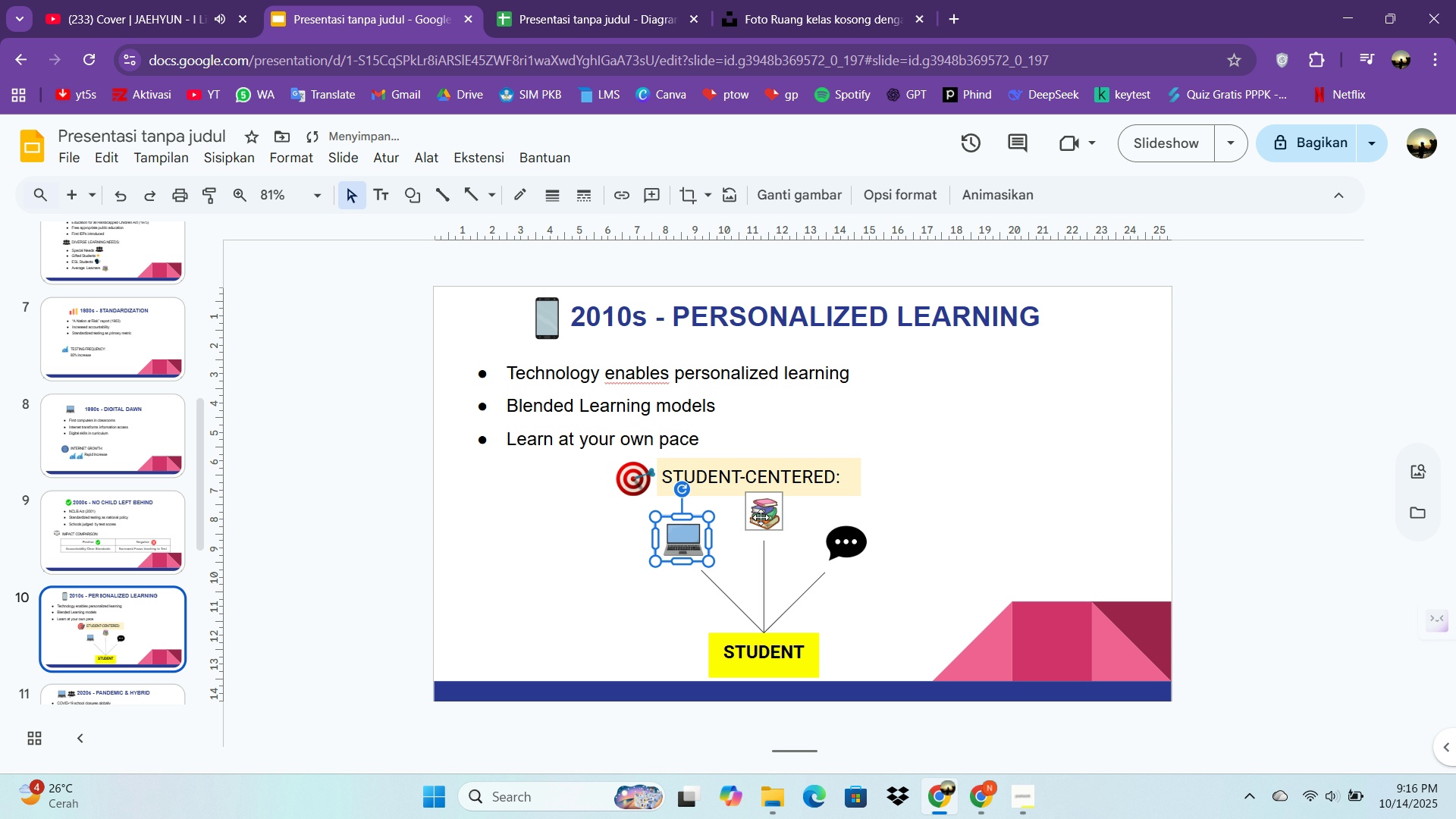 
left_click([761, 517])
 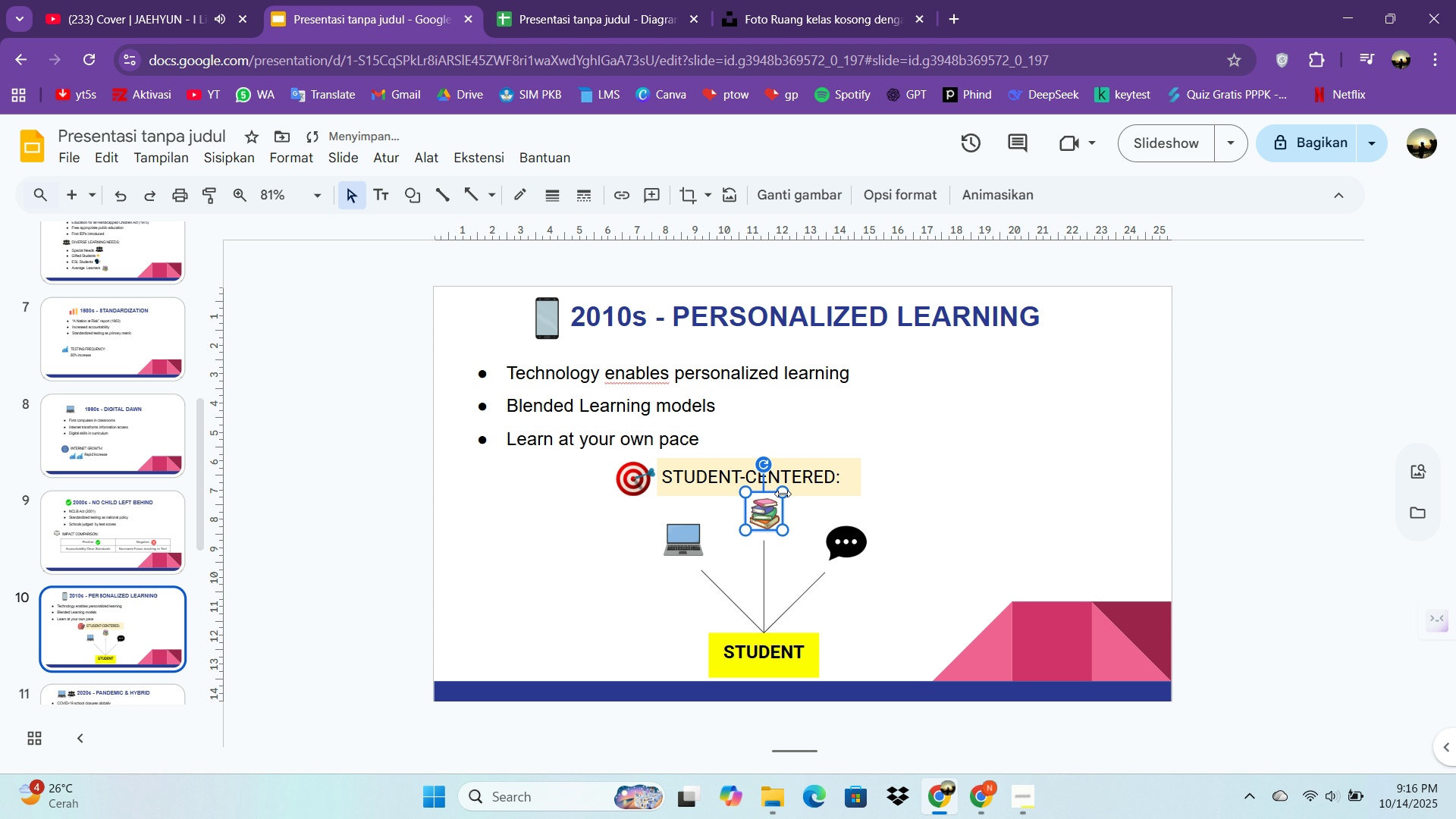 
left_click([783, 494])
 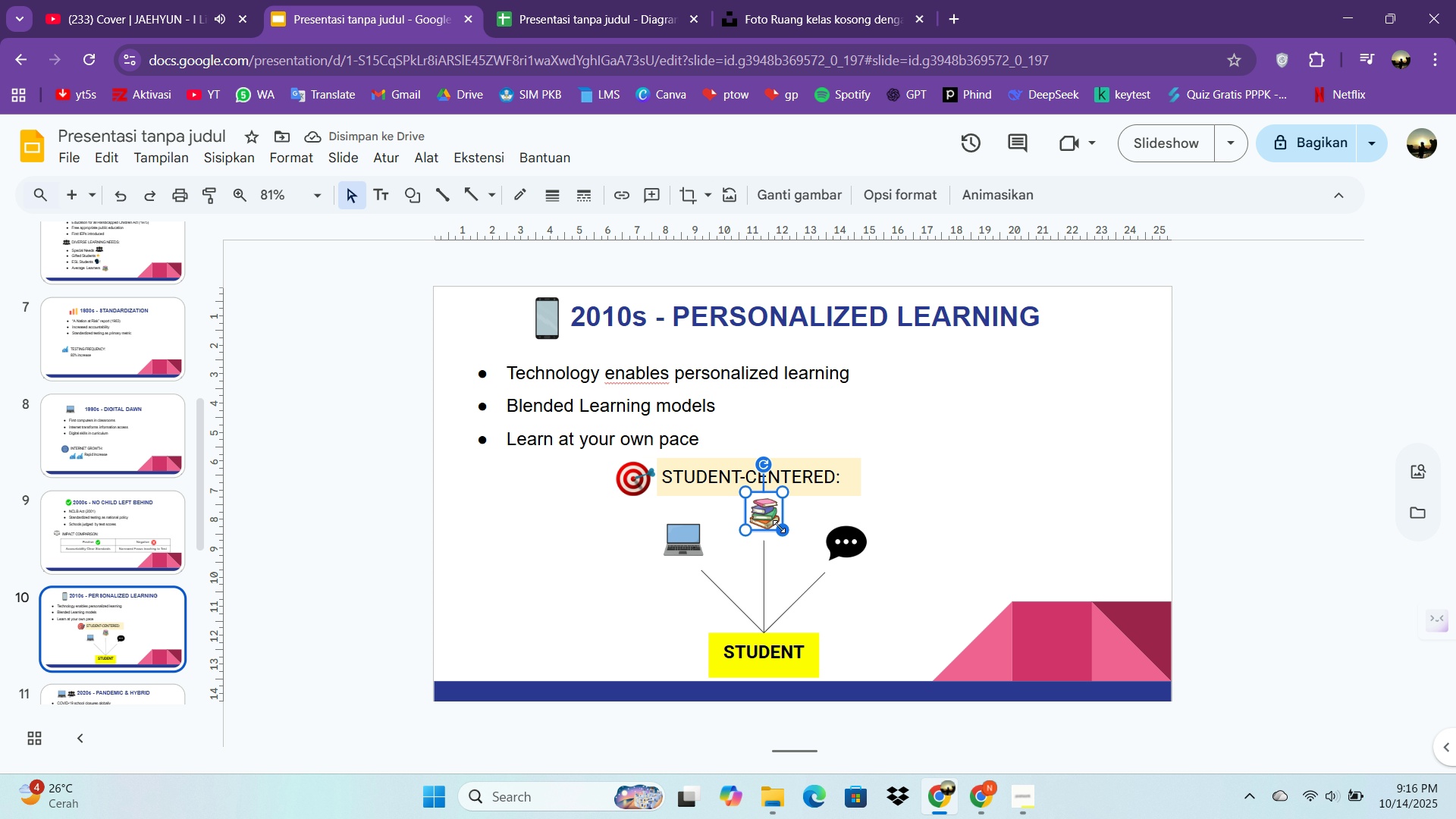 
left_click_drag(start_coordinate=[783, 527], to_coordinate=[786, 534])
 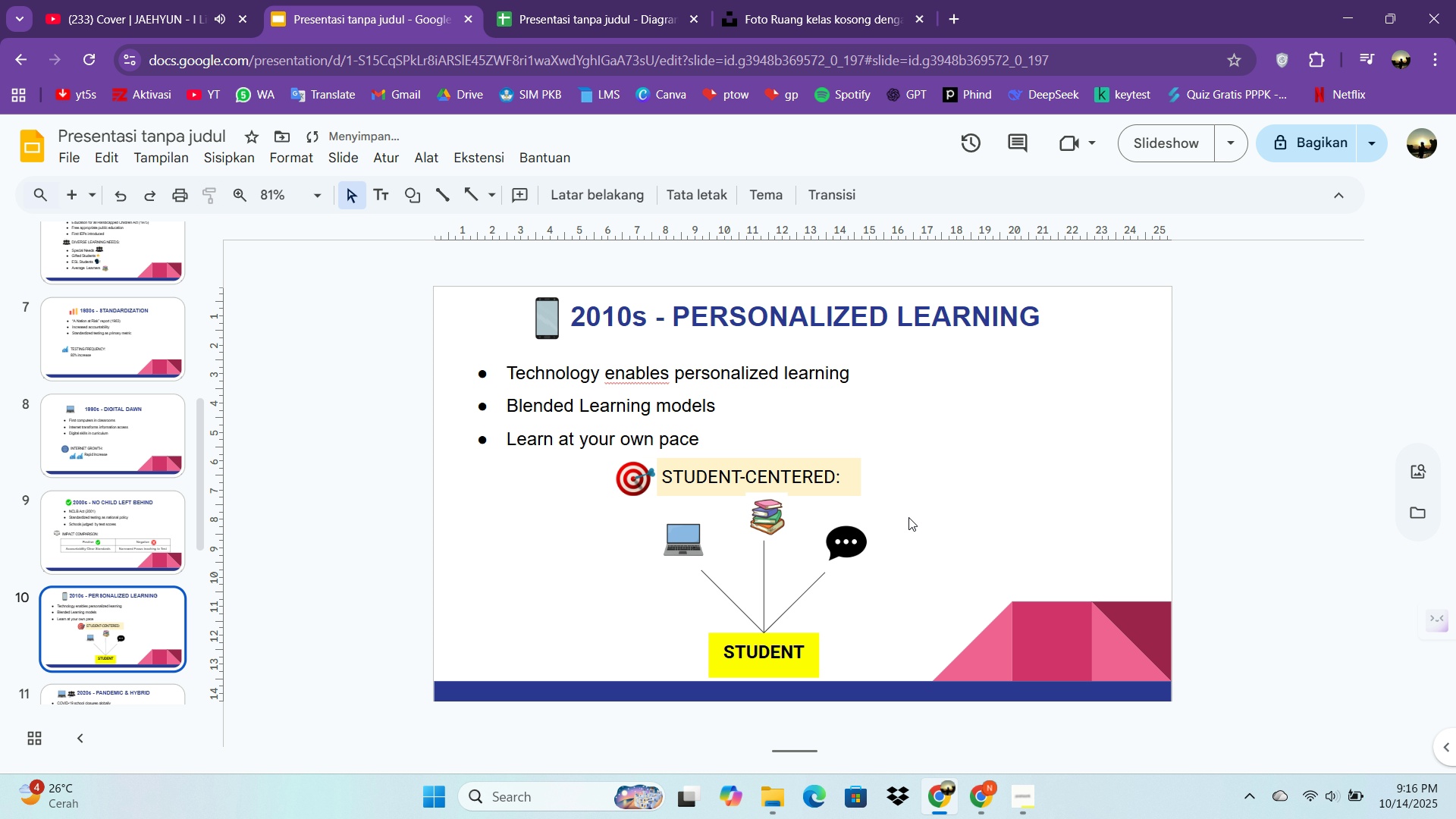 
left_click([908, 517])
 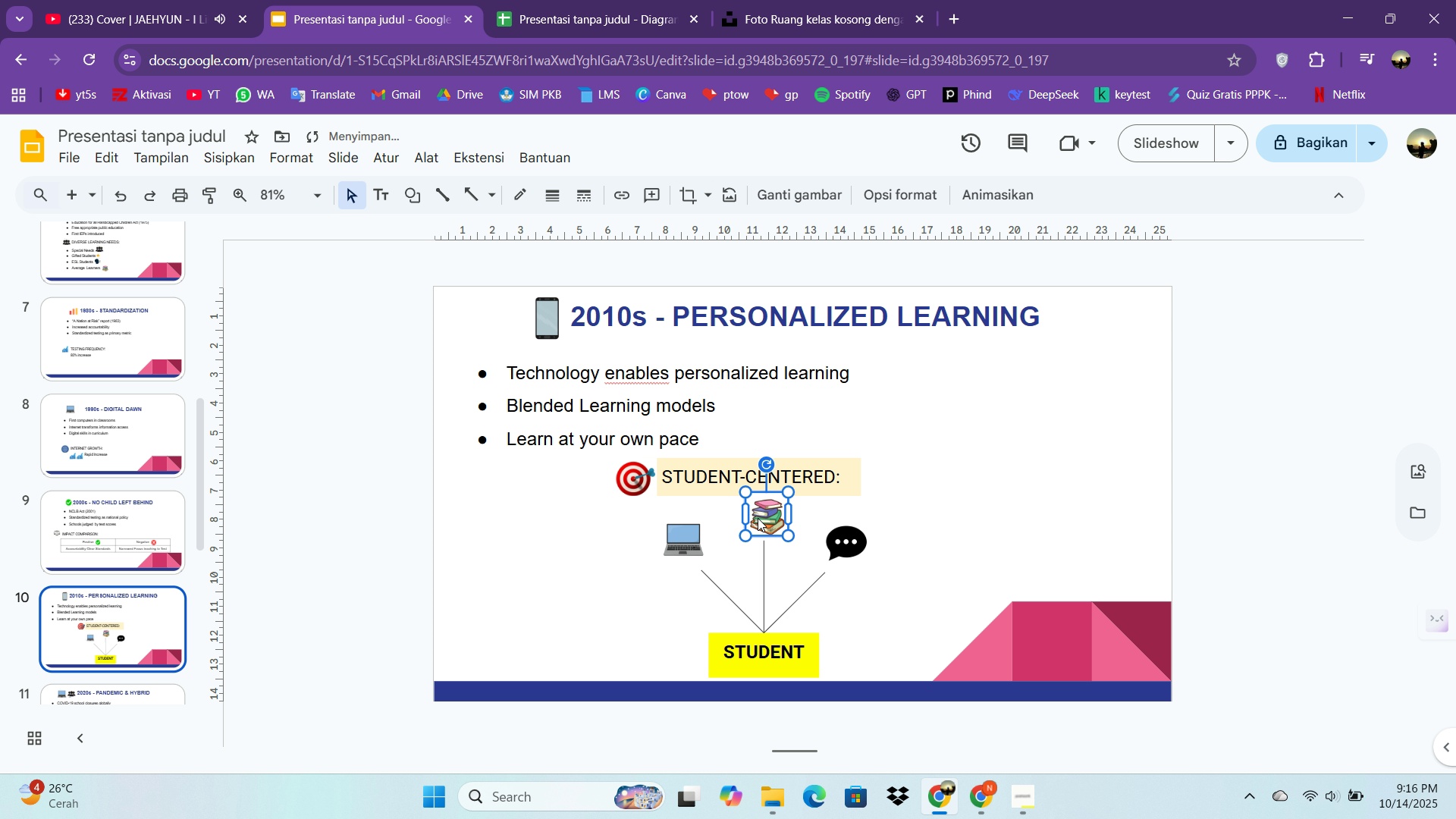 
left_click([758, 518])
 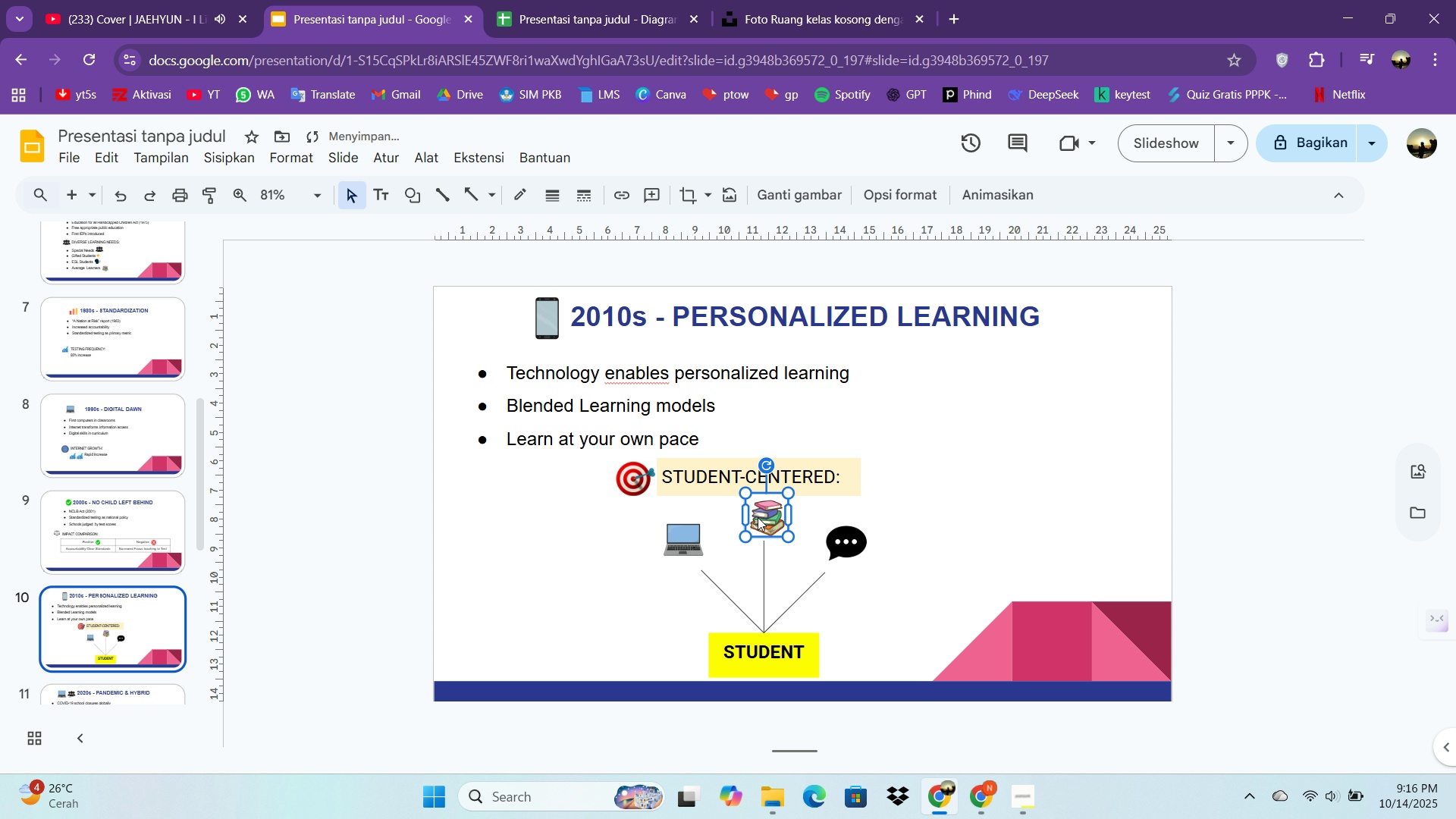 
key(ArrowDown)
 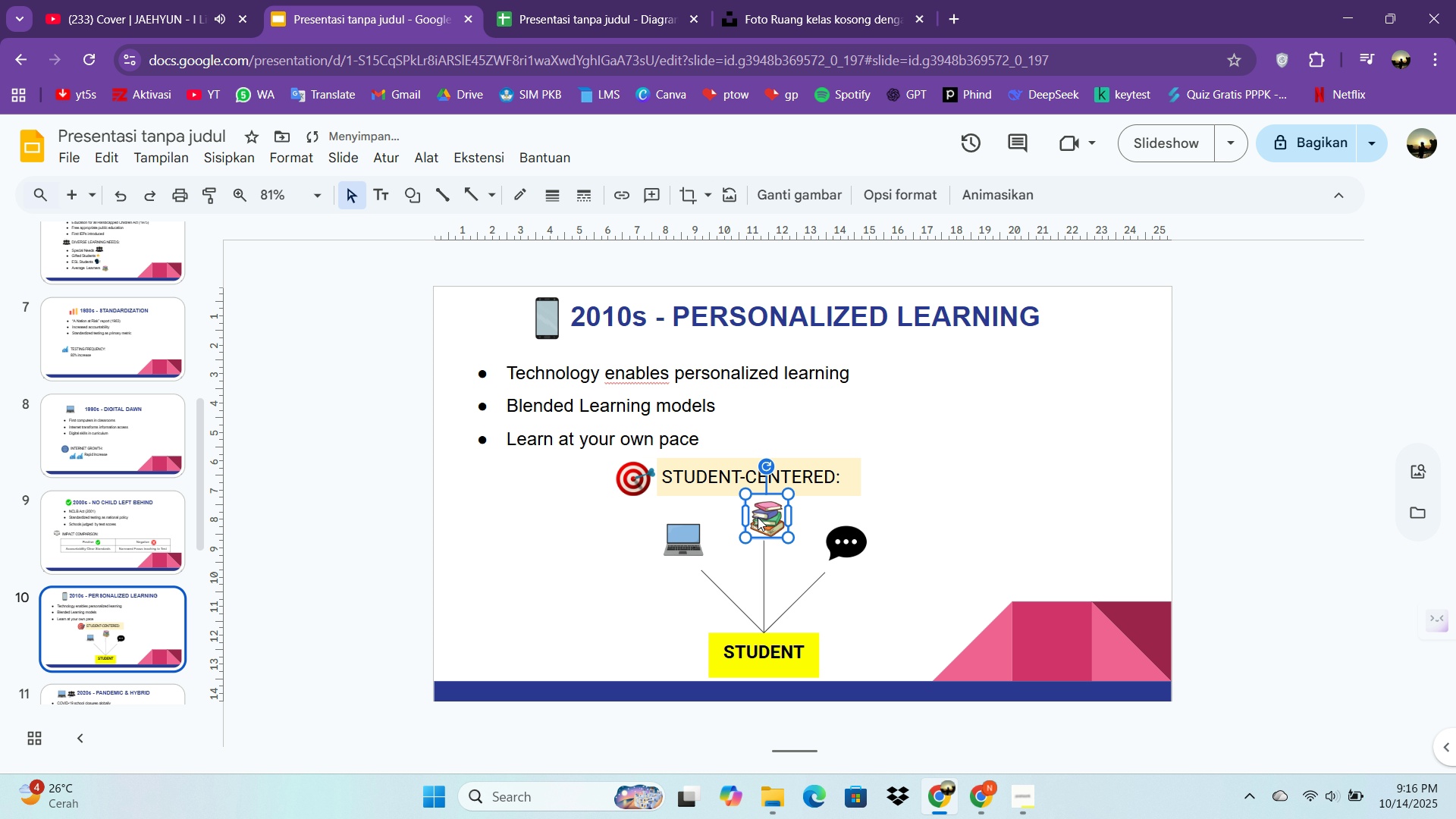 
key(ArrowDown)
 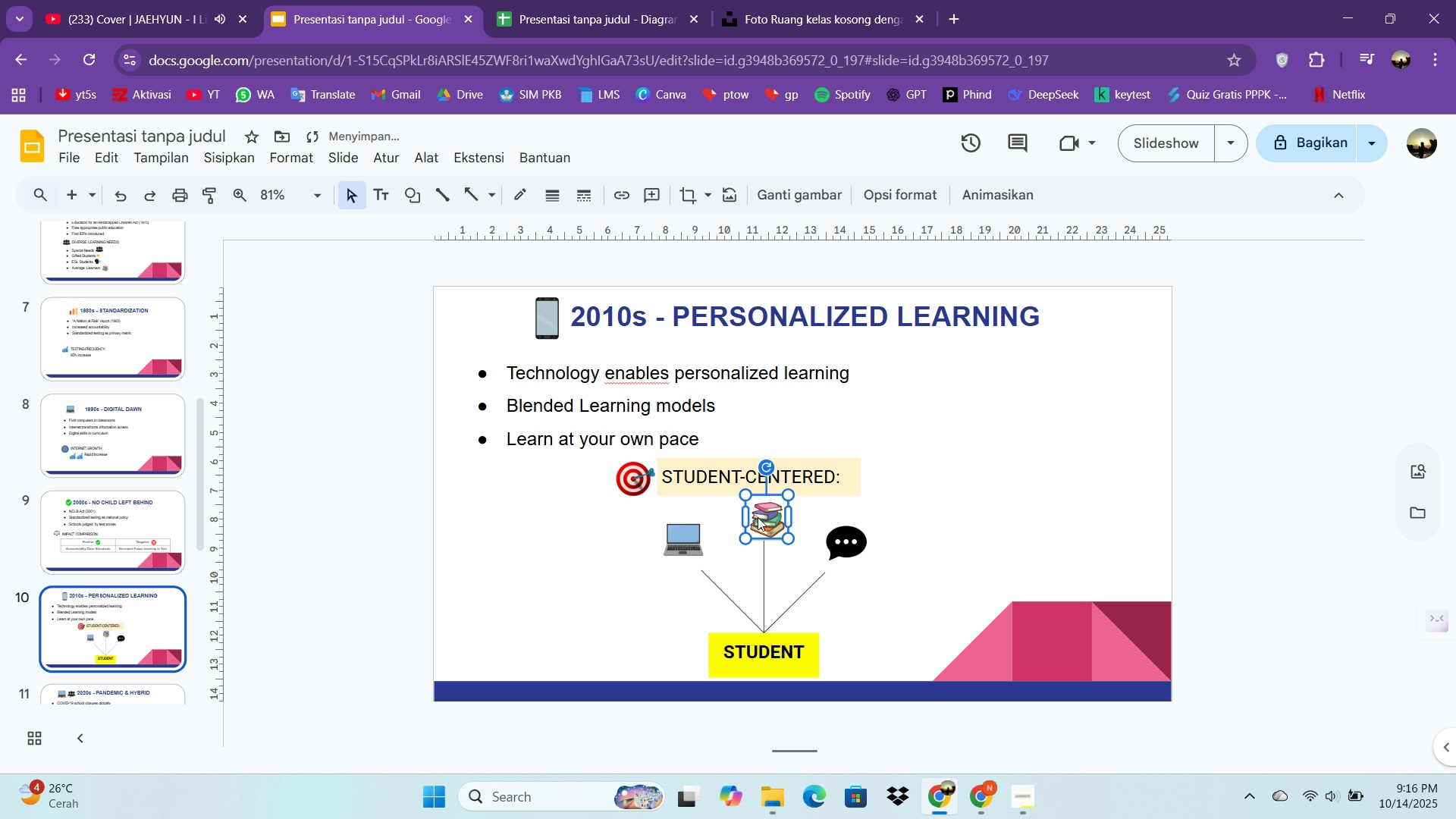 
key(ArrowDown)
 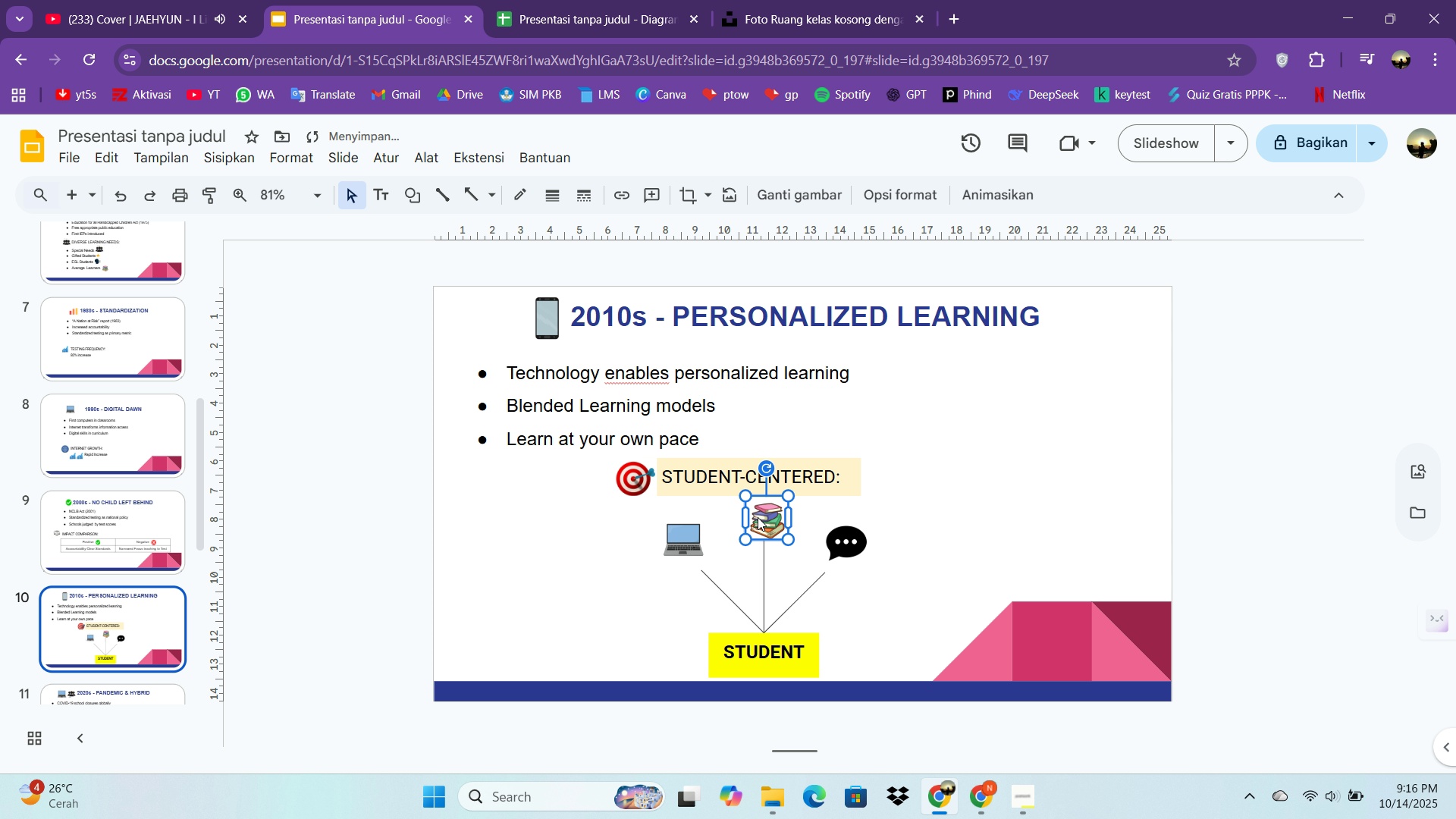 
key(ArrowDown)
 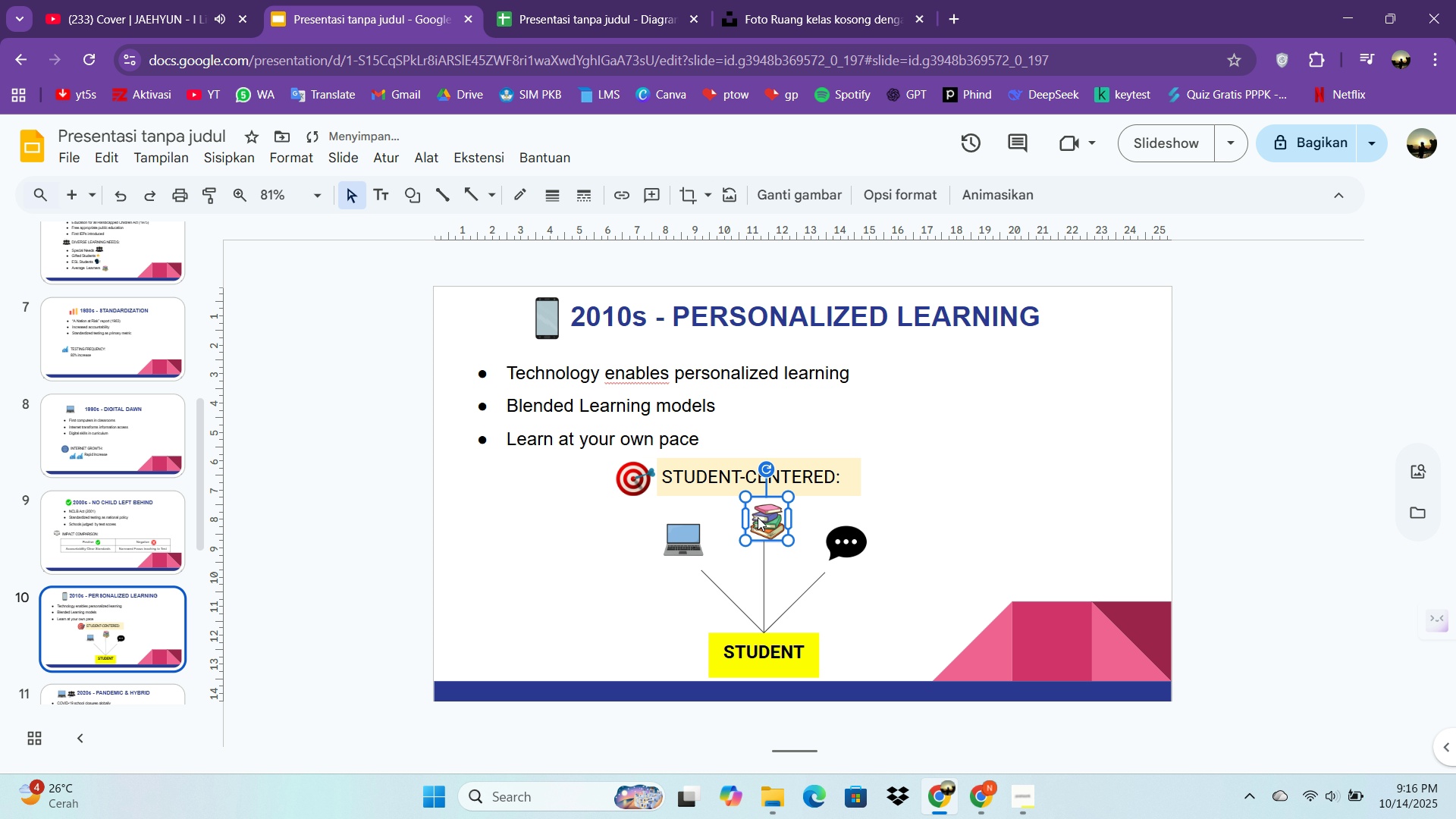 
key(ArrowDown)
 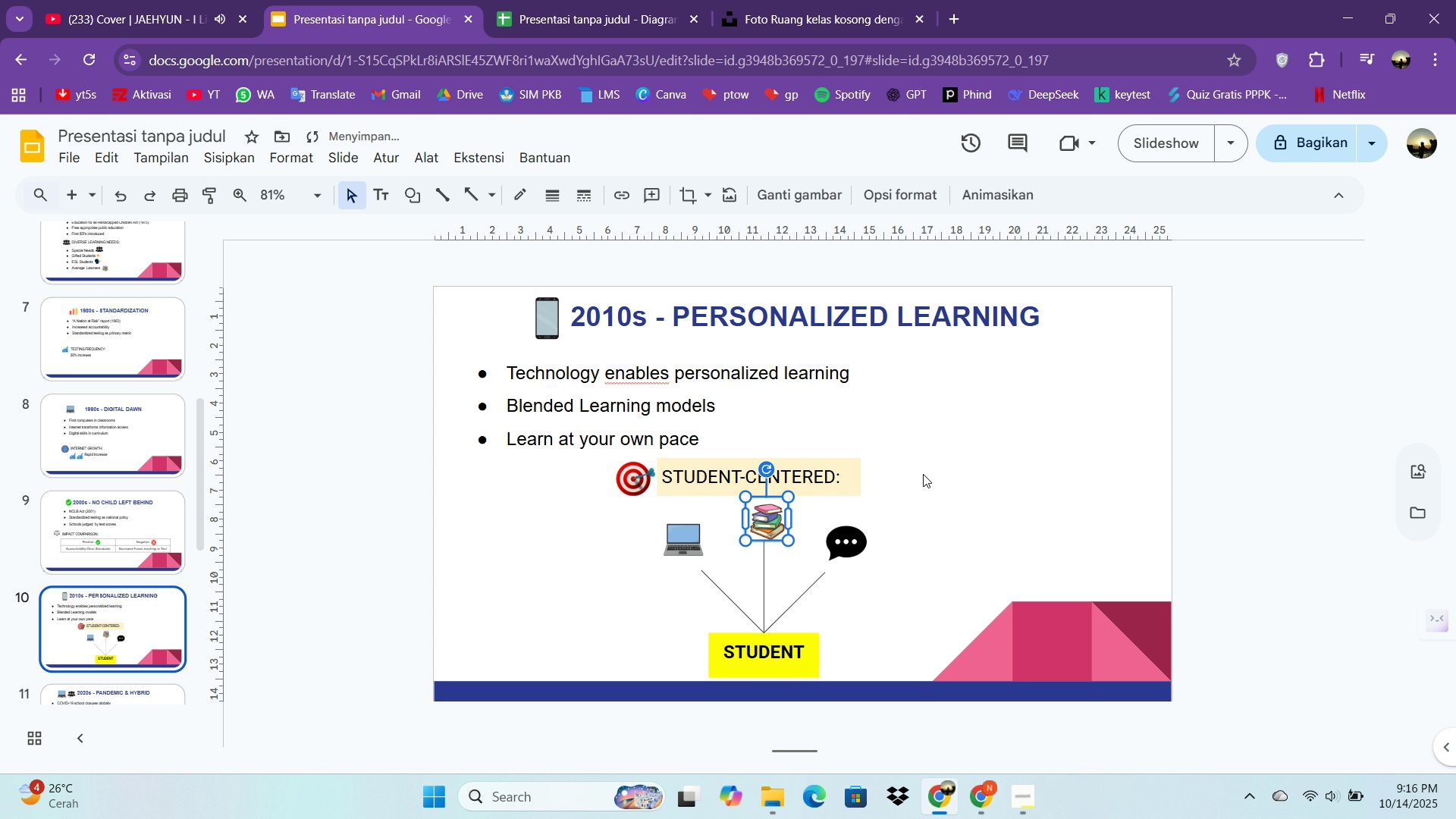 
left_click([923, 474])
 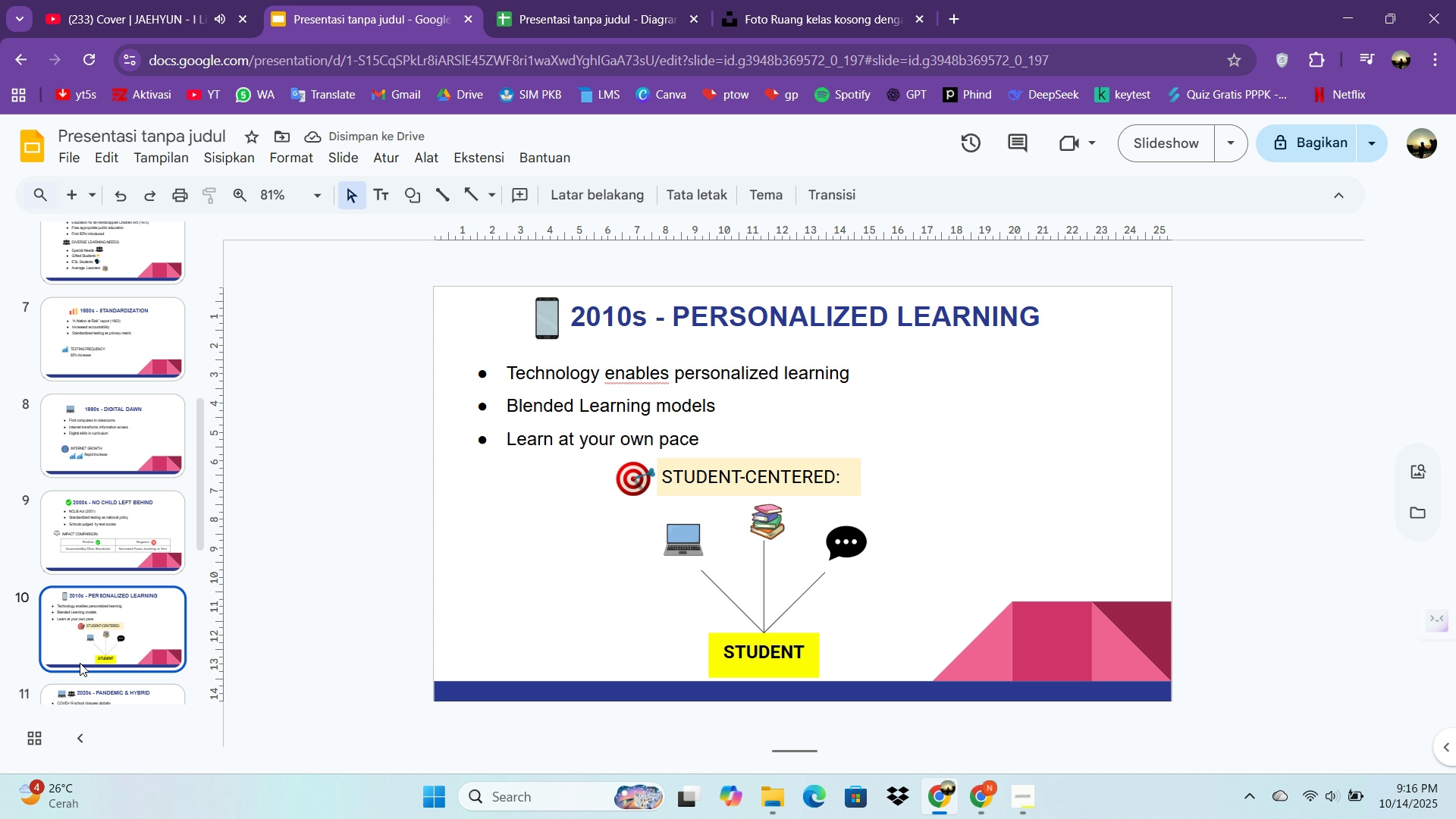 
scroll: coordinate [168, 682], scroll_direction: down, amount: 1.0
 